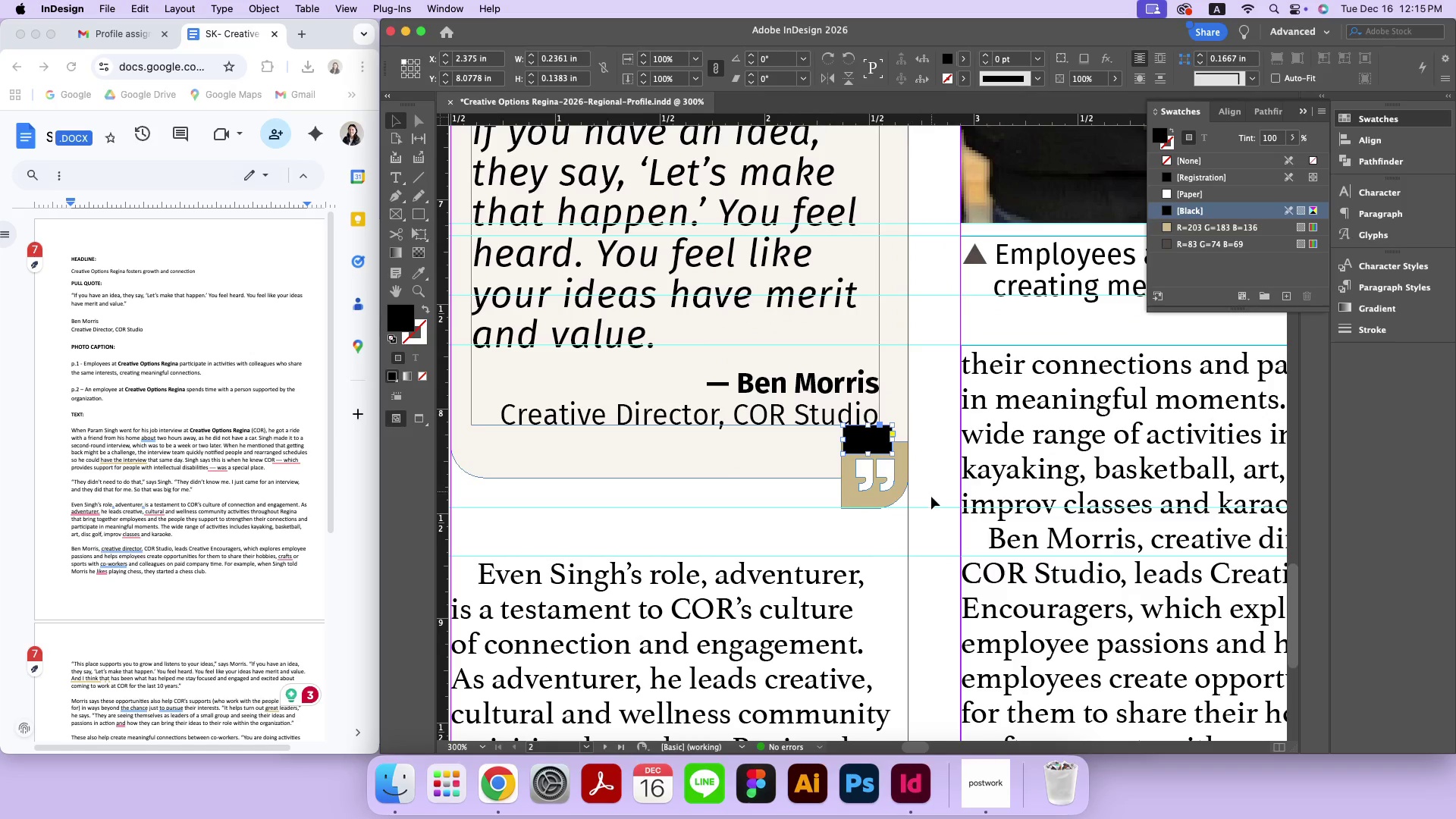 
left_click_drag(start_coordinate=[930, 498], to_coordinate=[898, 482])
 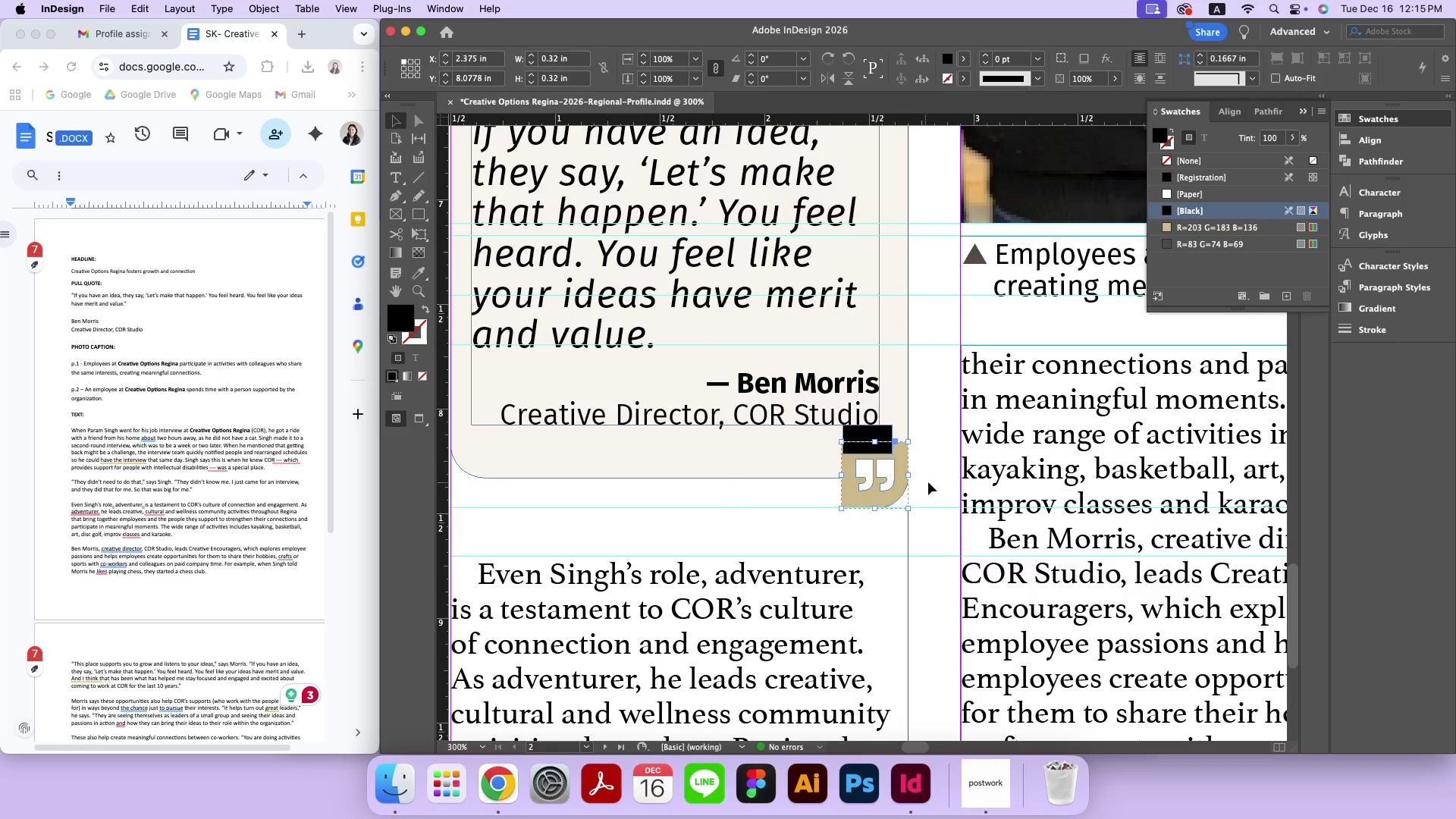 
key(ArrowDown)
 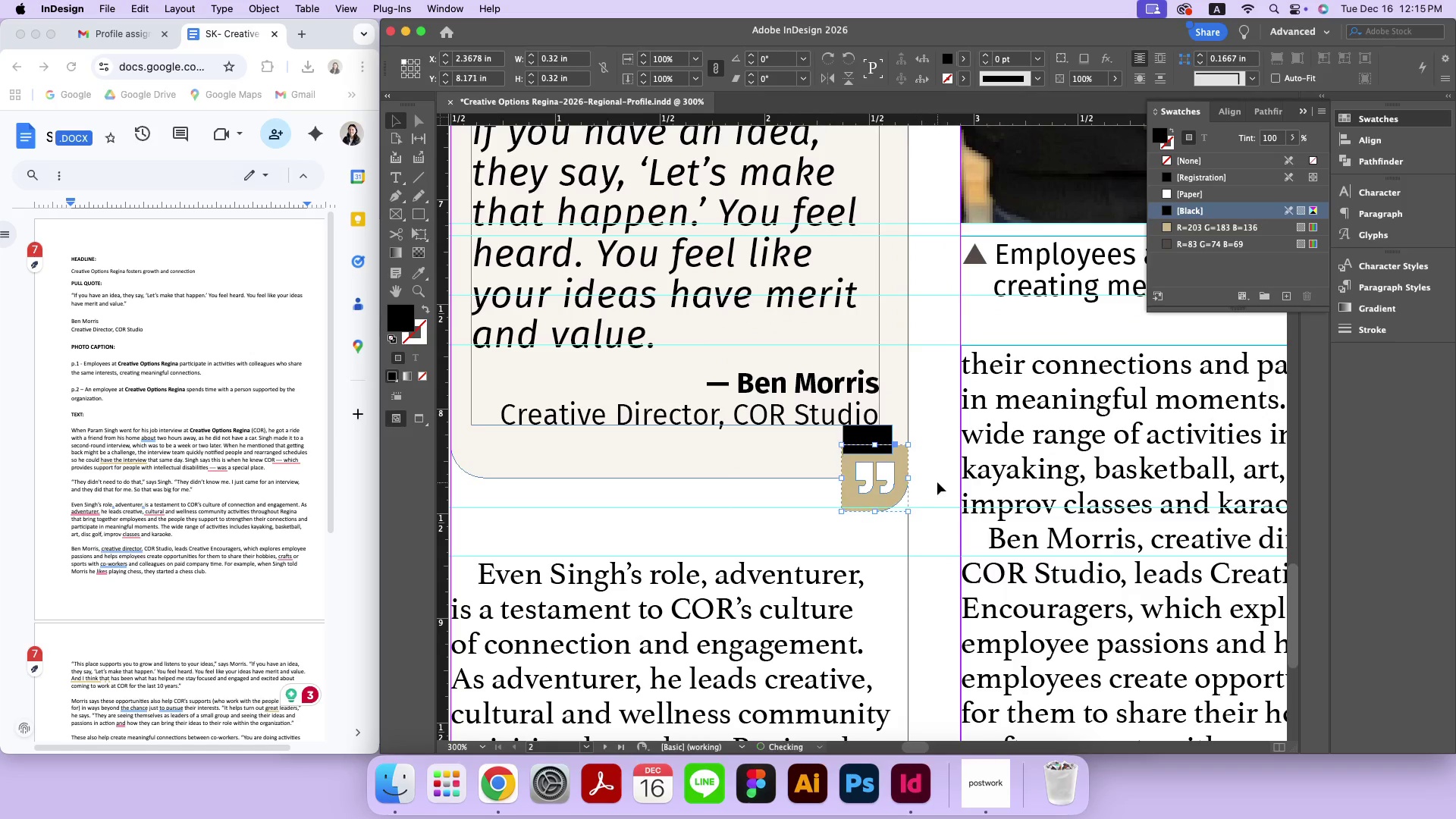 
hold_key(key=ArrowDown, duration=0.6)
 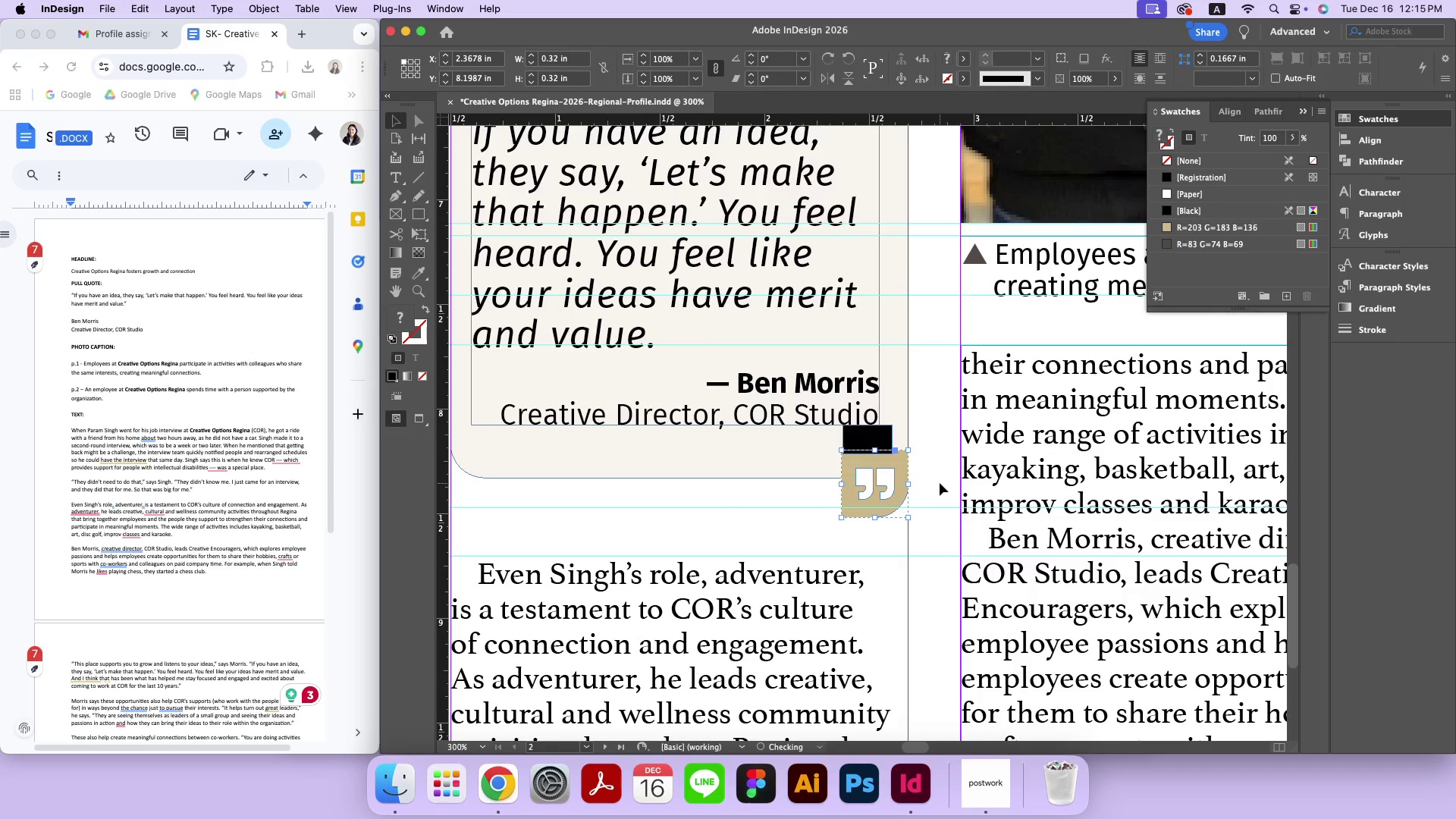 
key(ArrowDown)
 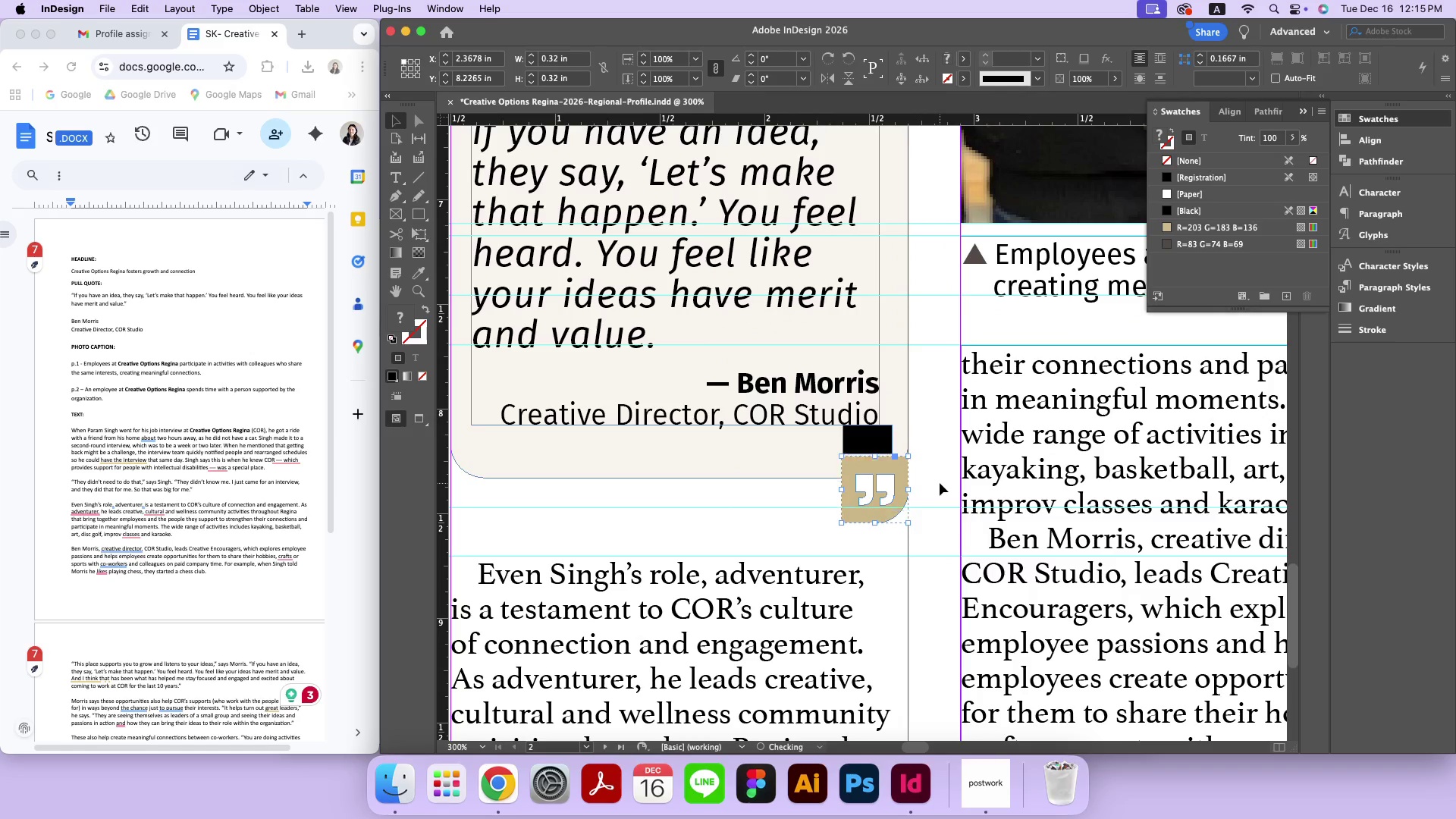 
key(ArrowUp)
 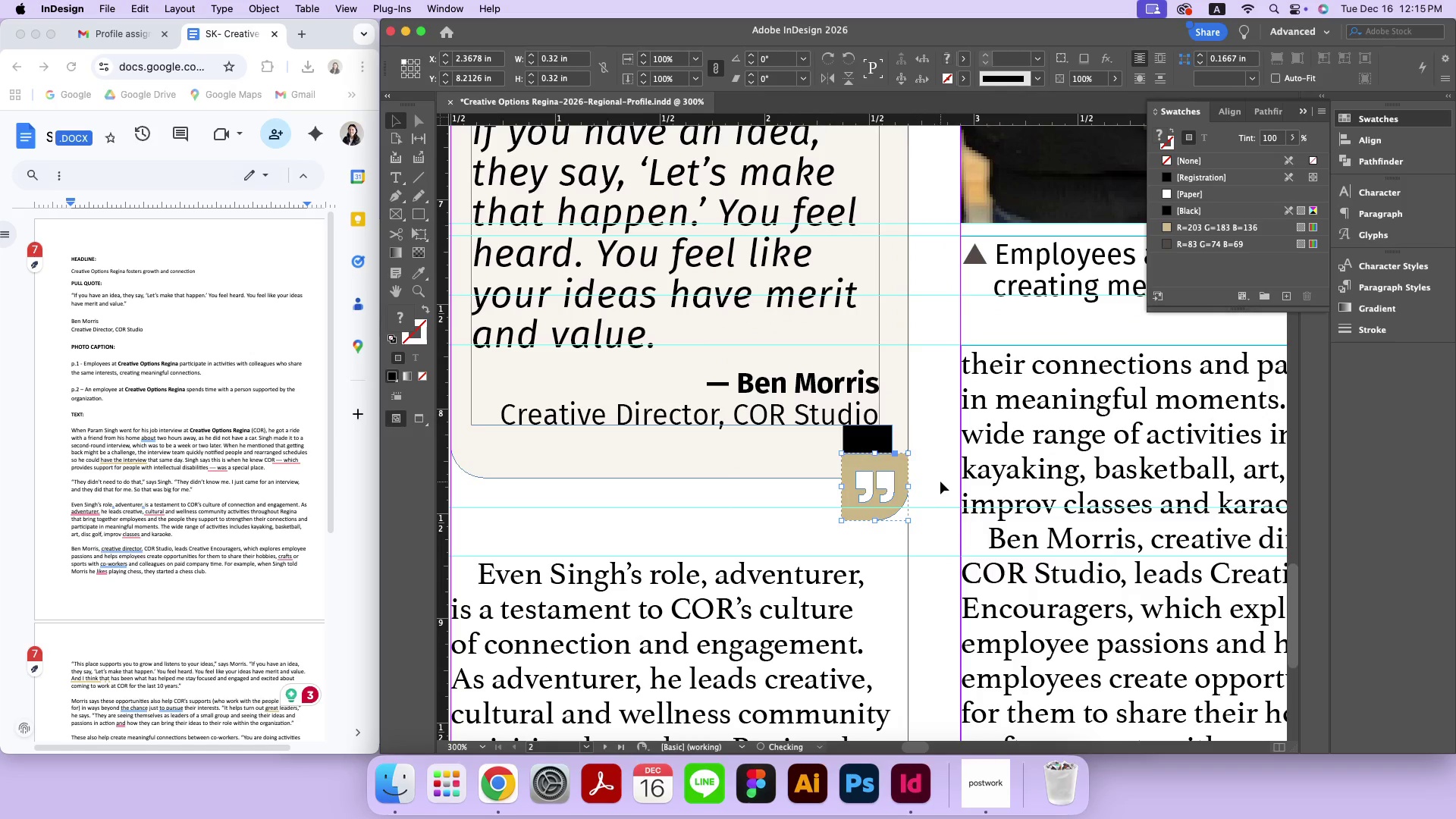 
left_click([940, 482])
 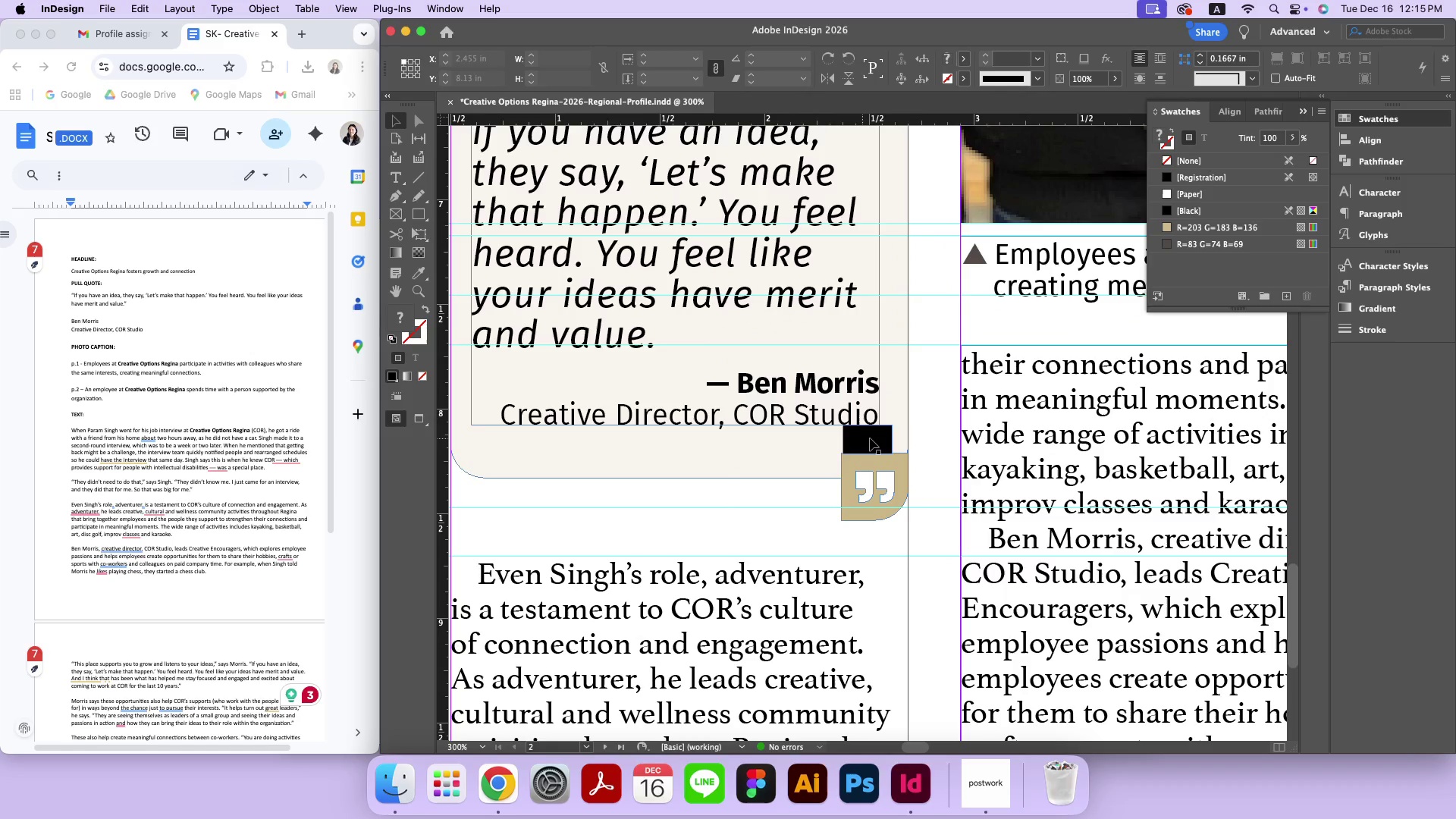 
left_click_drag(start_coordinate=[871, 439], to_coordinate=[862, 506])
 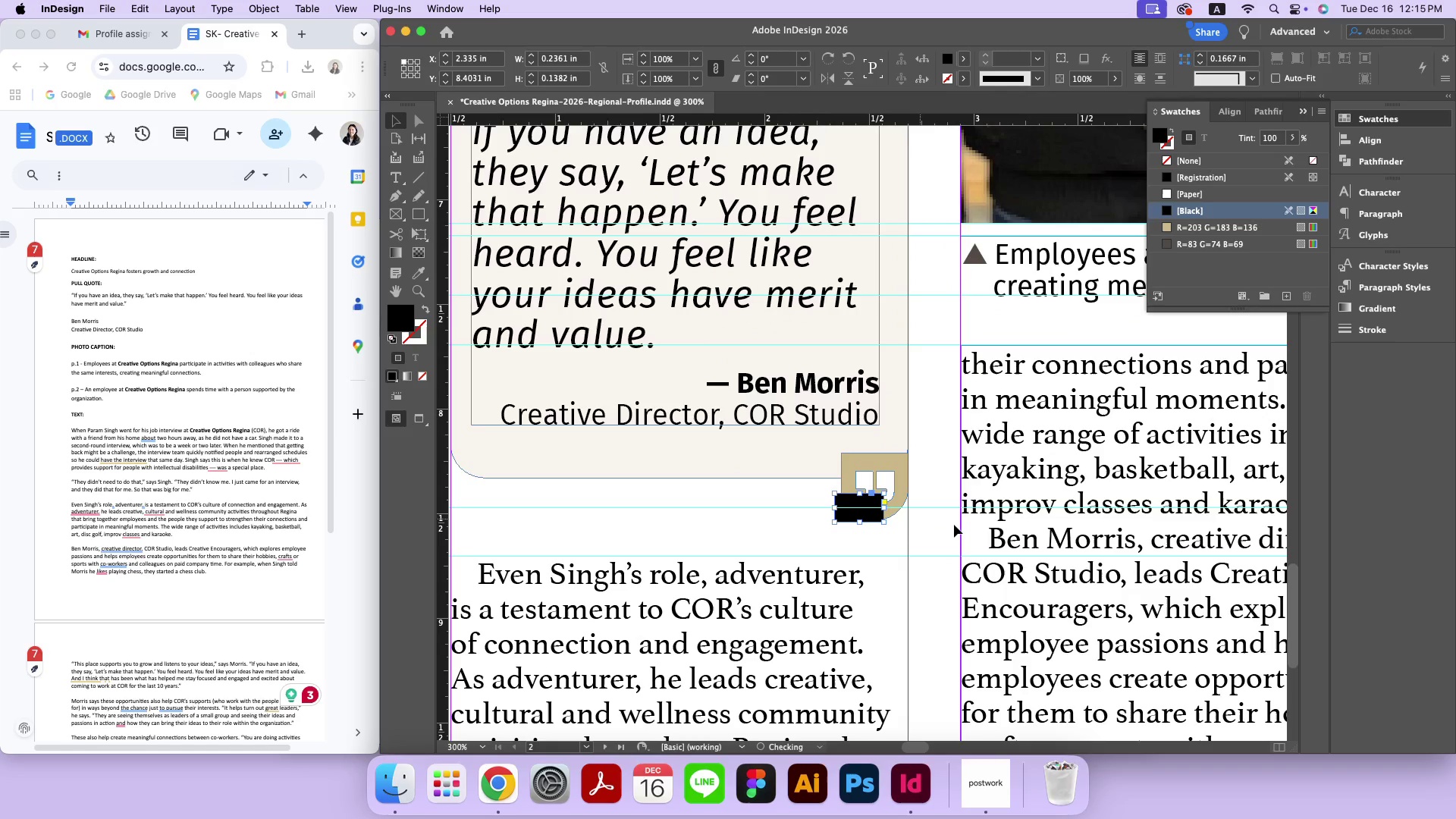 
key(ArrowUp)
 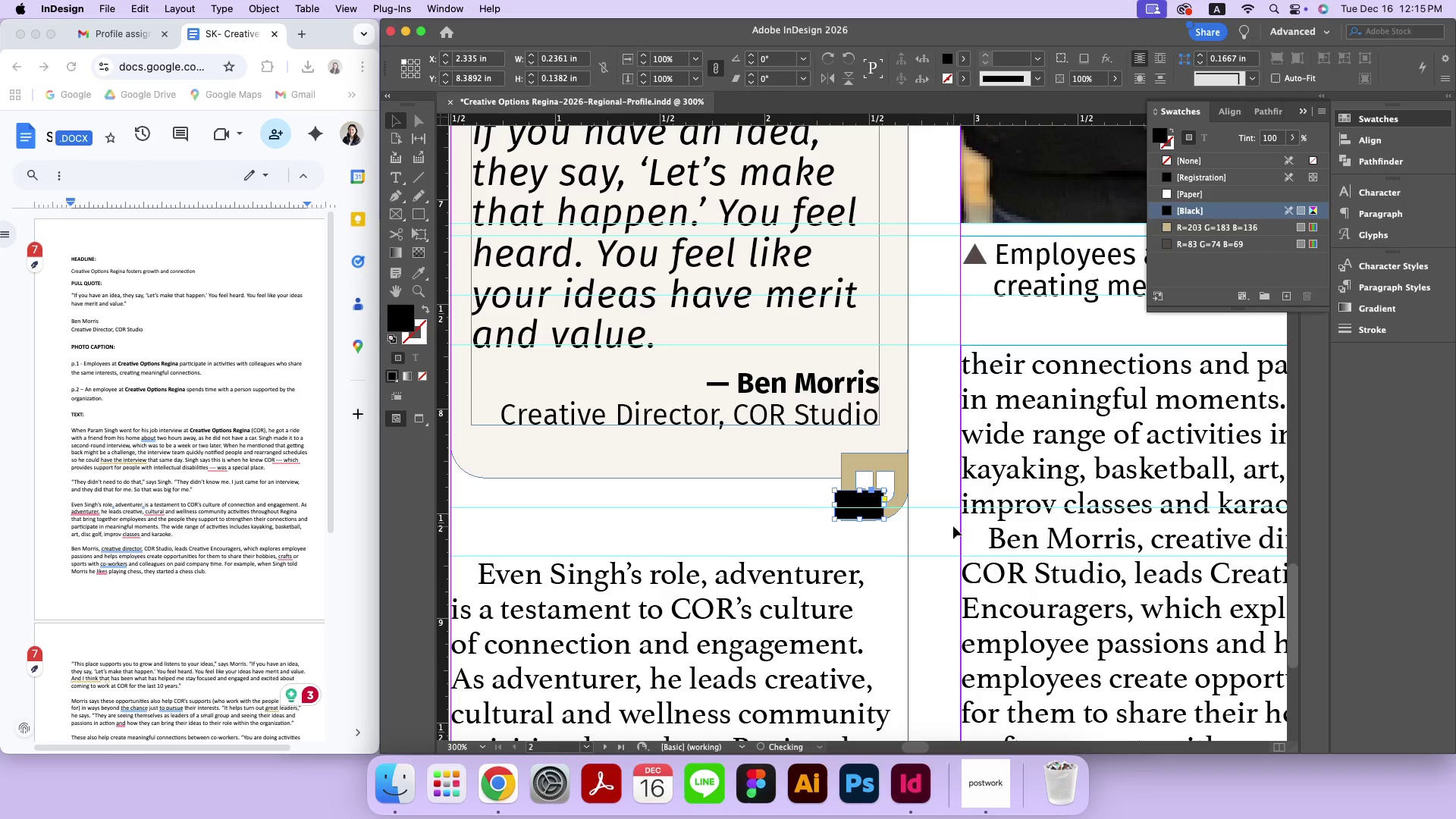 
key(ArrowDown)
 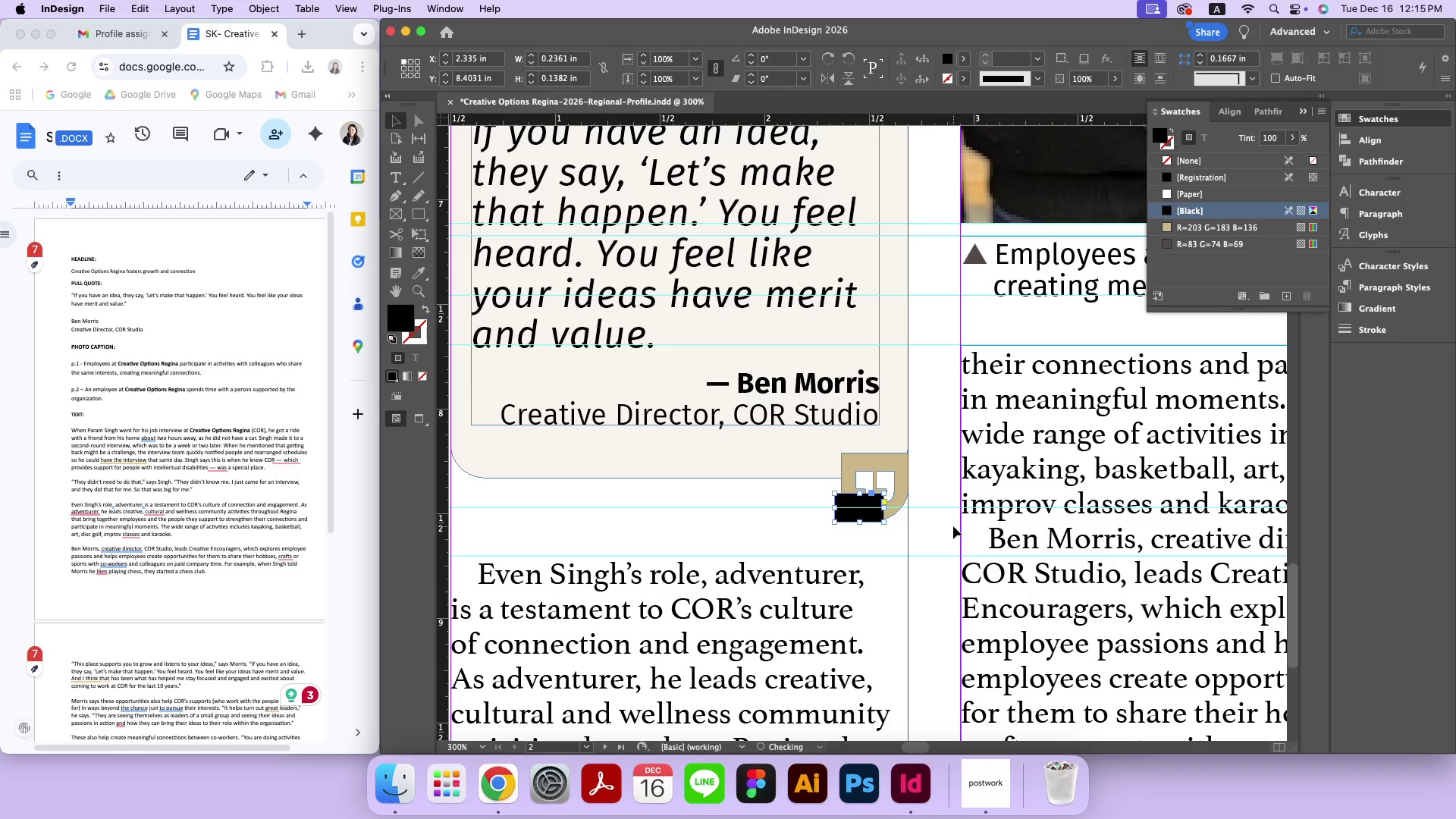 
left_click([953, 526])
 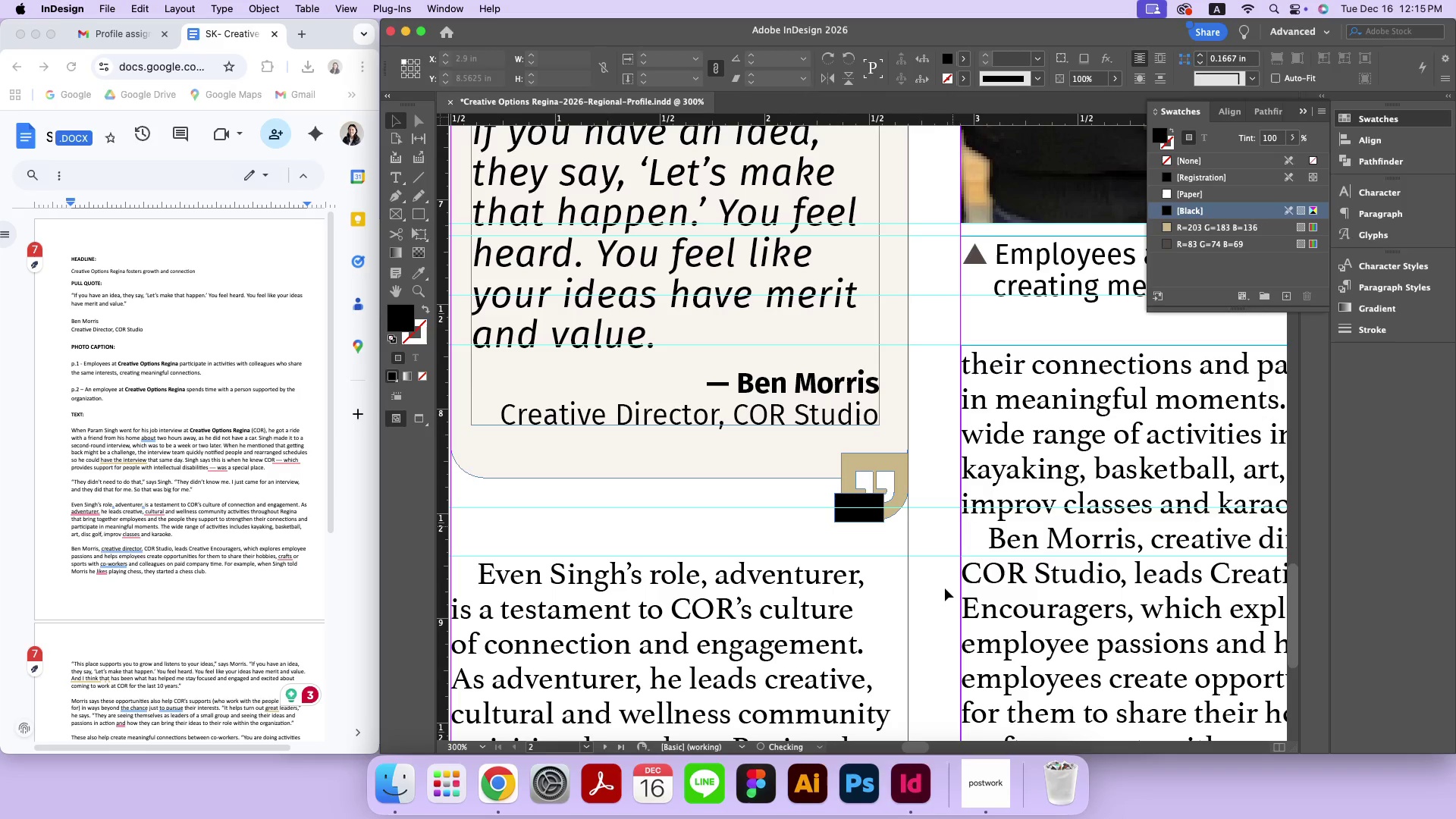 
left_click_drag(start_coordinate=[945, 589], to_coordinate=[923, 465])
 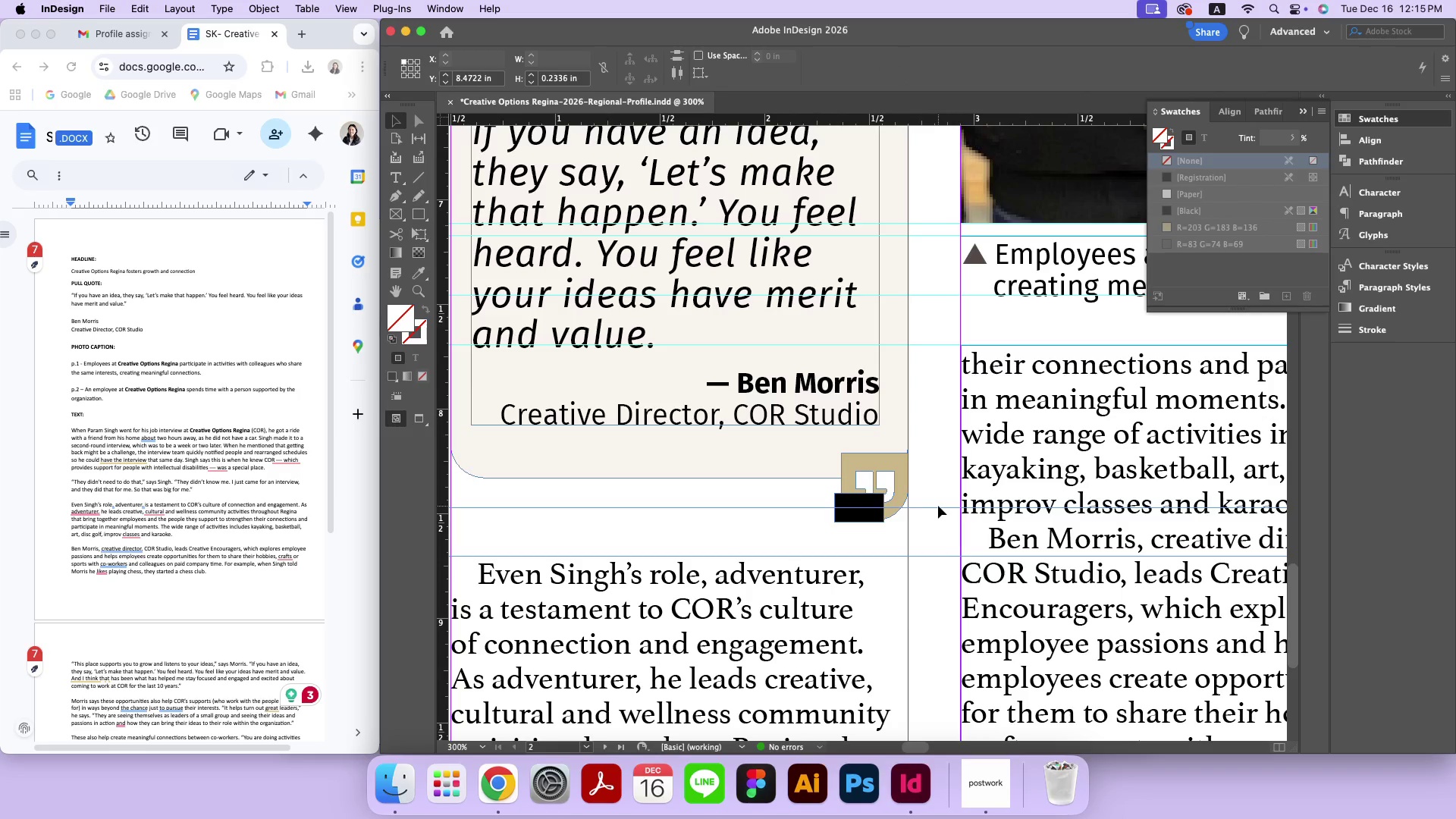 
left_click_drag(start_coordinate=[939, 506], to_coordinate=[940, 526])
 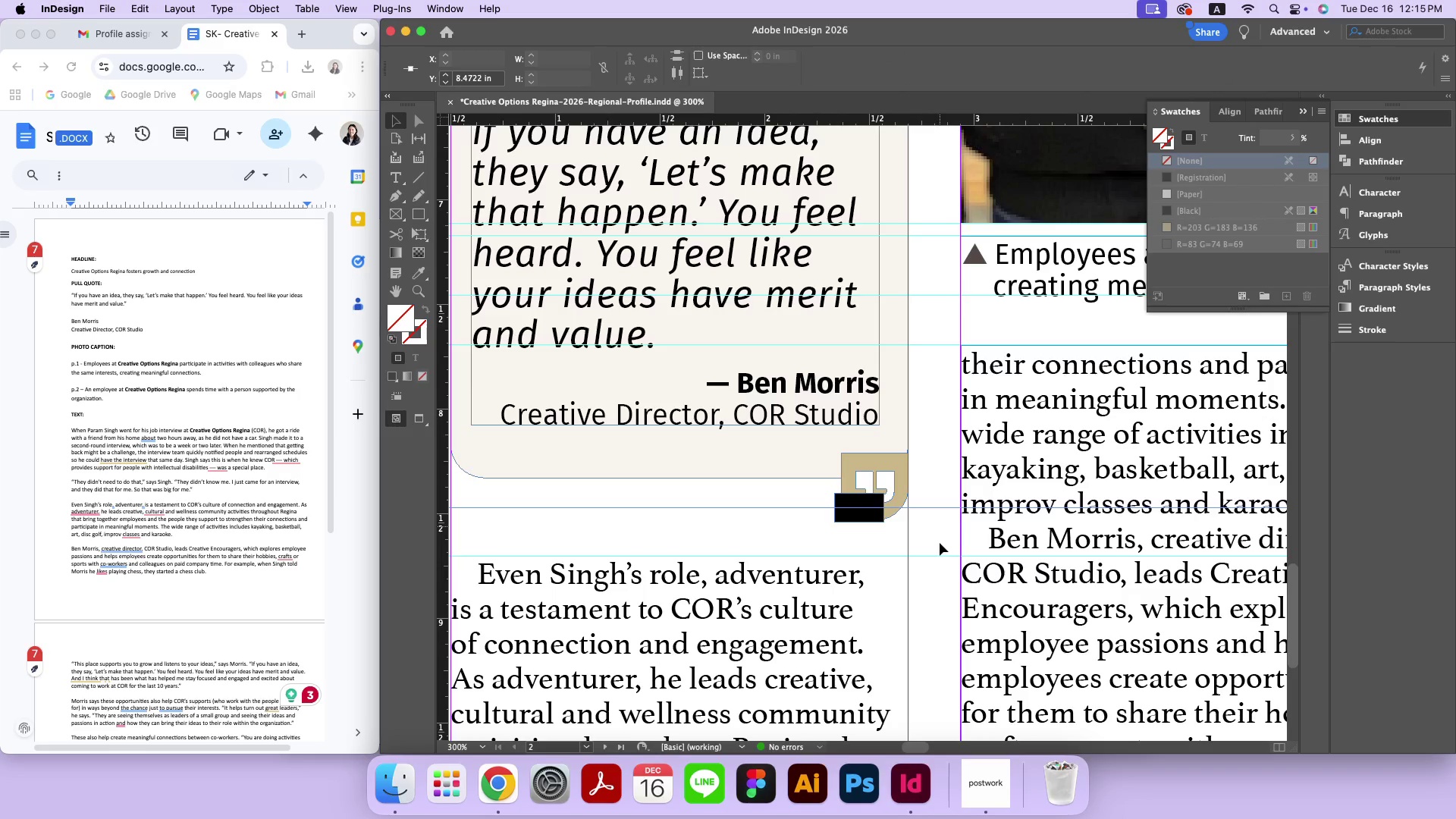 
left_click_drag(start_coordinate=[942, 582], to_coordinate=[914, 466])
 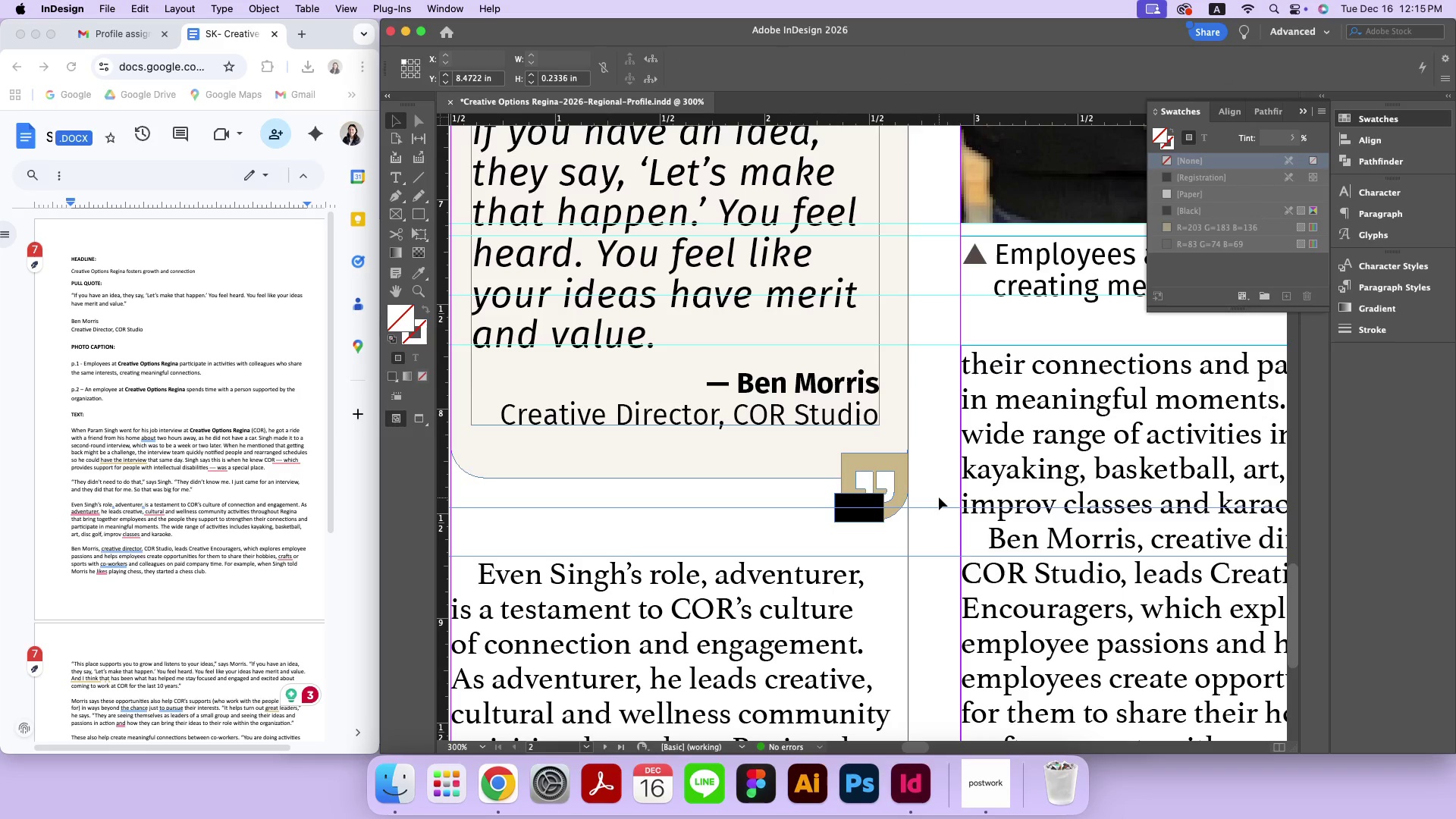 
hold_key(key=ArrowDown, duration=0.58)
 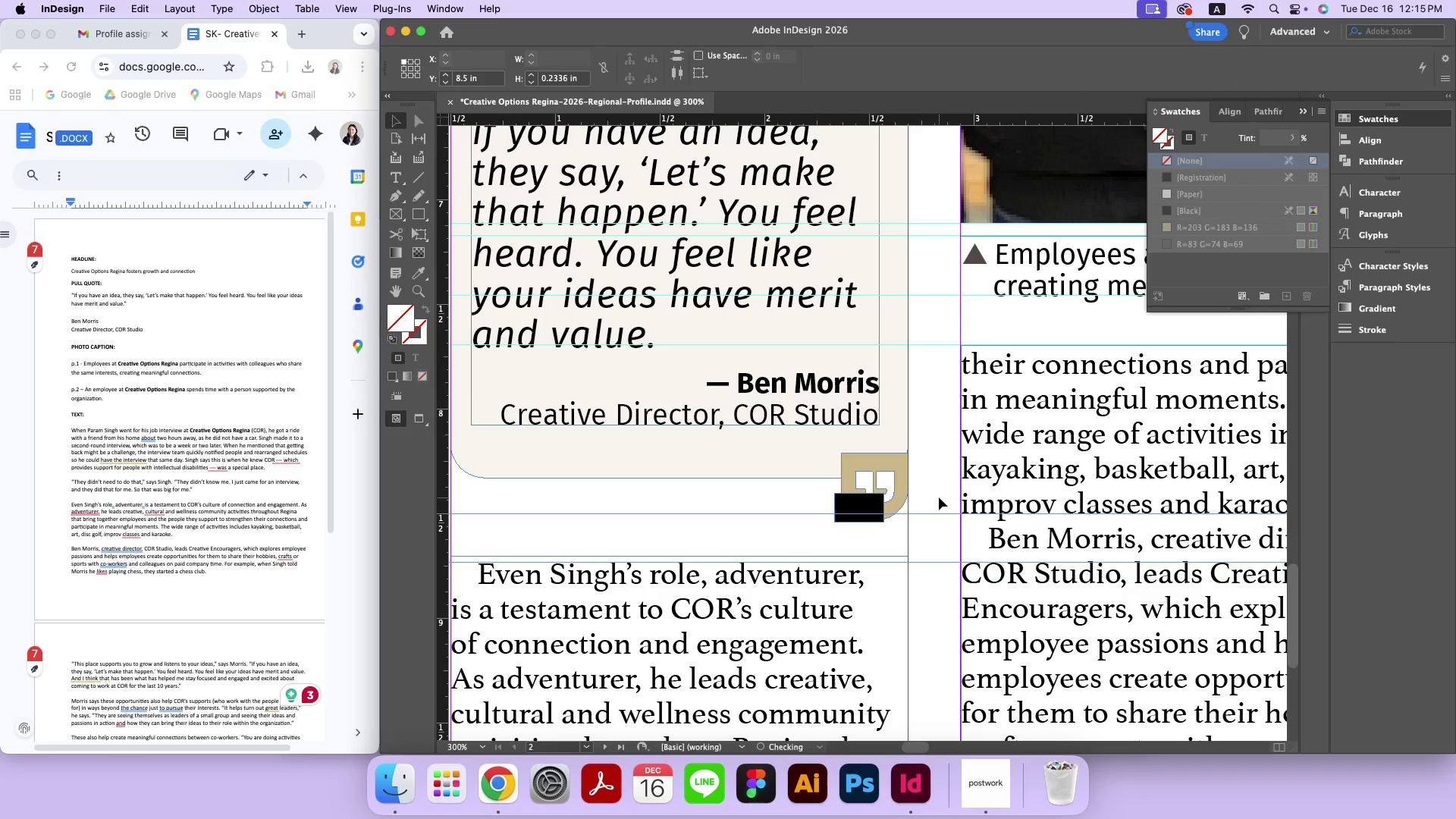 
key(ArrowDown)
 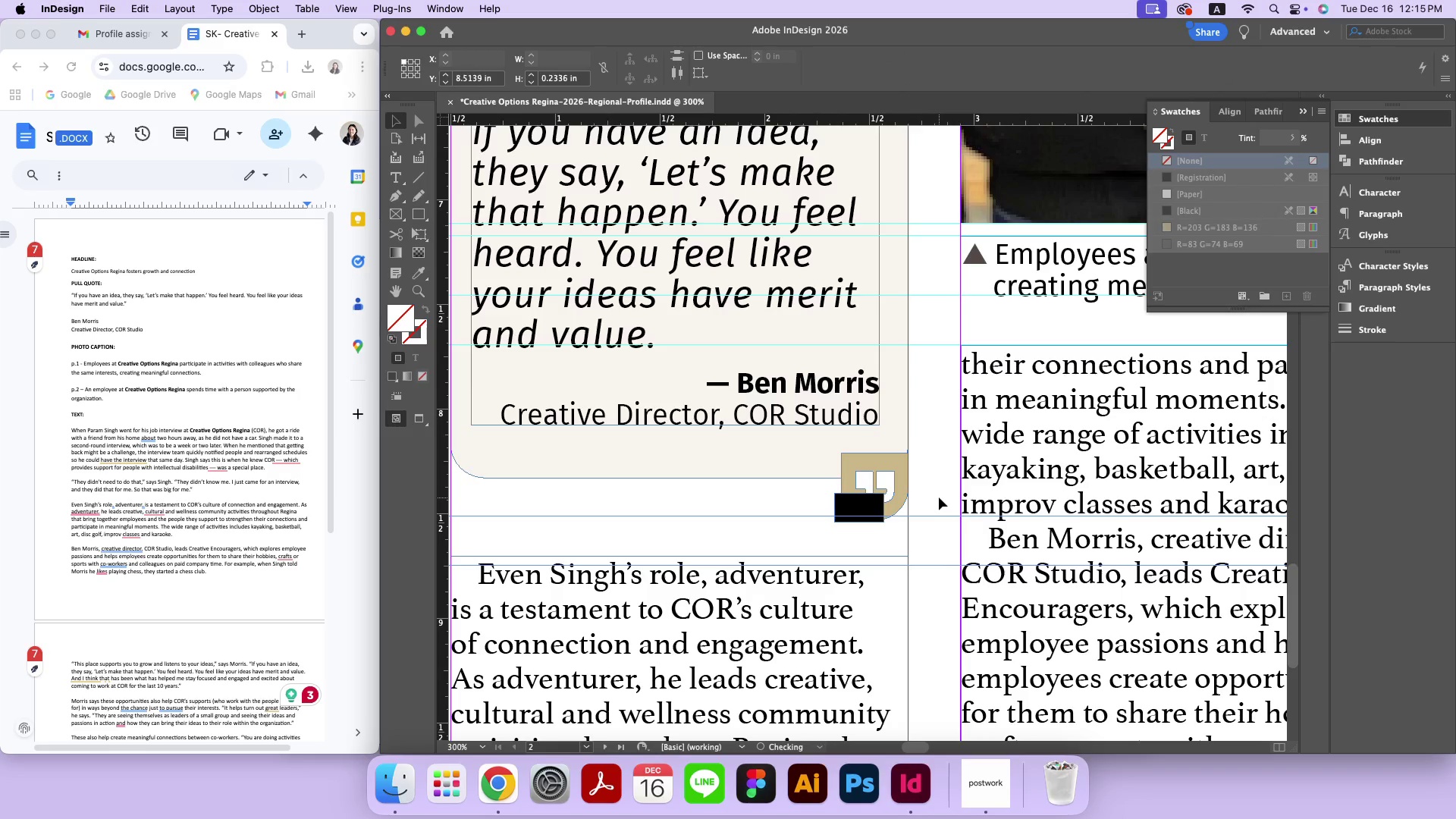 
key(ArrowDown)
 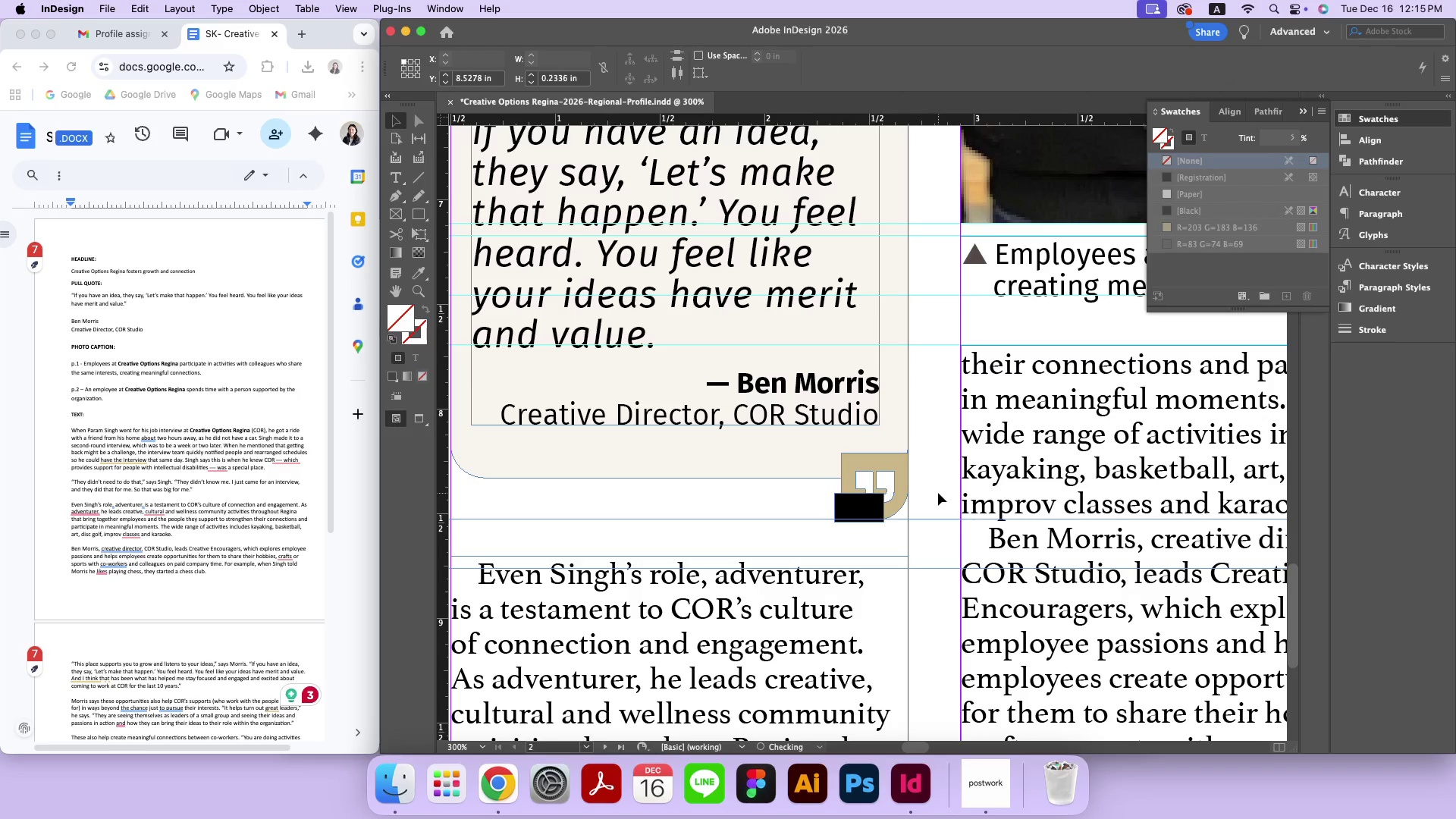 
left_click_drag(start_coordinate=[789, 500], to_coordinate=[767, 449])
 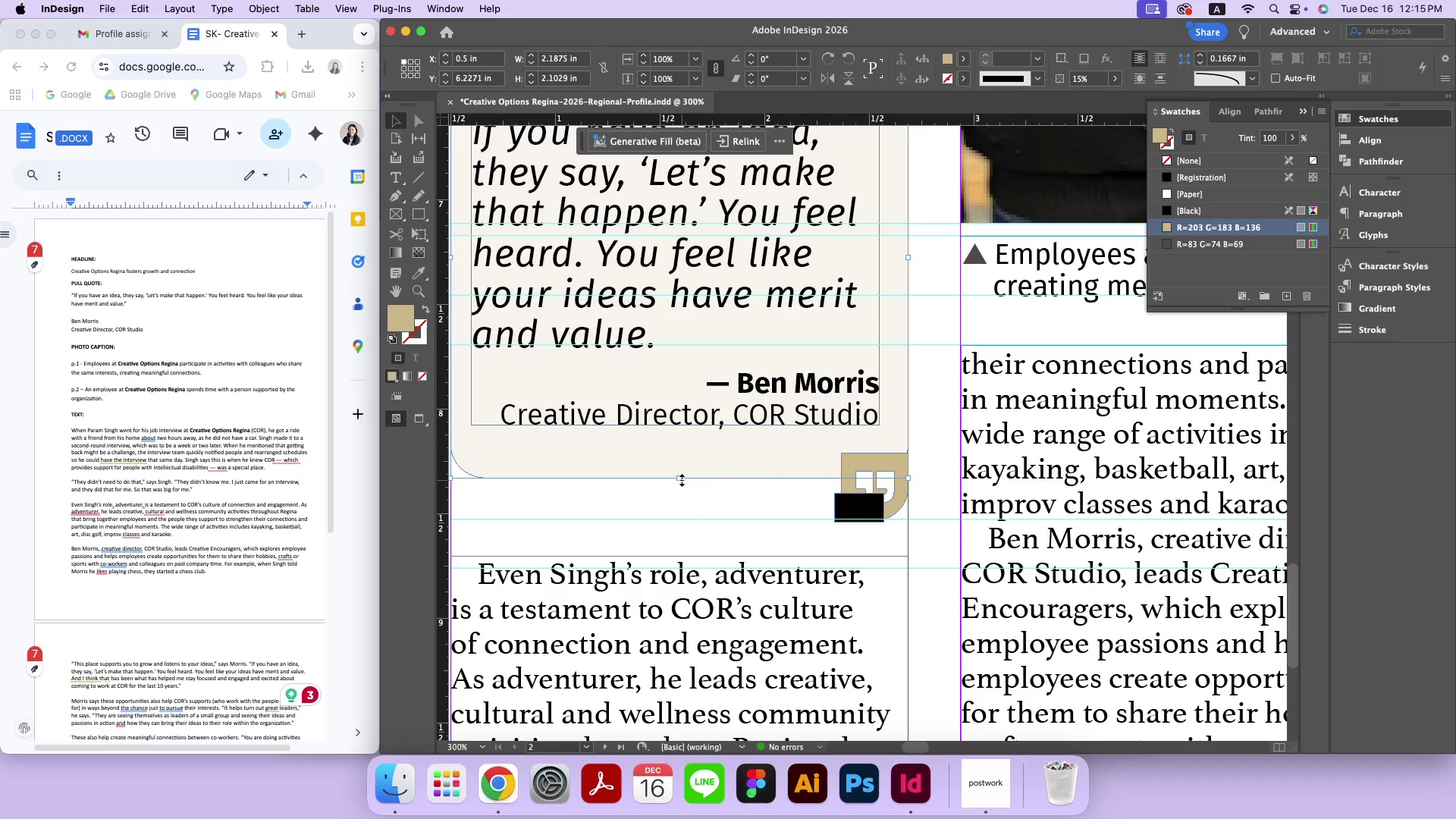 
left_click_drag(start_coordinate=[682, 479], to_coordinate=[685, 494])
 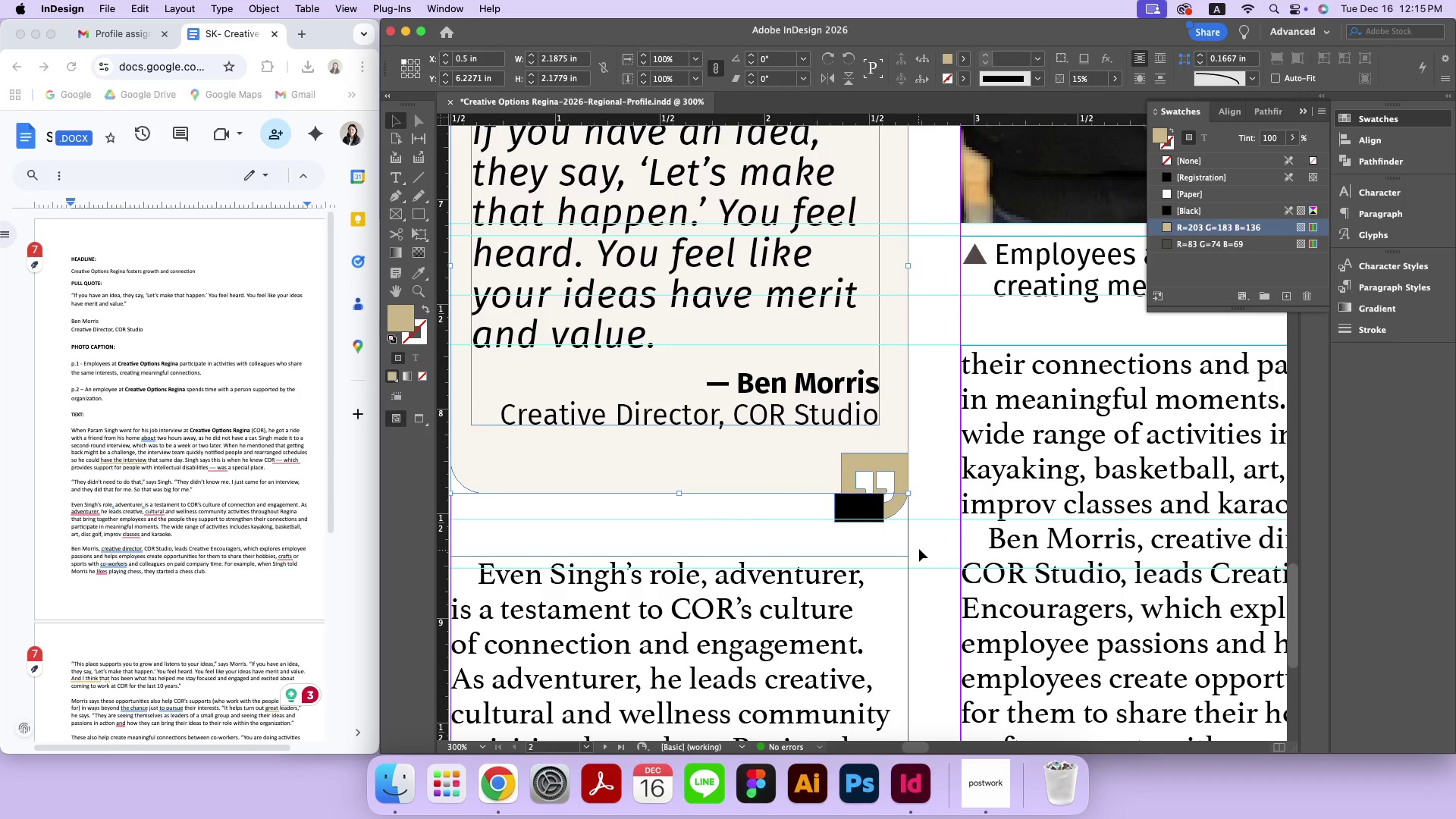 
left_click([920, 548])
 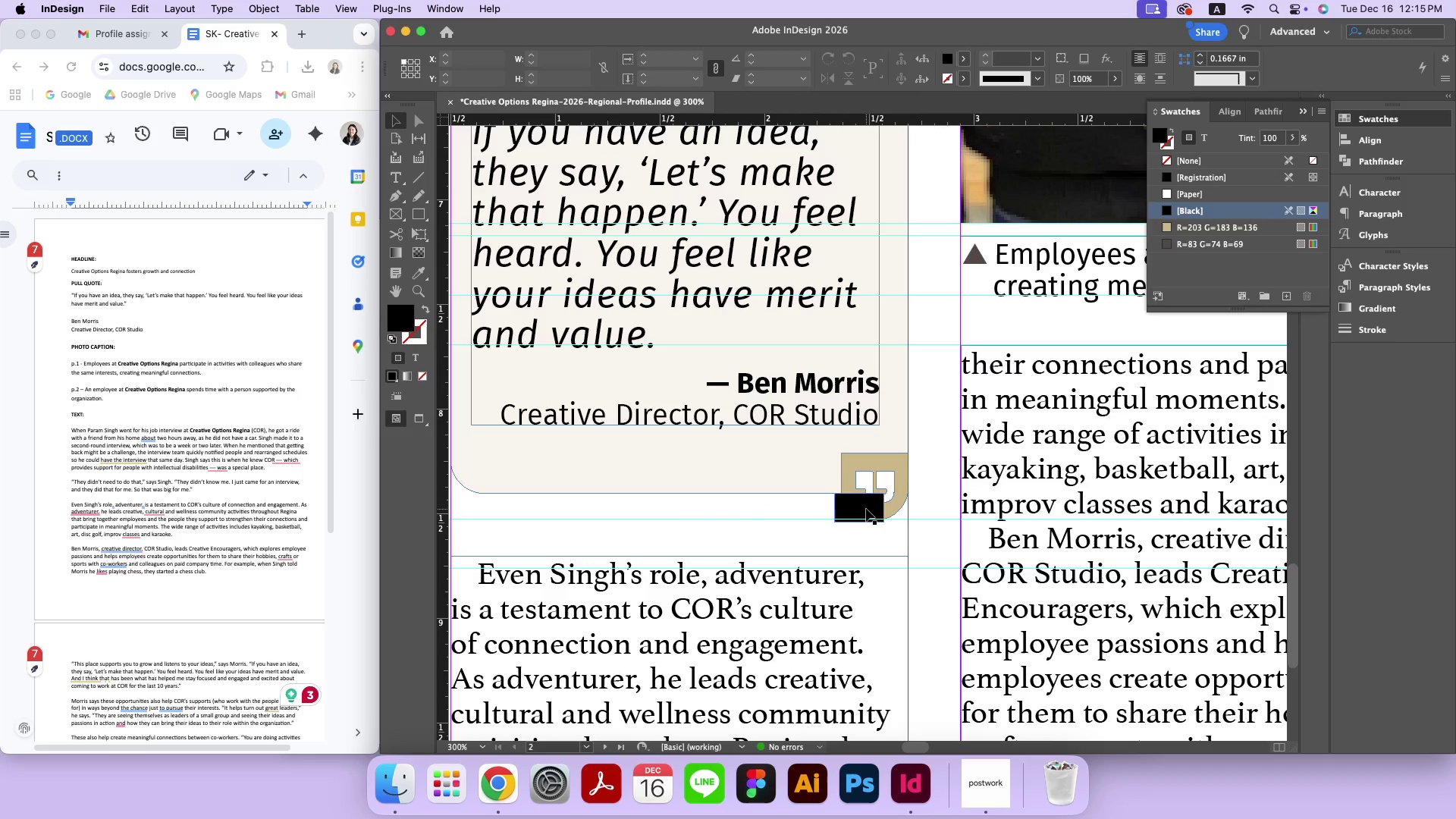 
key(Meta+Minus)
 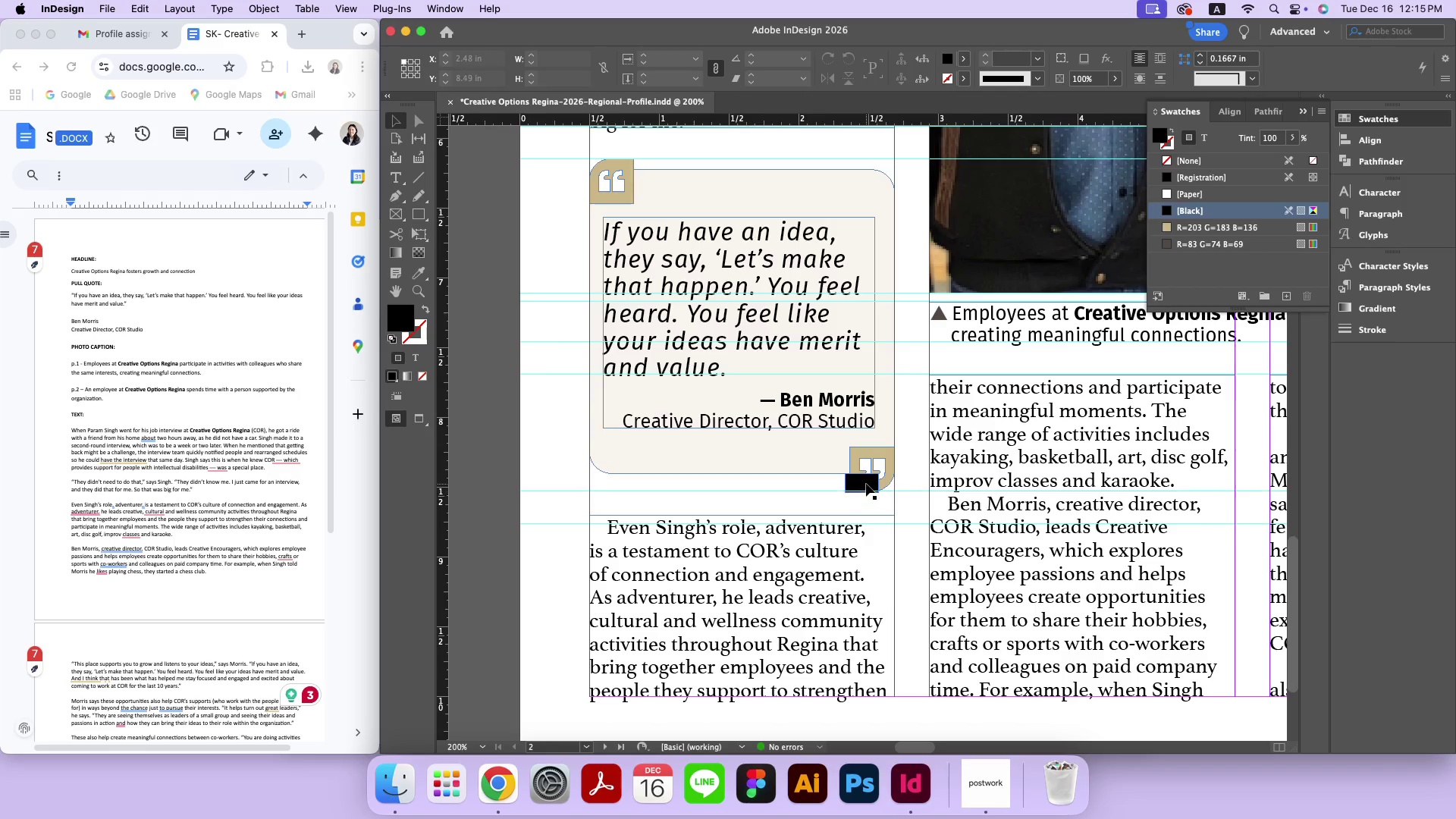 
left_click_drag(start_coordinate=[866, 484], to_coordinate=[491, 468])
 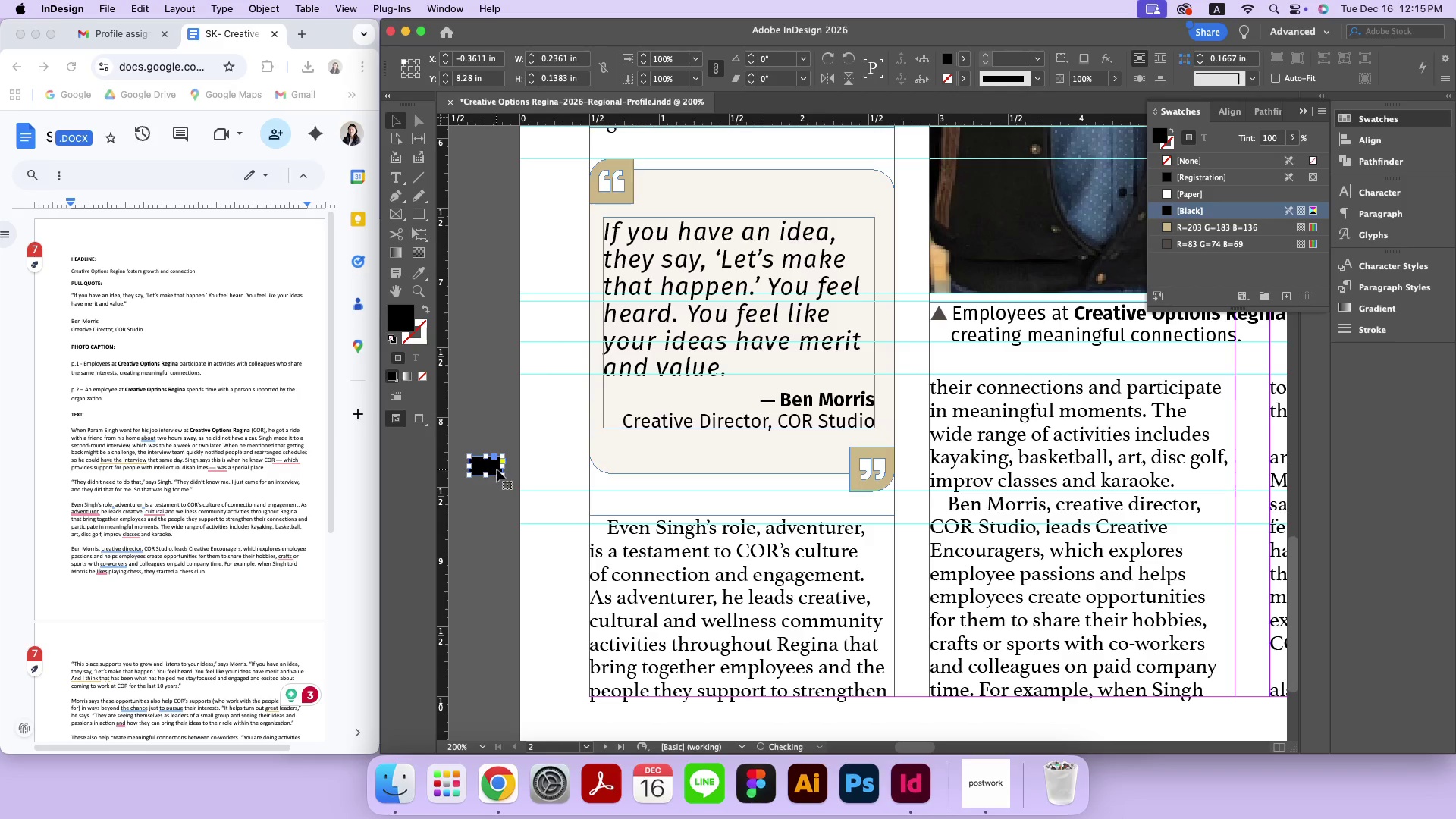 
key(Meta+Minus)
 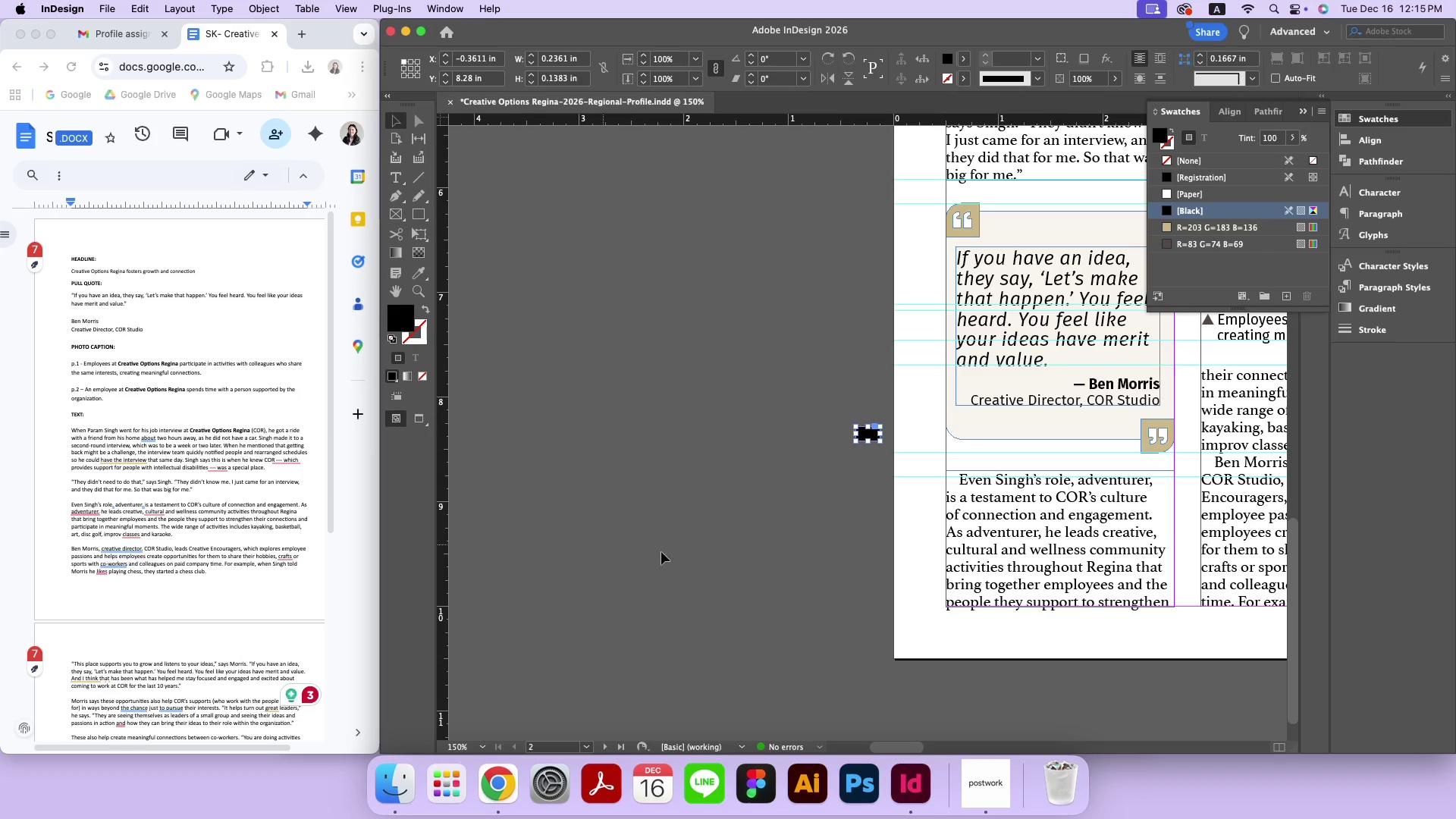 
left_click([705, 554])
 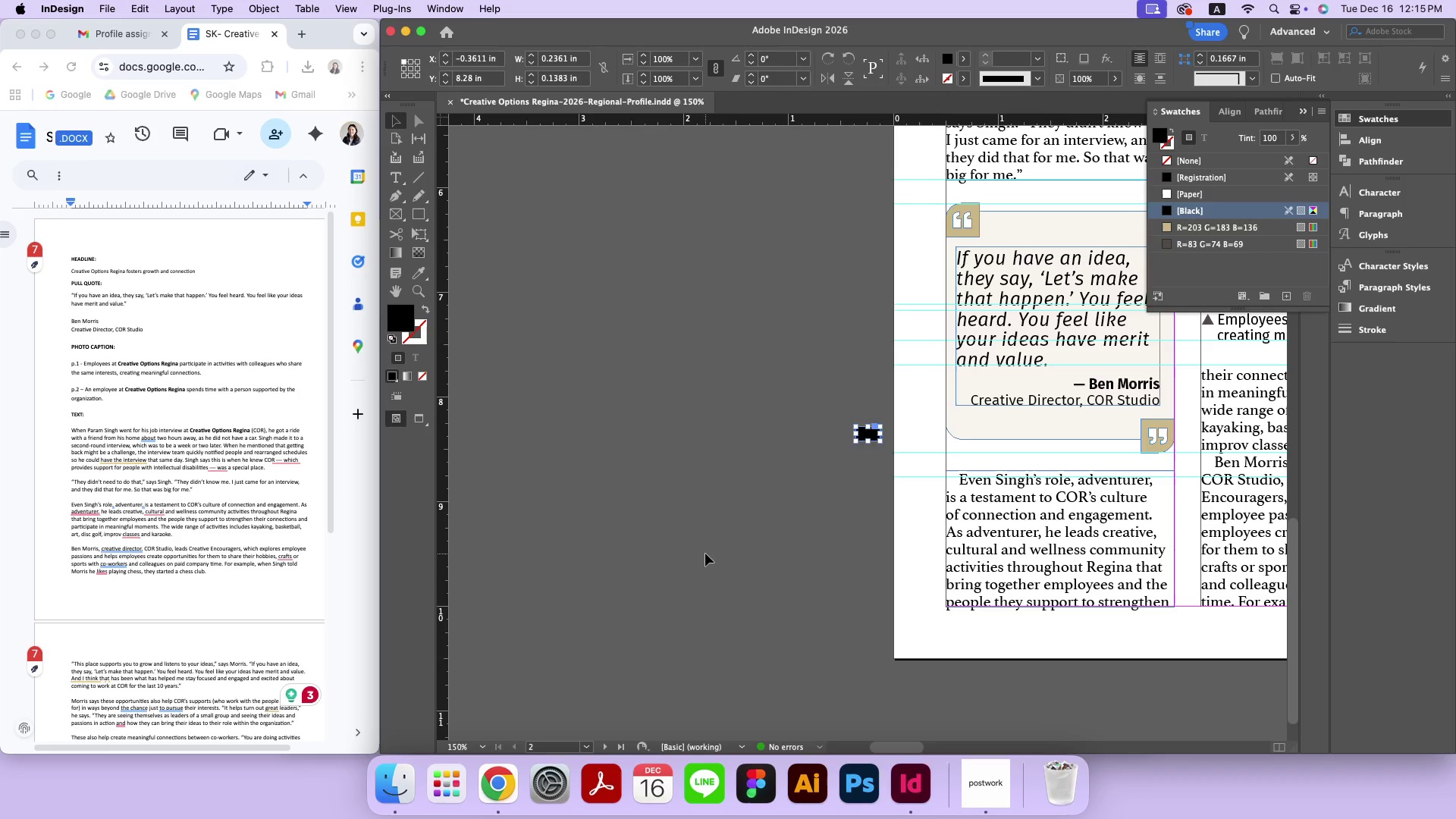 
hold_key(key=Space, duration=0.65)
 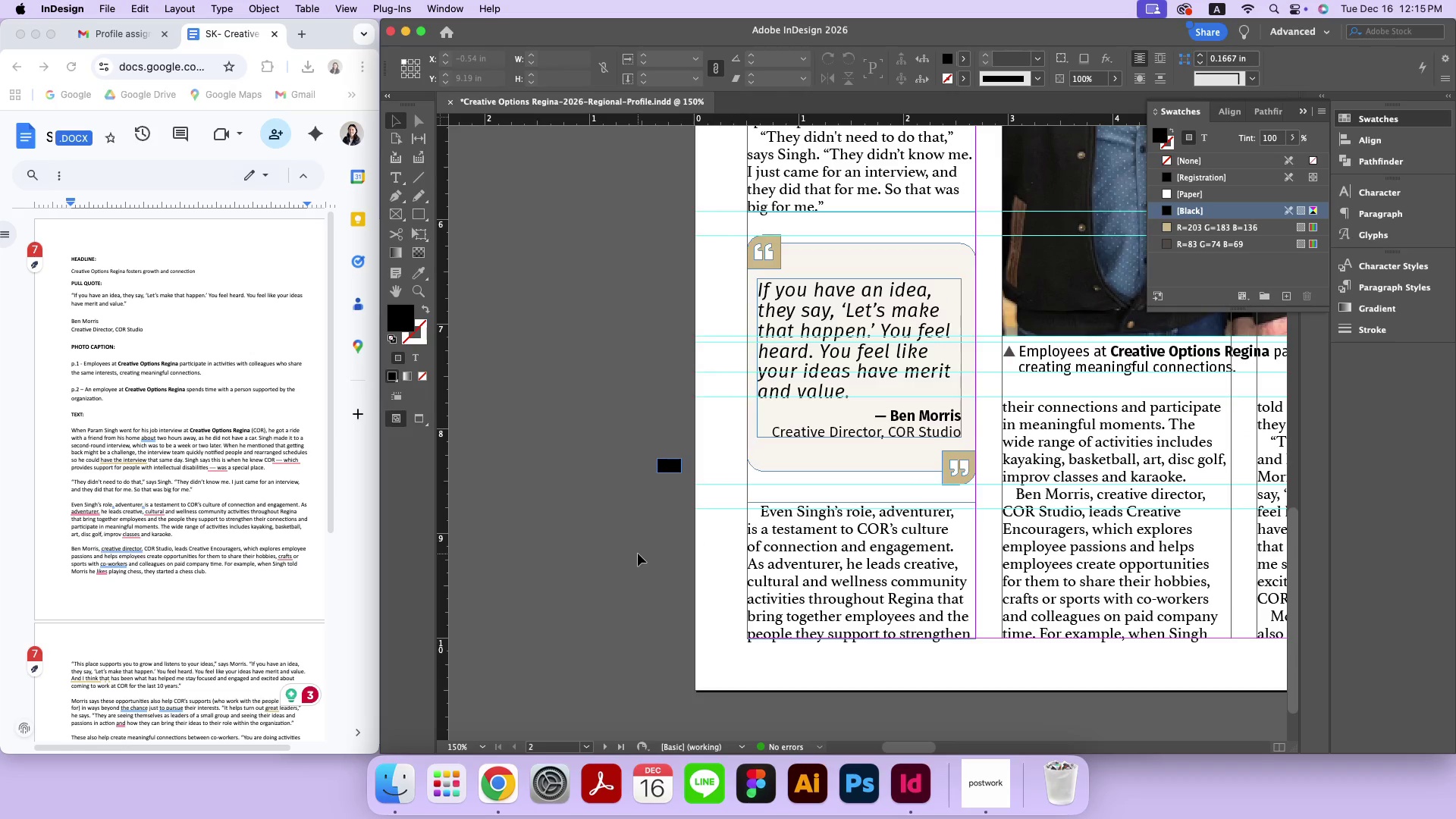 
left_click_drag(start_coordinate=[929, 507], to_coordinate=[730, 539])
 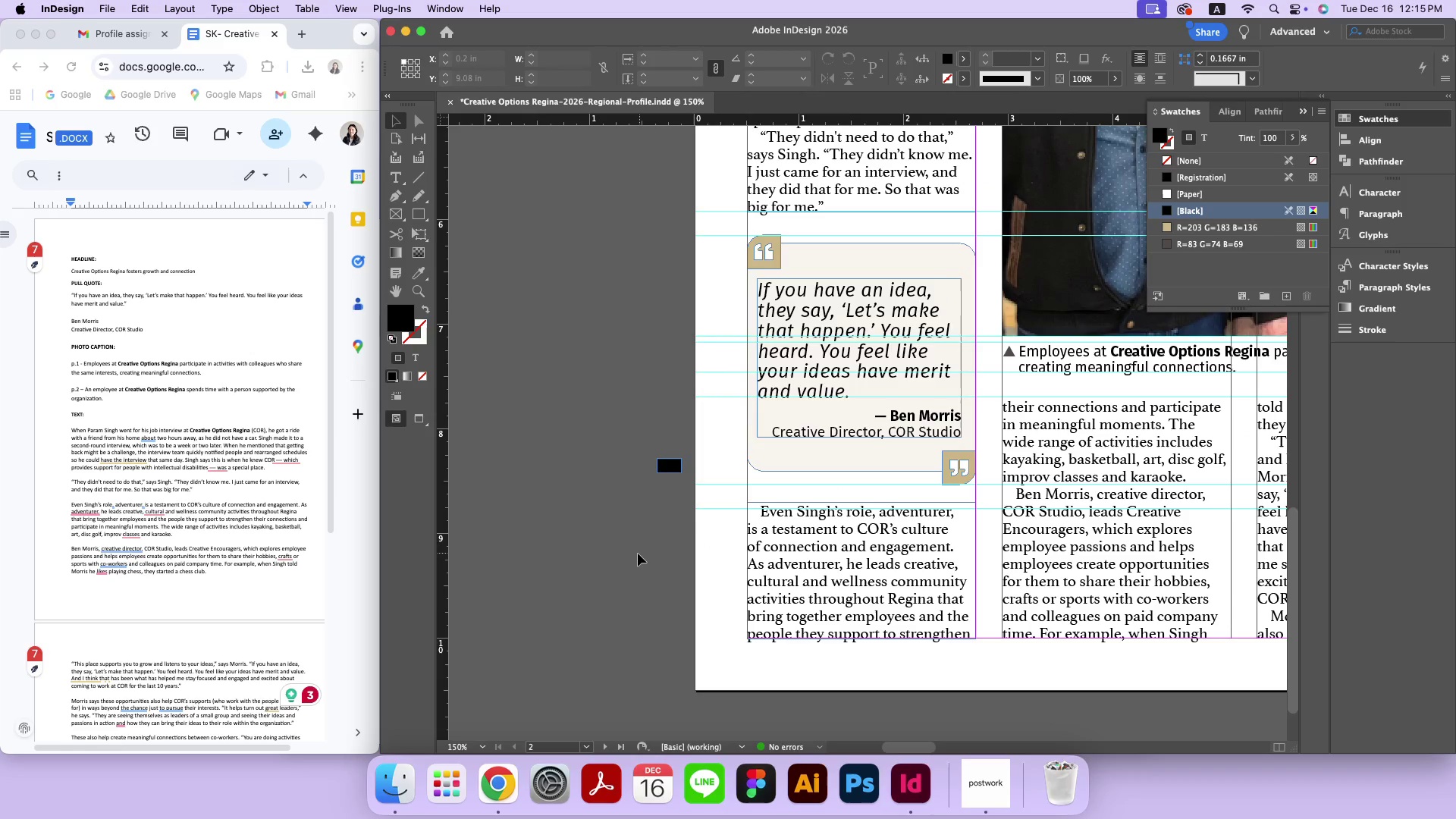 
left_click([638, 554])
 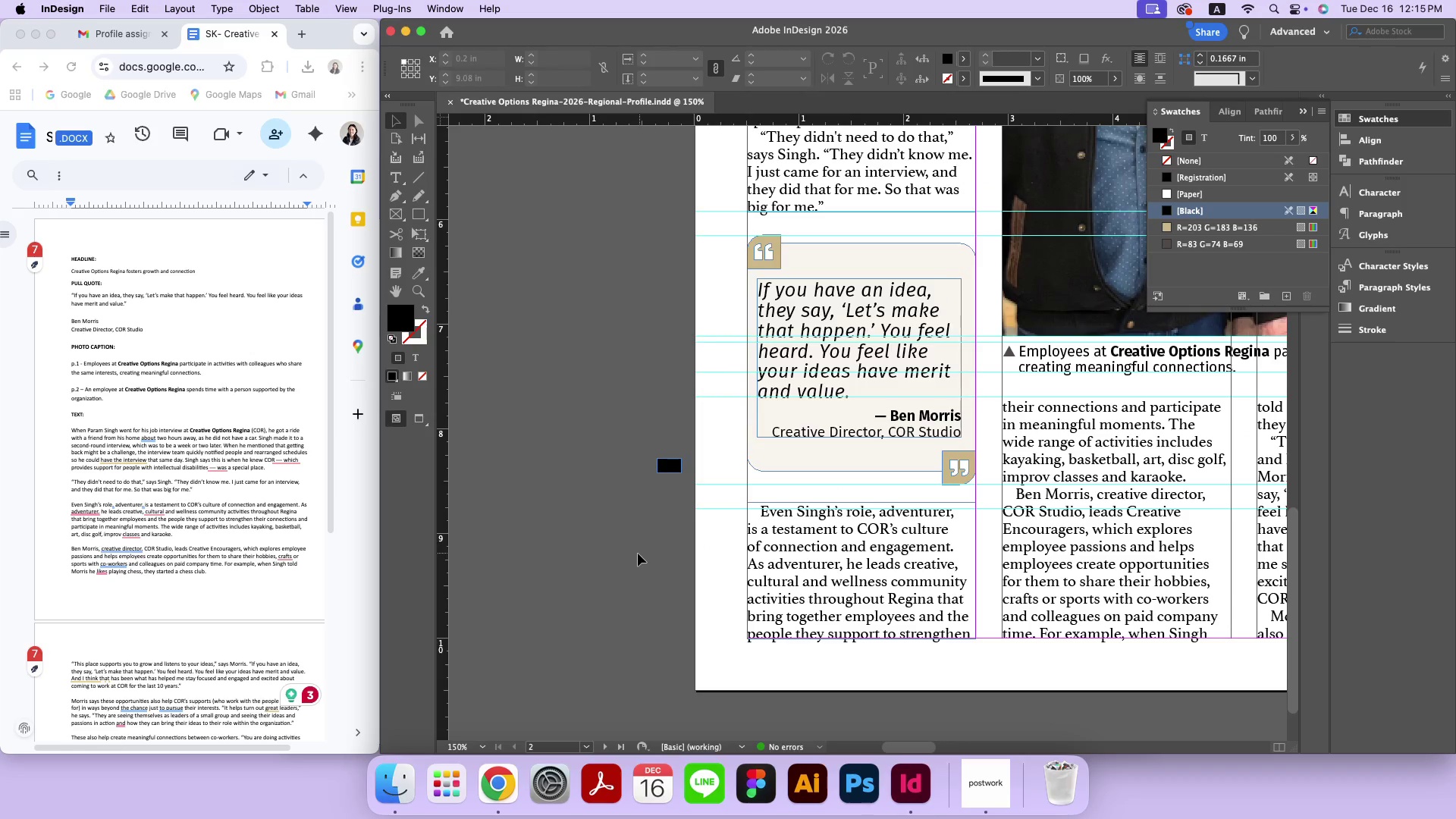 
key(W)
 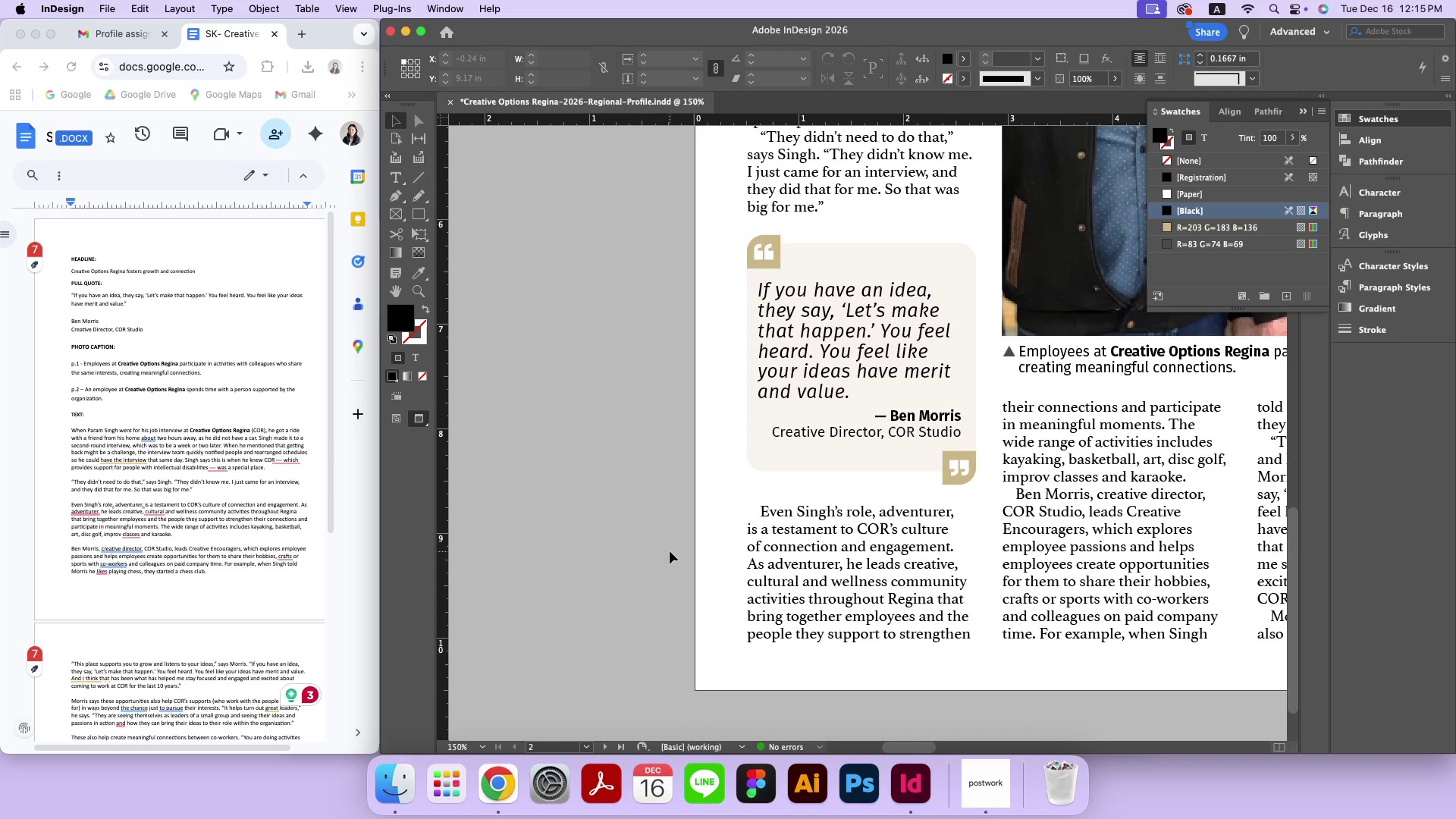 
key(W)
 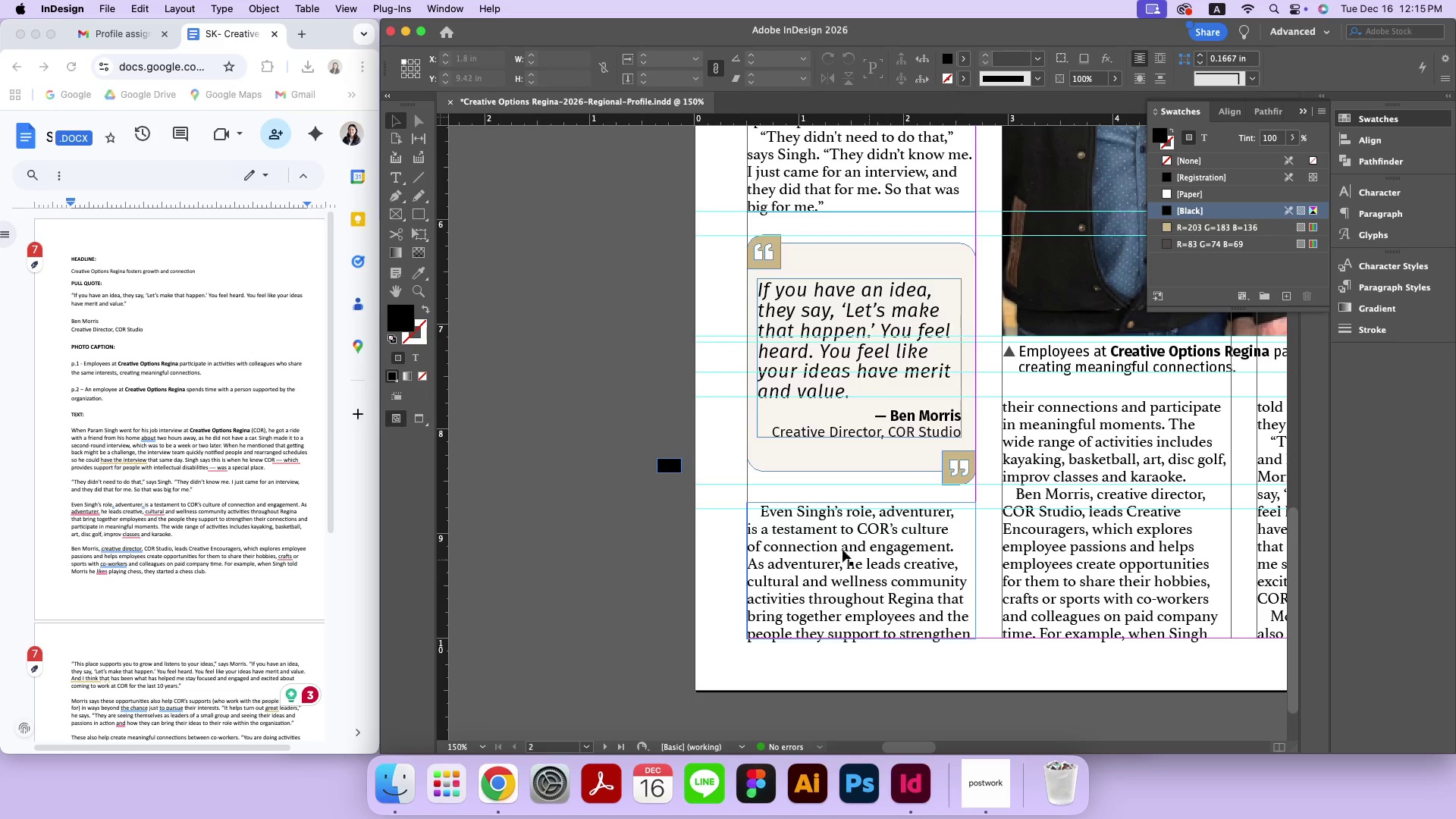 
left_click_drag(start_coordinate=[853, 662], to_coordinate=[823, 590])
 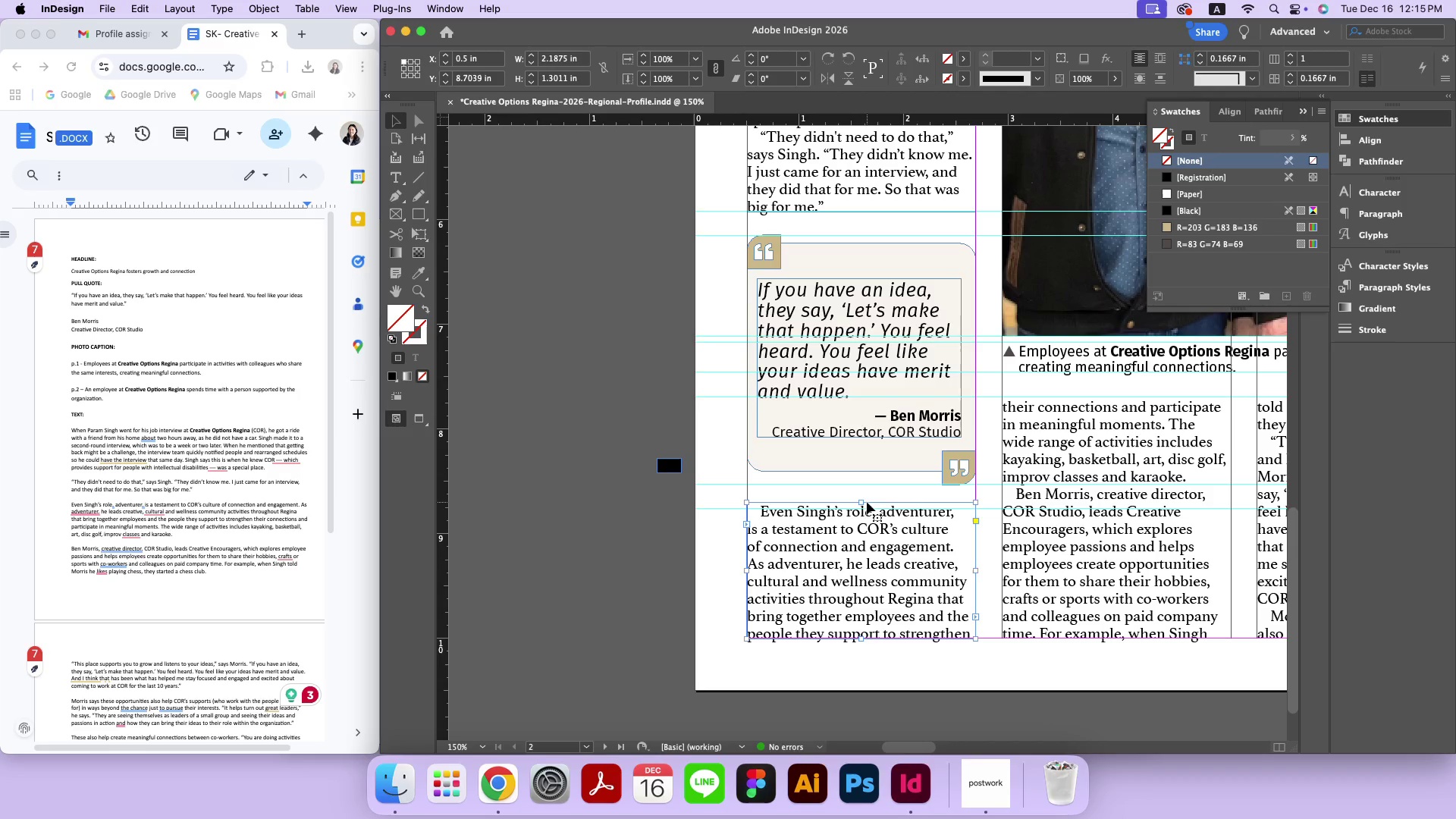 
left_click_drag(start_coordinate=[863, 502], to_coordinate=[862, 511])
 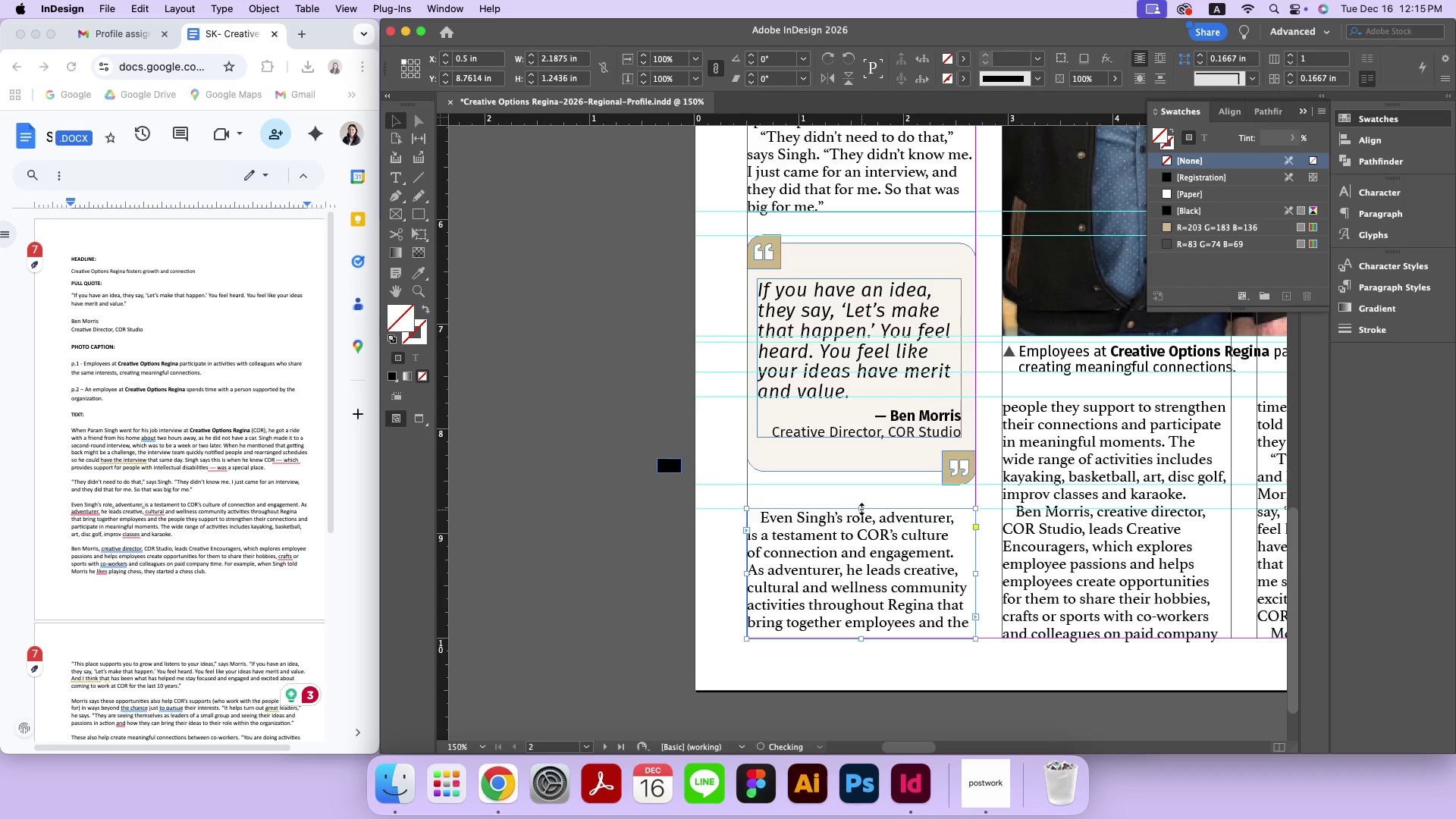 
double_click([861, 509])
 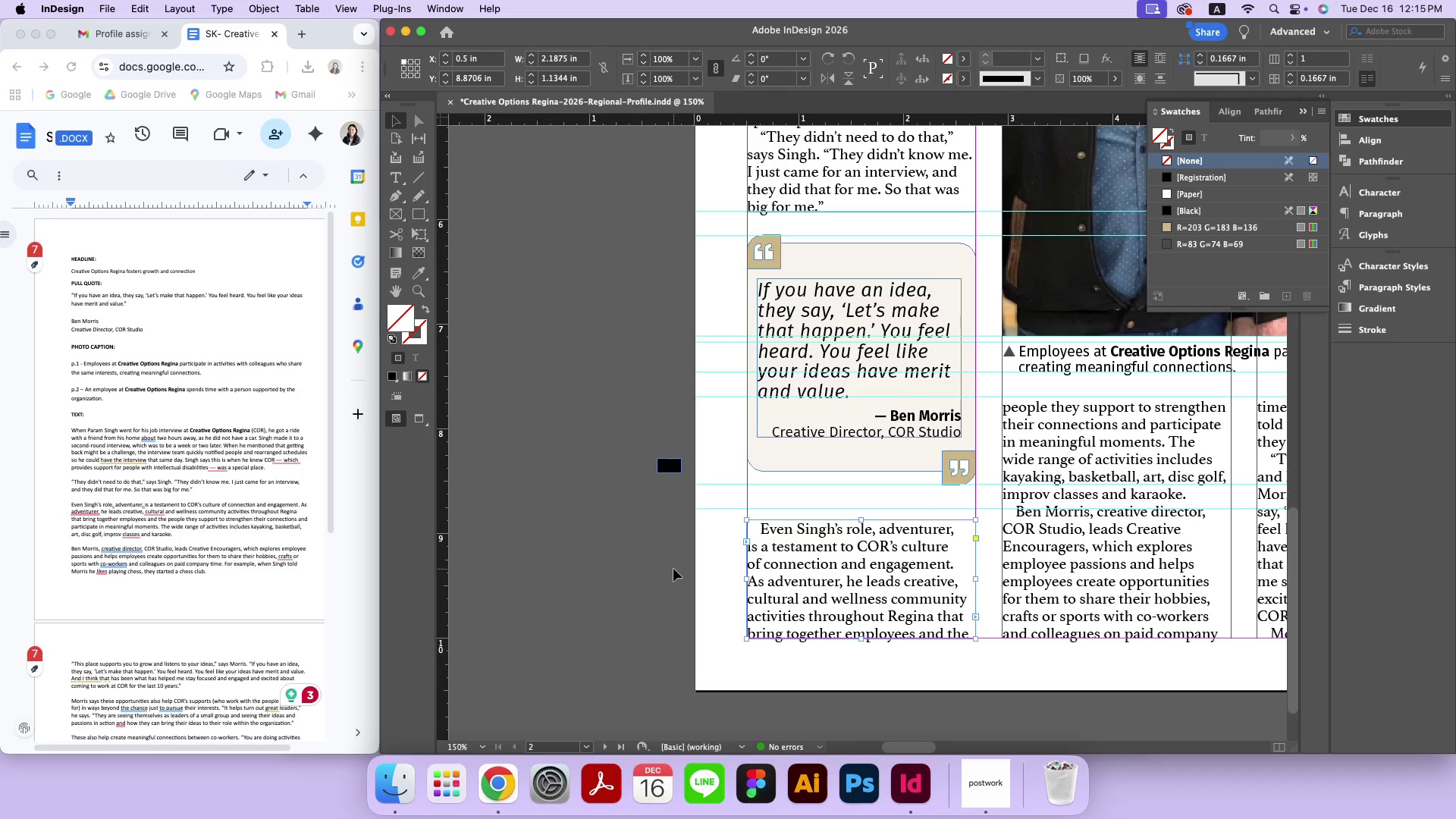 
double_click([705, 571])
 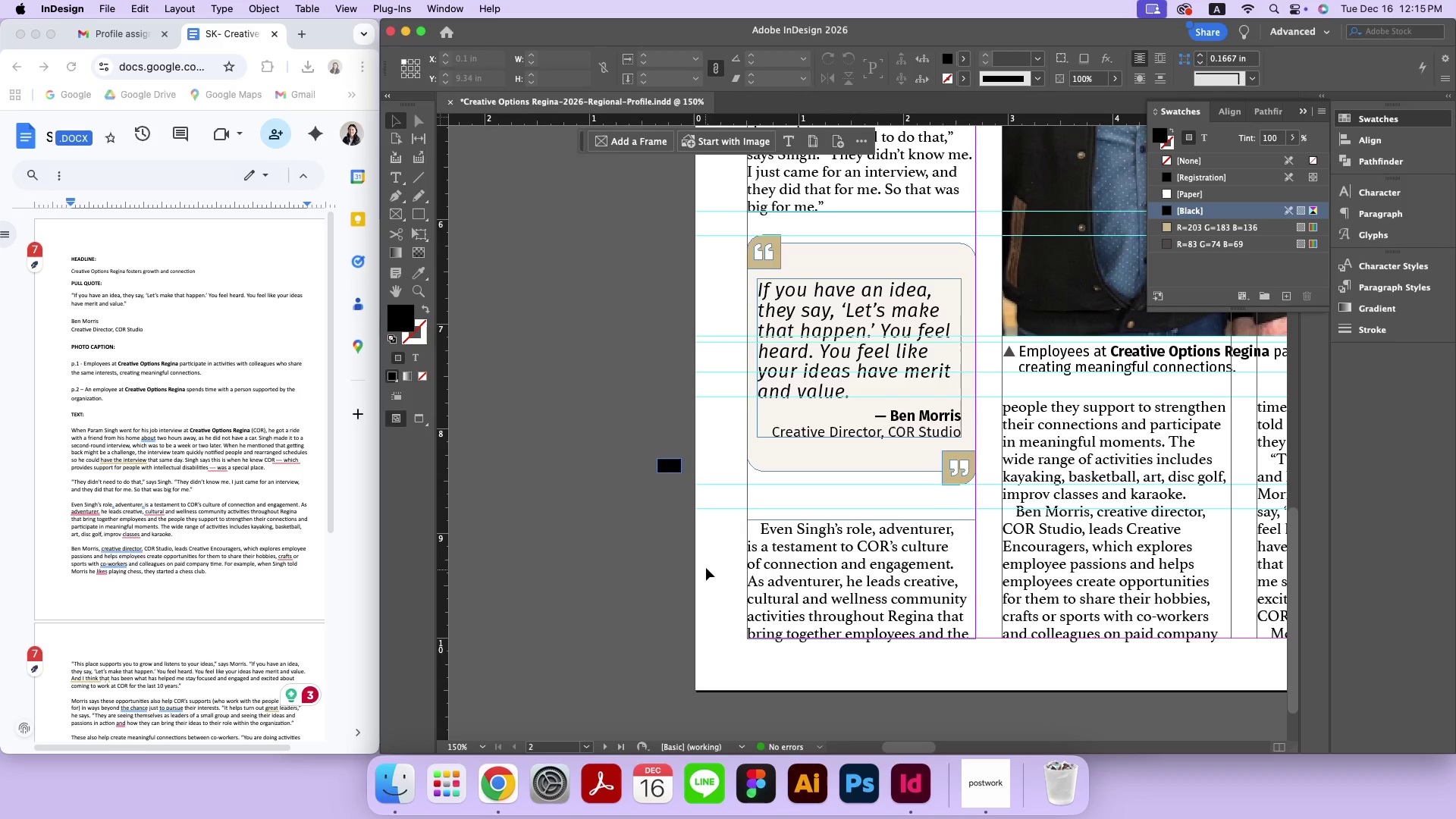 
type(ww)
 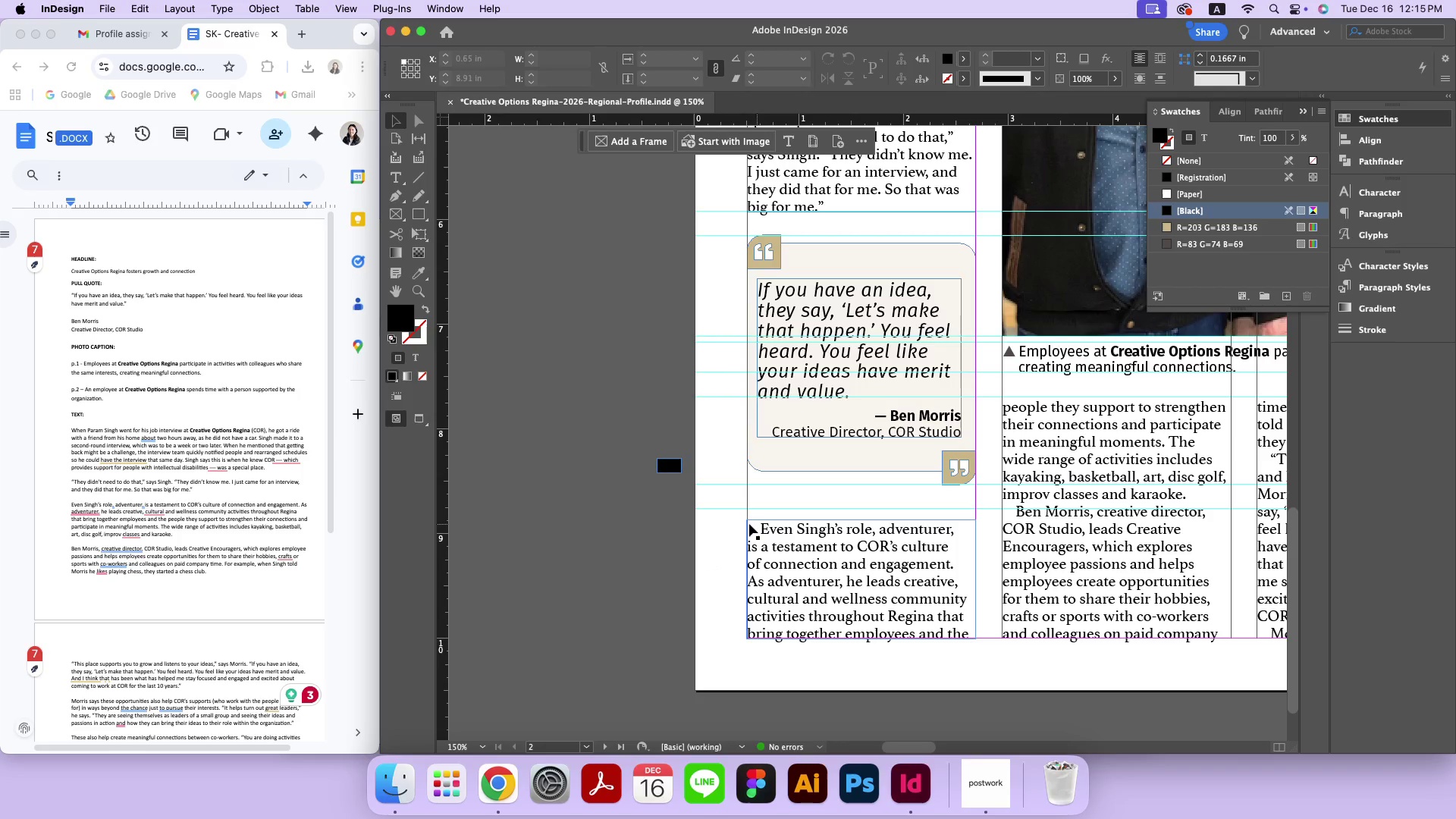 
left_click_drag(start_coordinate=[730, 522], to_coordinate=[706, 435])
 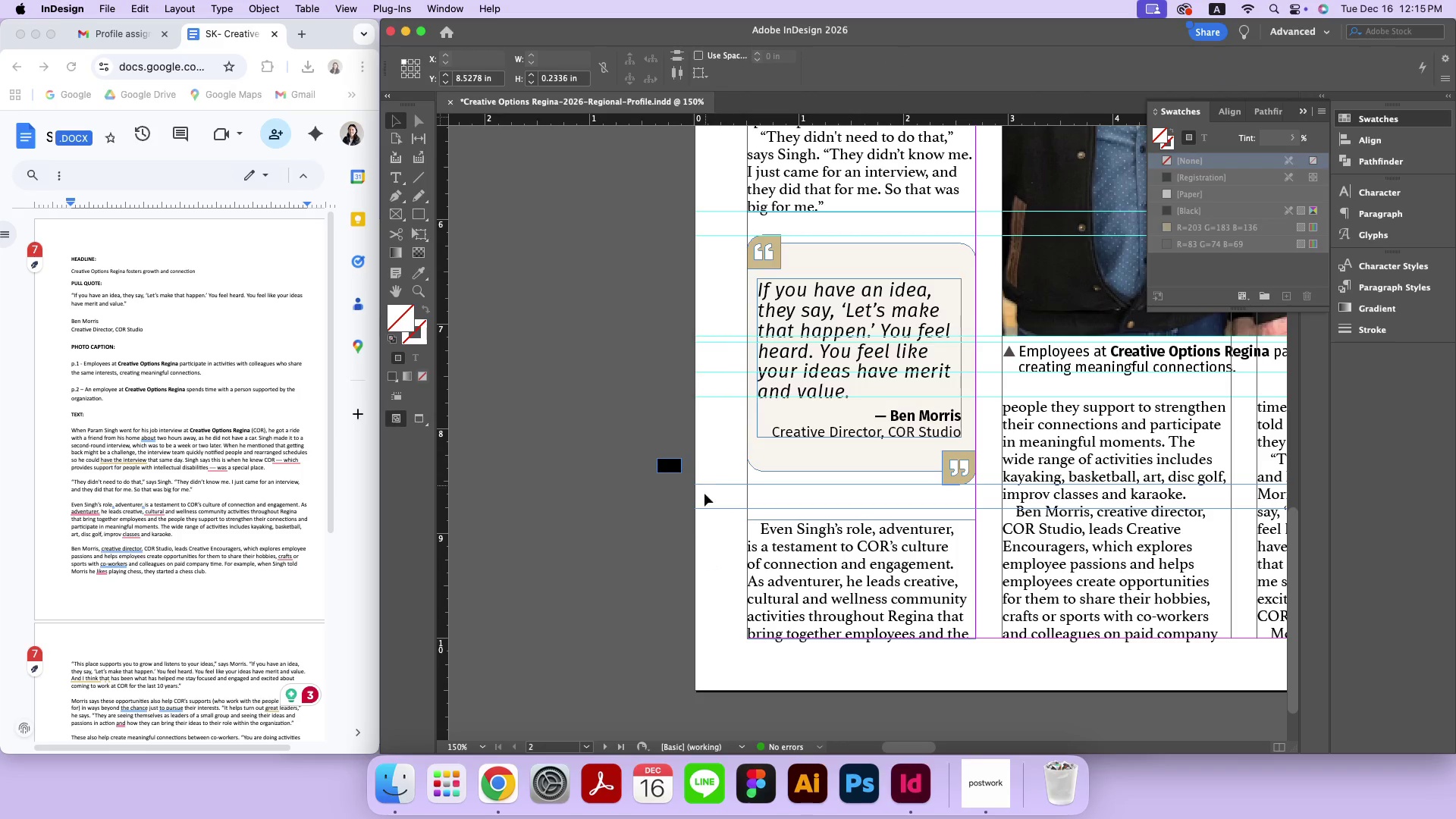 
hold_key(key=ArrowDown, duration=0.64)
 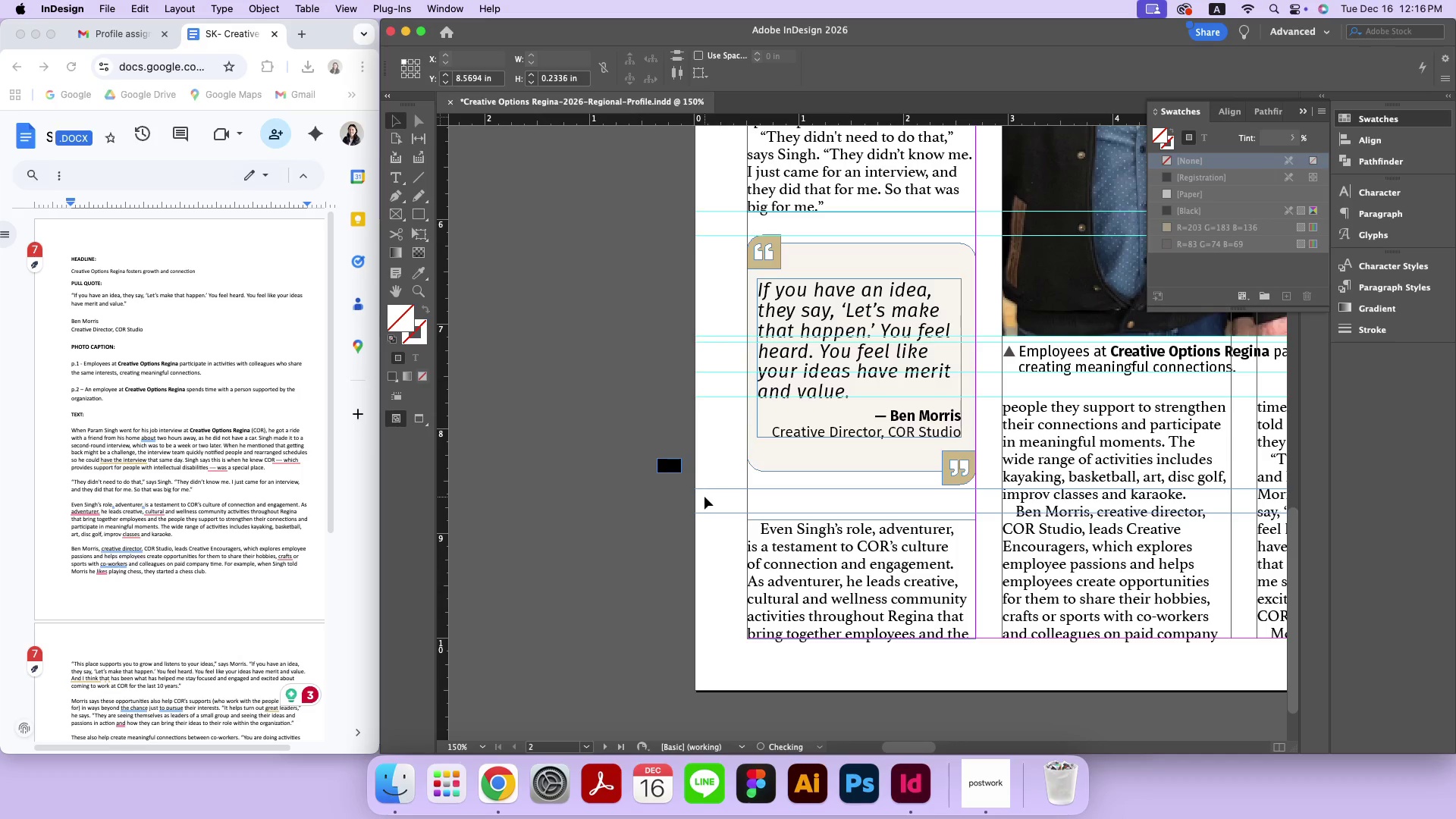 
key(ArrowDown)
 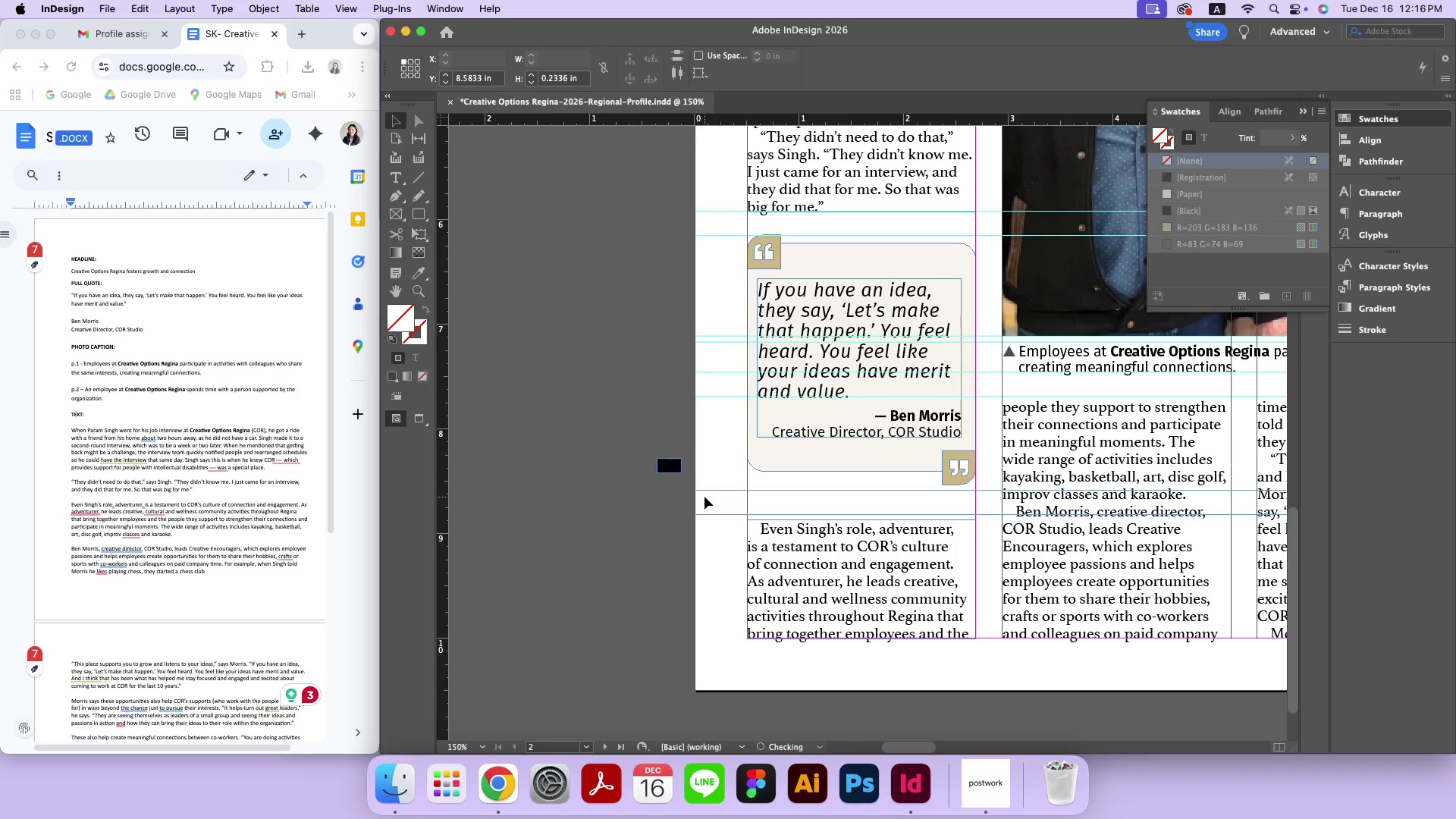 
key(ArrowDown)
 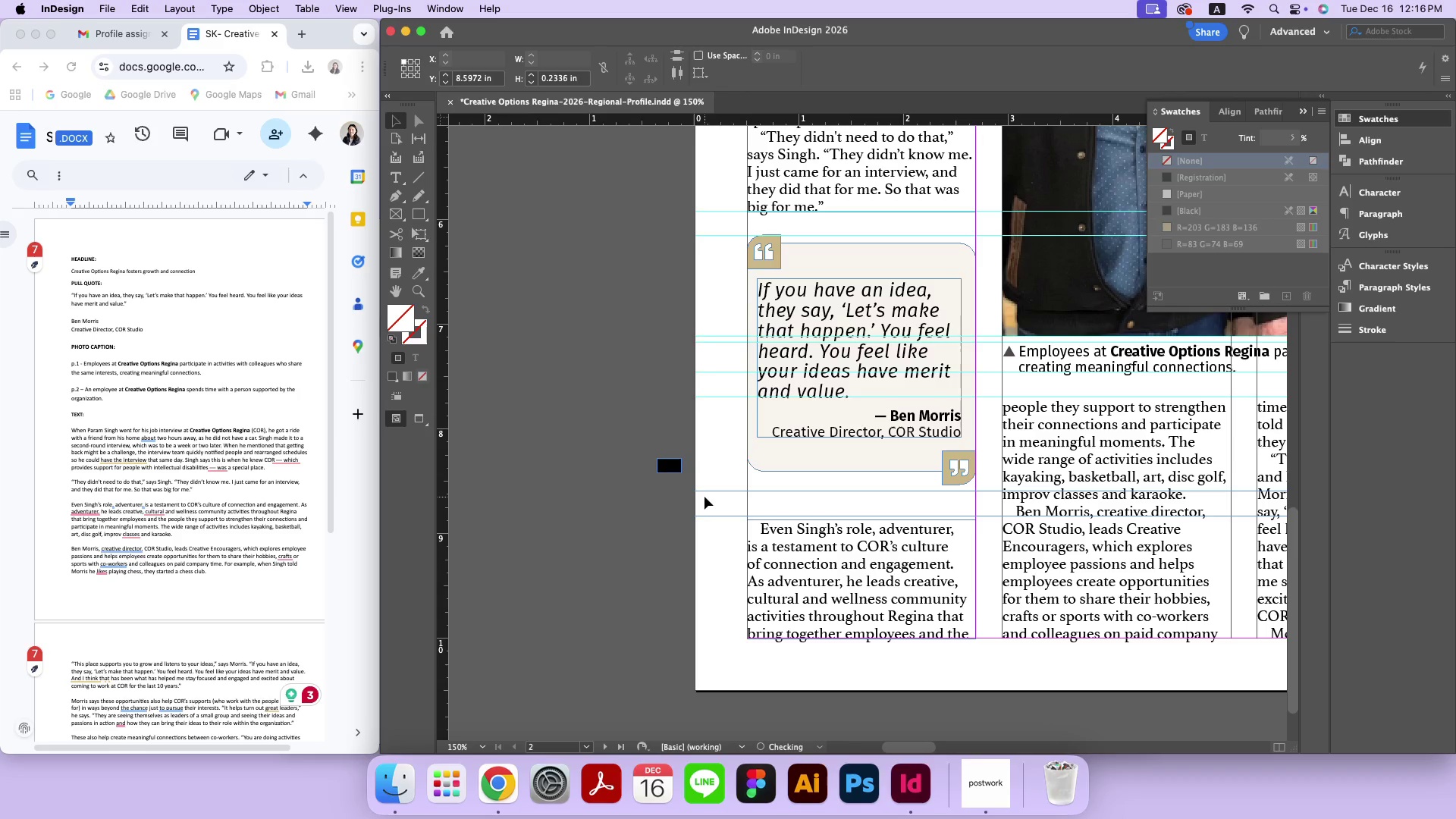 
key(ArrowDown)
 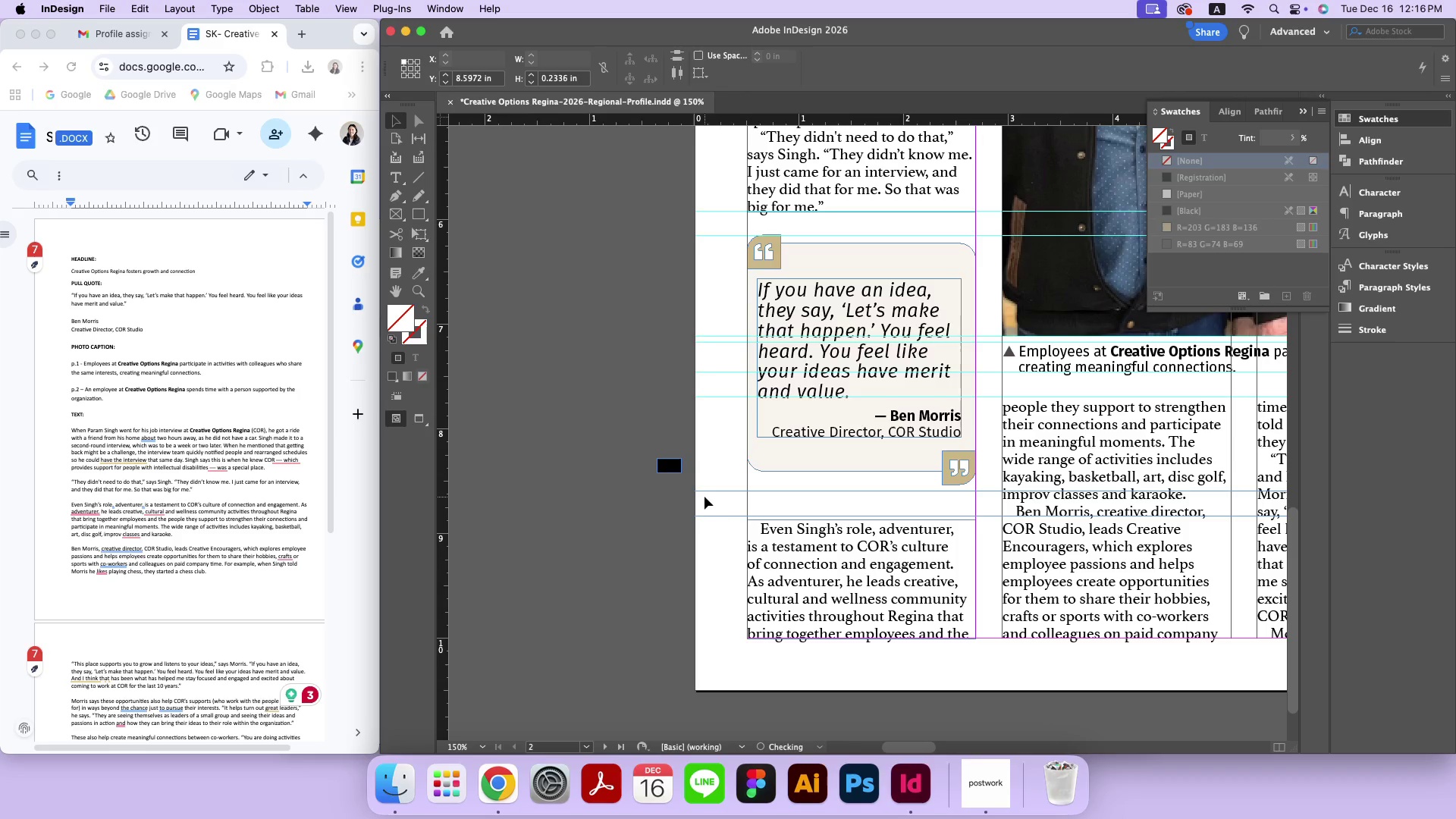 
key(ArrowDown)
 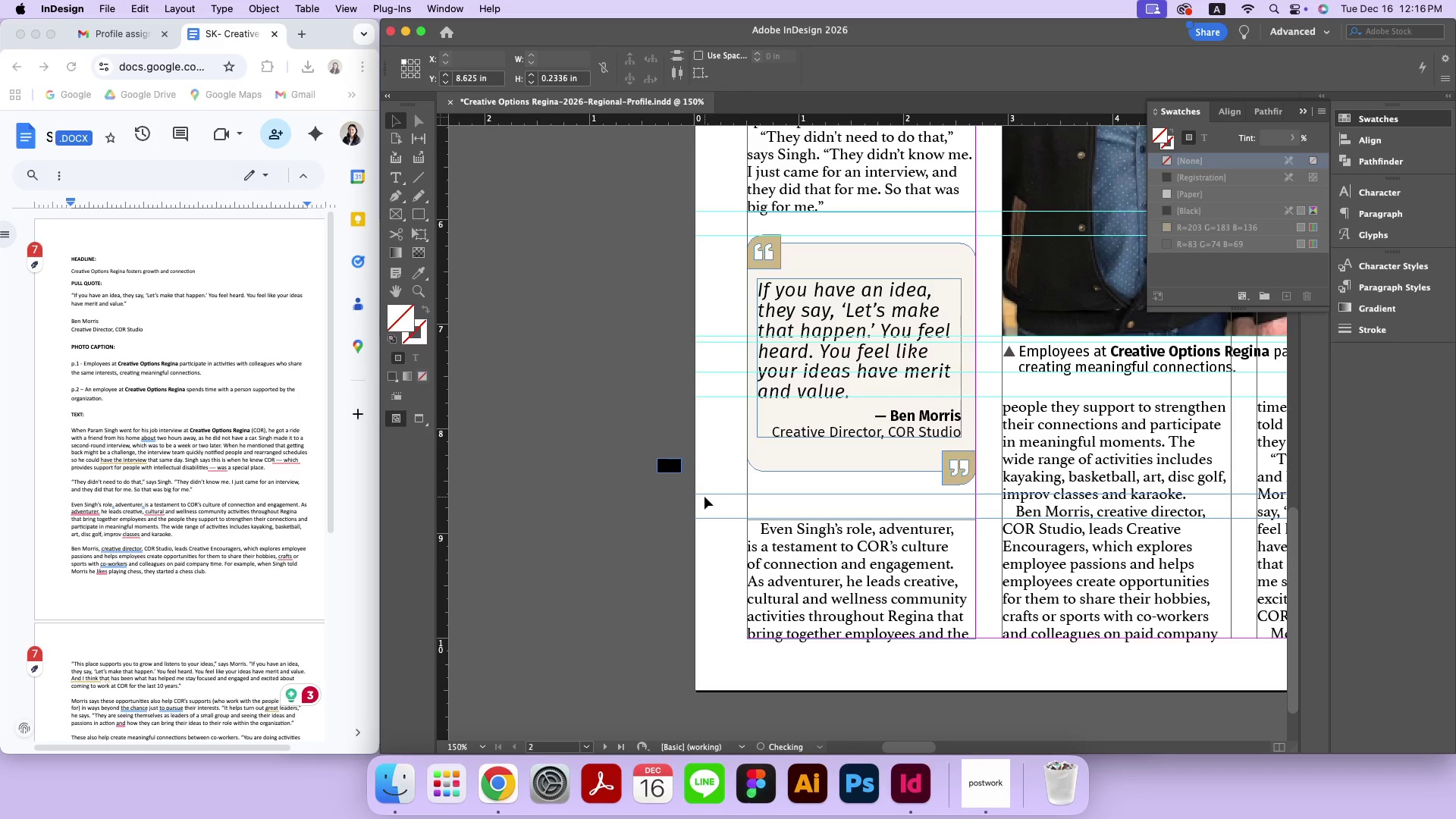 
key(ArrowDown)
 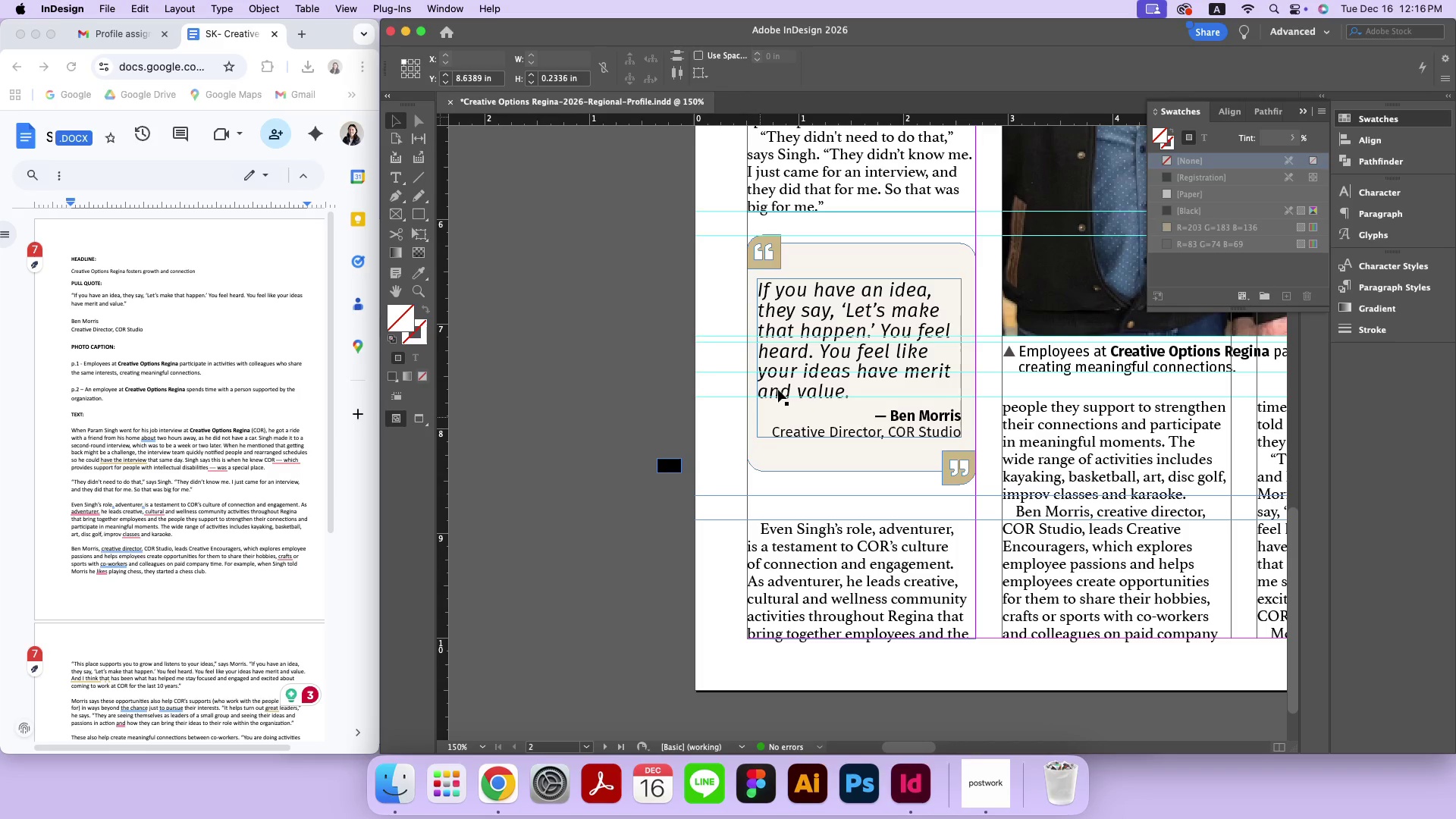 
left_click([400, 180])
 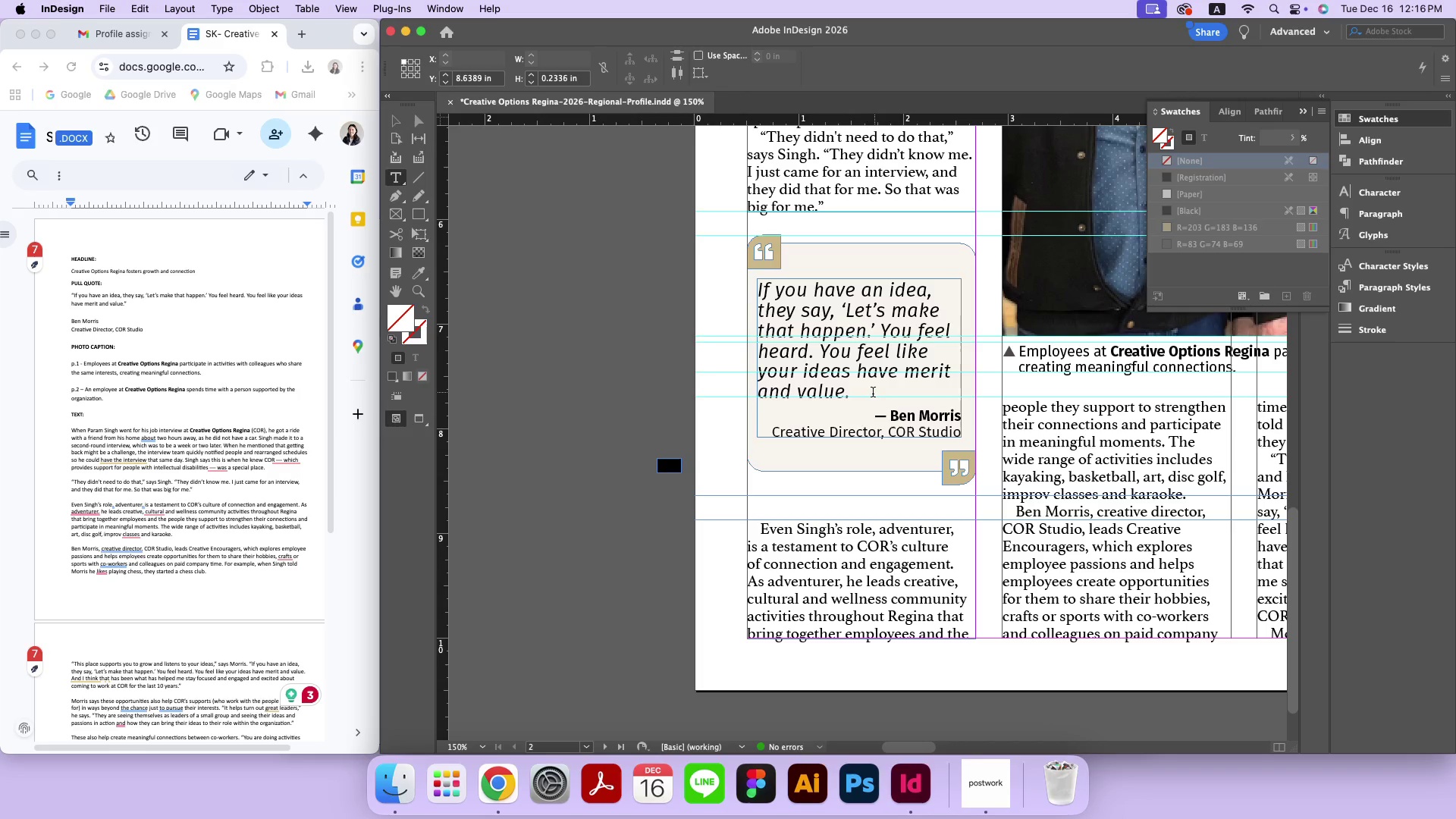 
left_click_drag(start_coordinate=[869, 395], to_coordinate=[726, 280])
 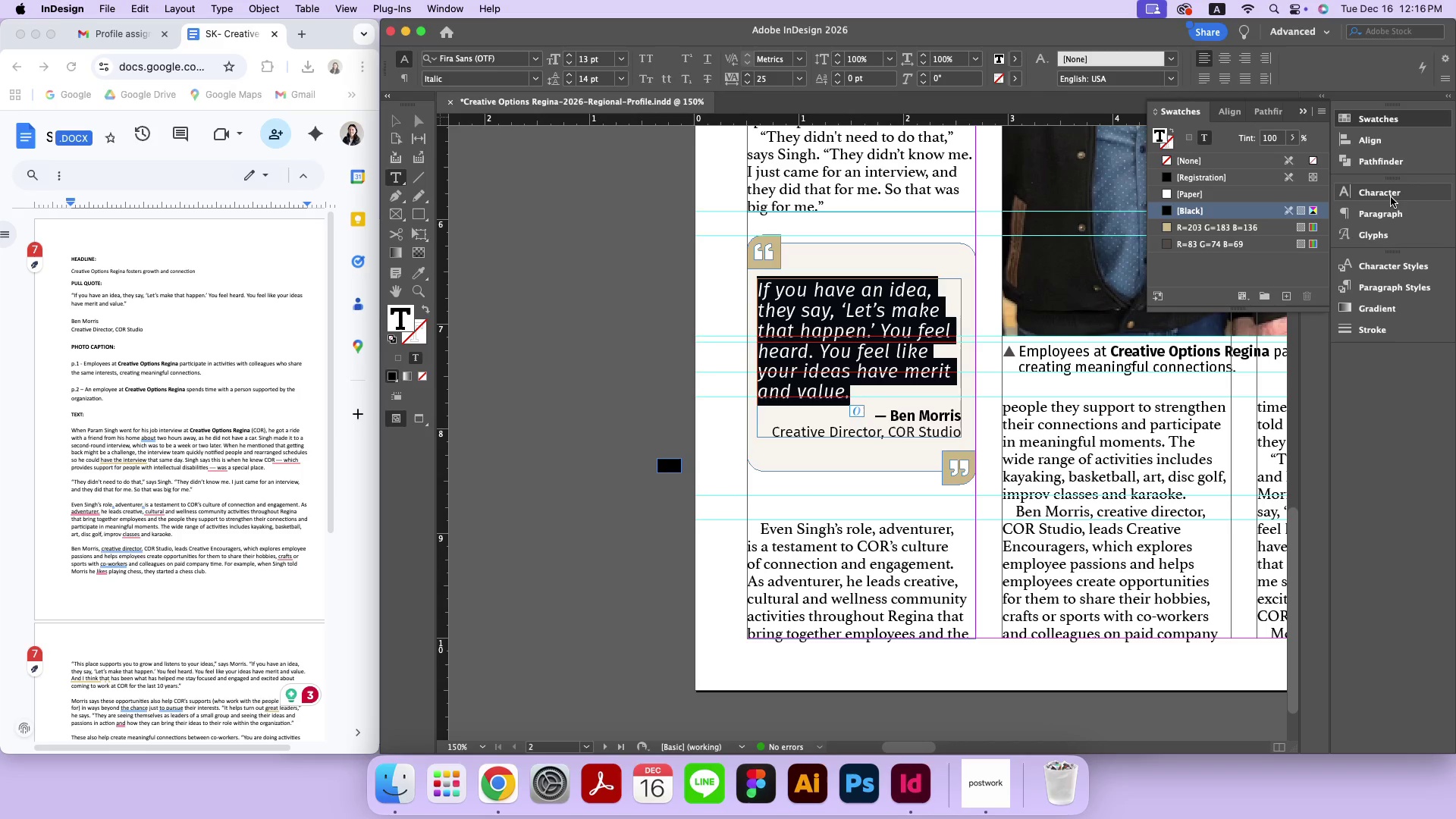 
left_click([1388, 197])
 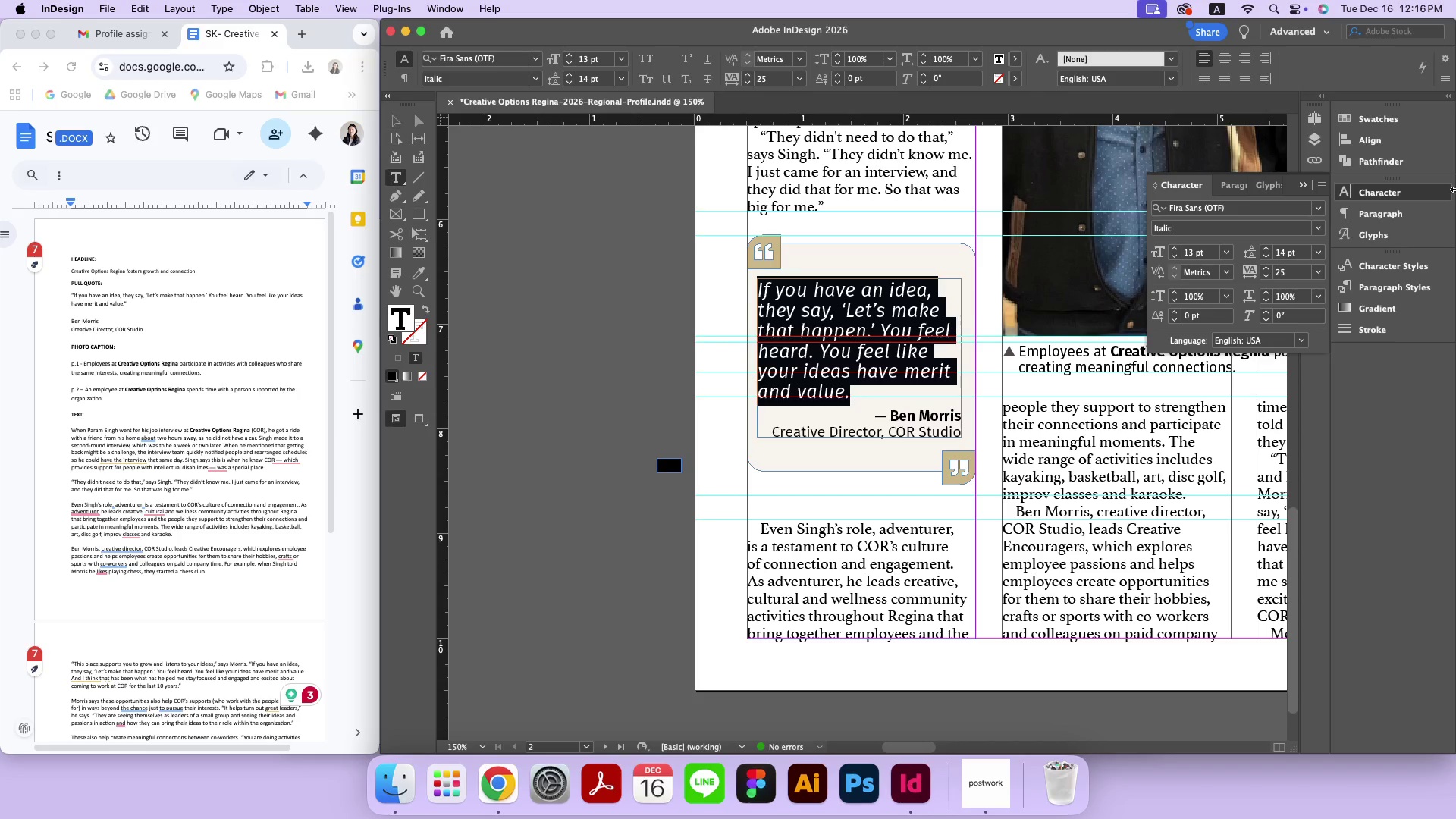 
left_click([1264, 251])
 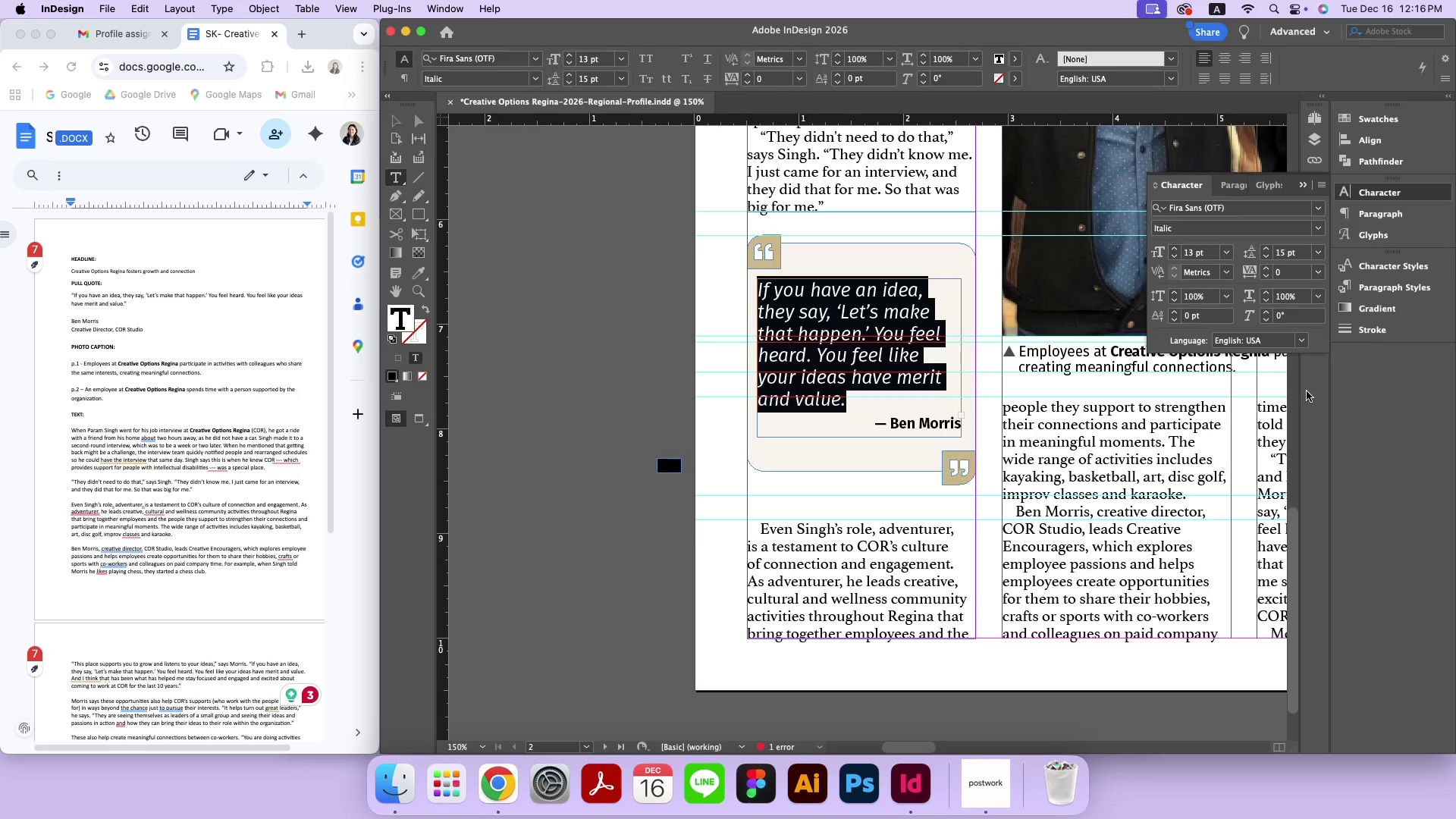 
wait(5.28)
 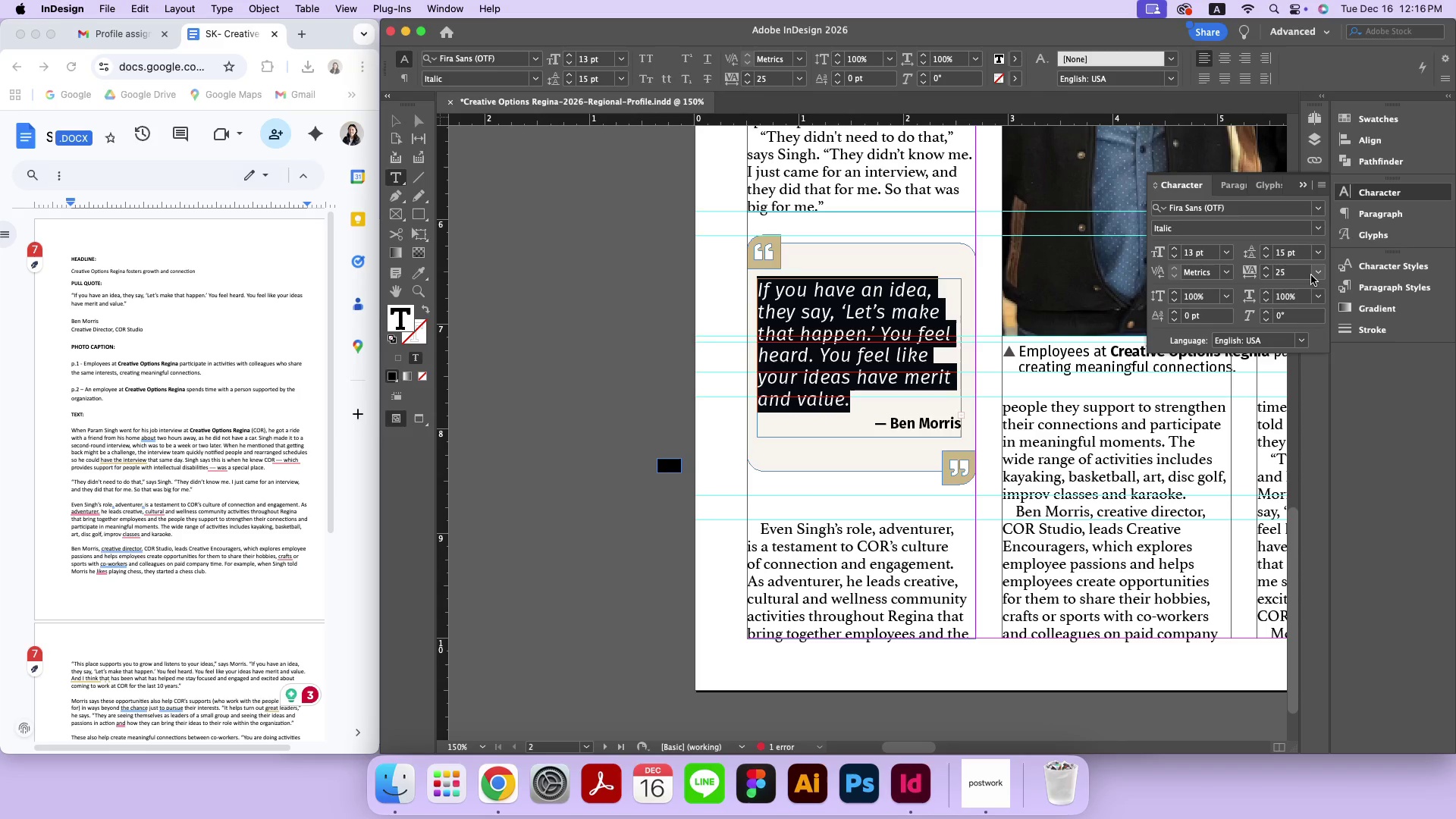 
double_click([548, 314])
 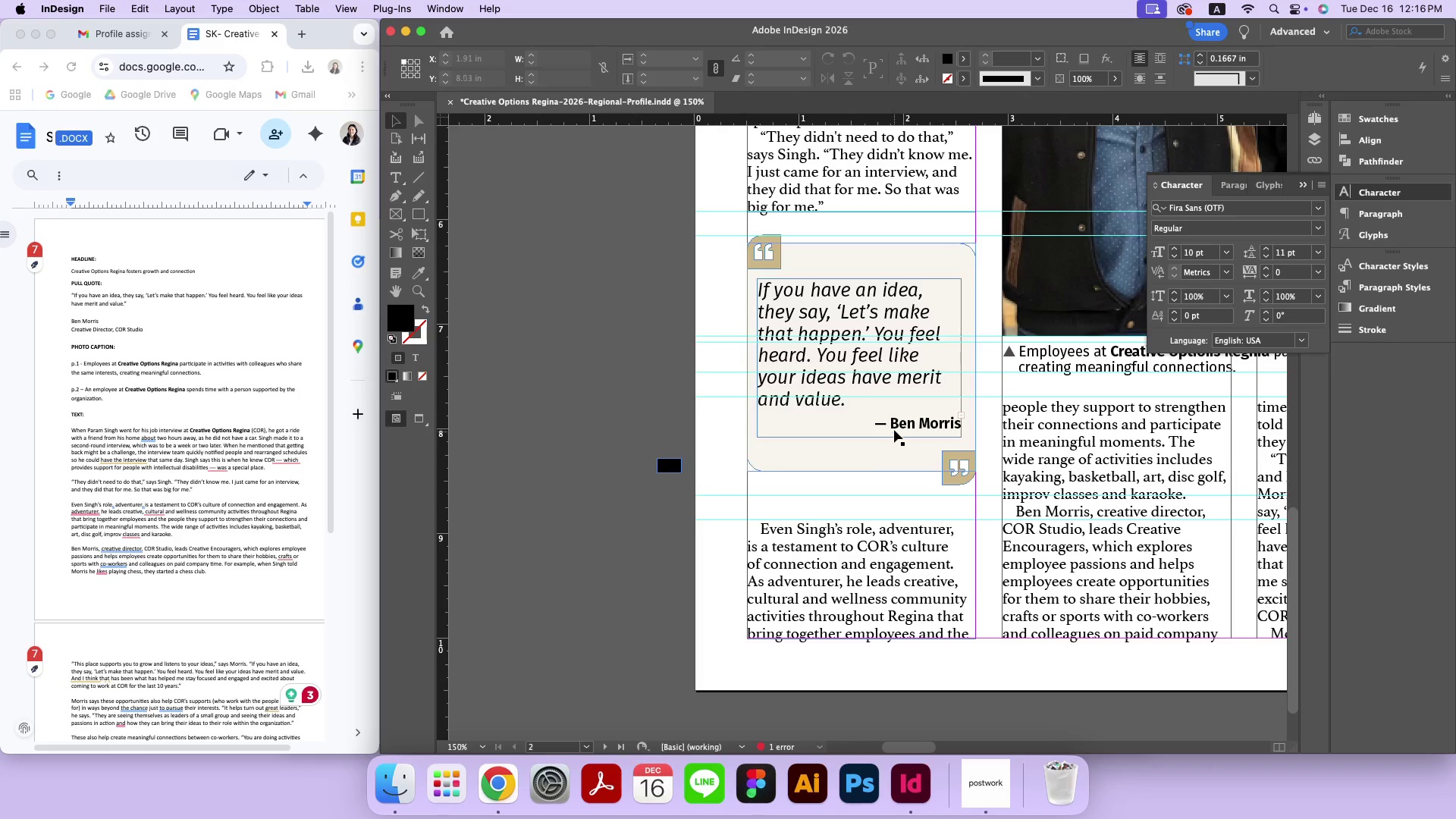 
left_click([895, 430])
 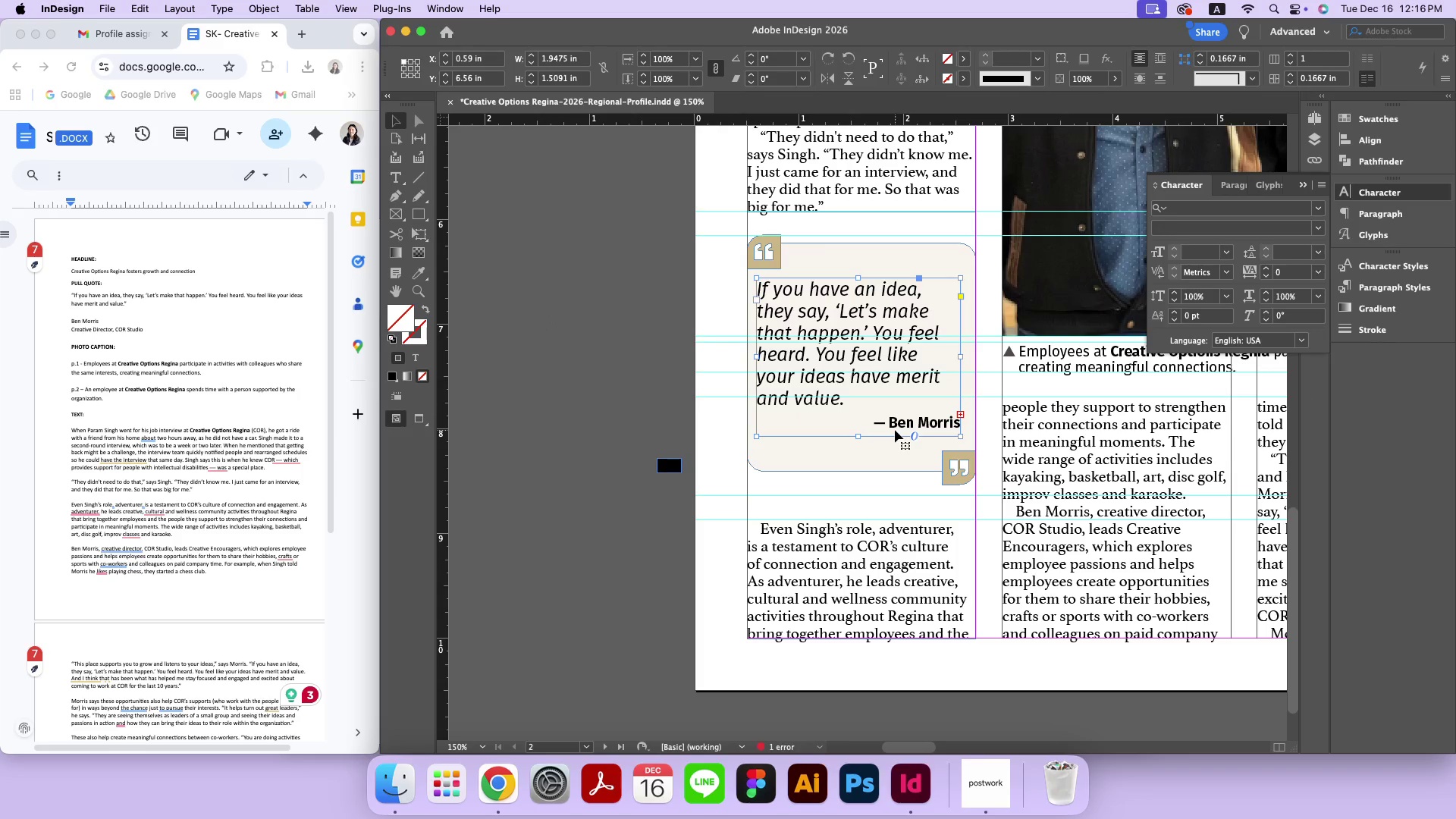 
key(Meta+Z)
 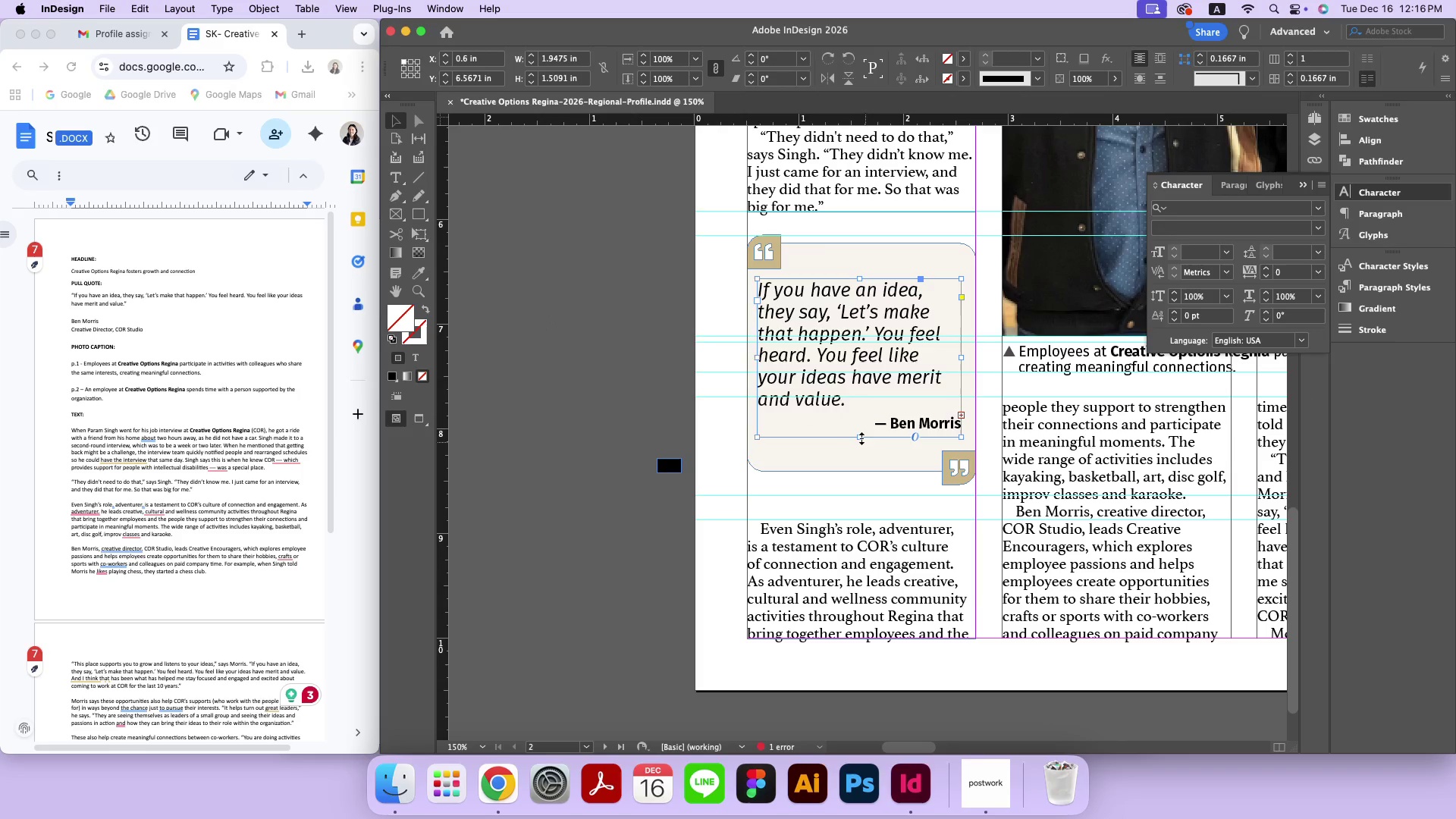 
double_click([859, 436])
 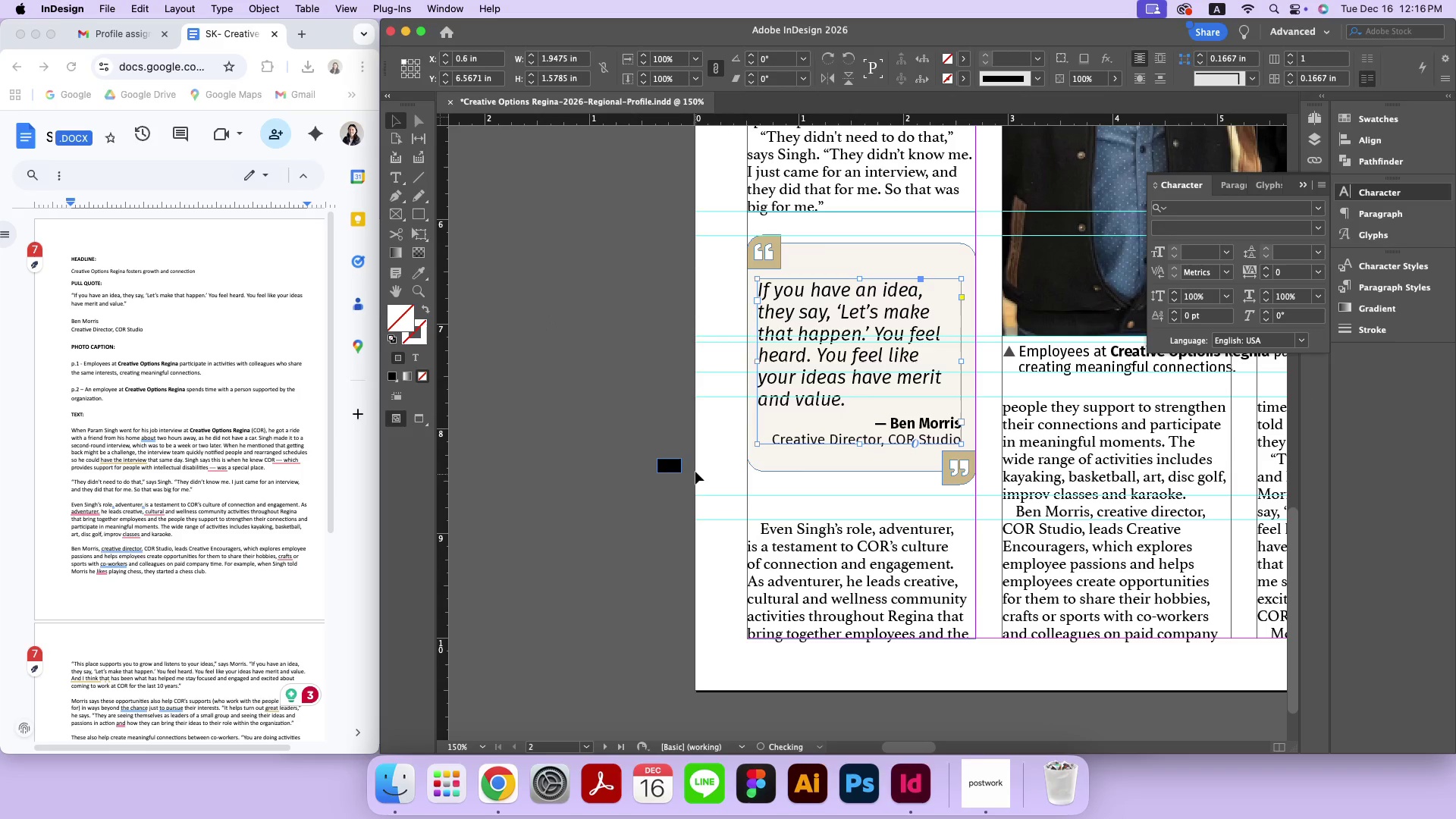 
left_click_drag(start_coordinate=[668, 460], to_coordinate=[943, 447])
 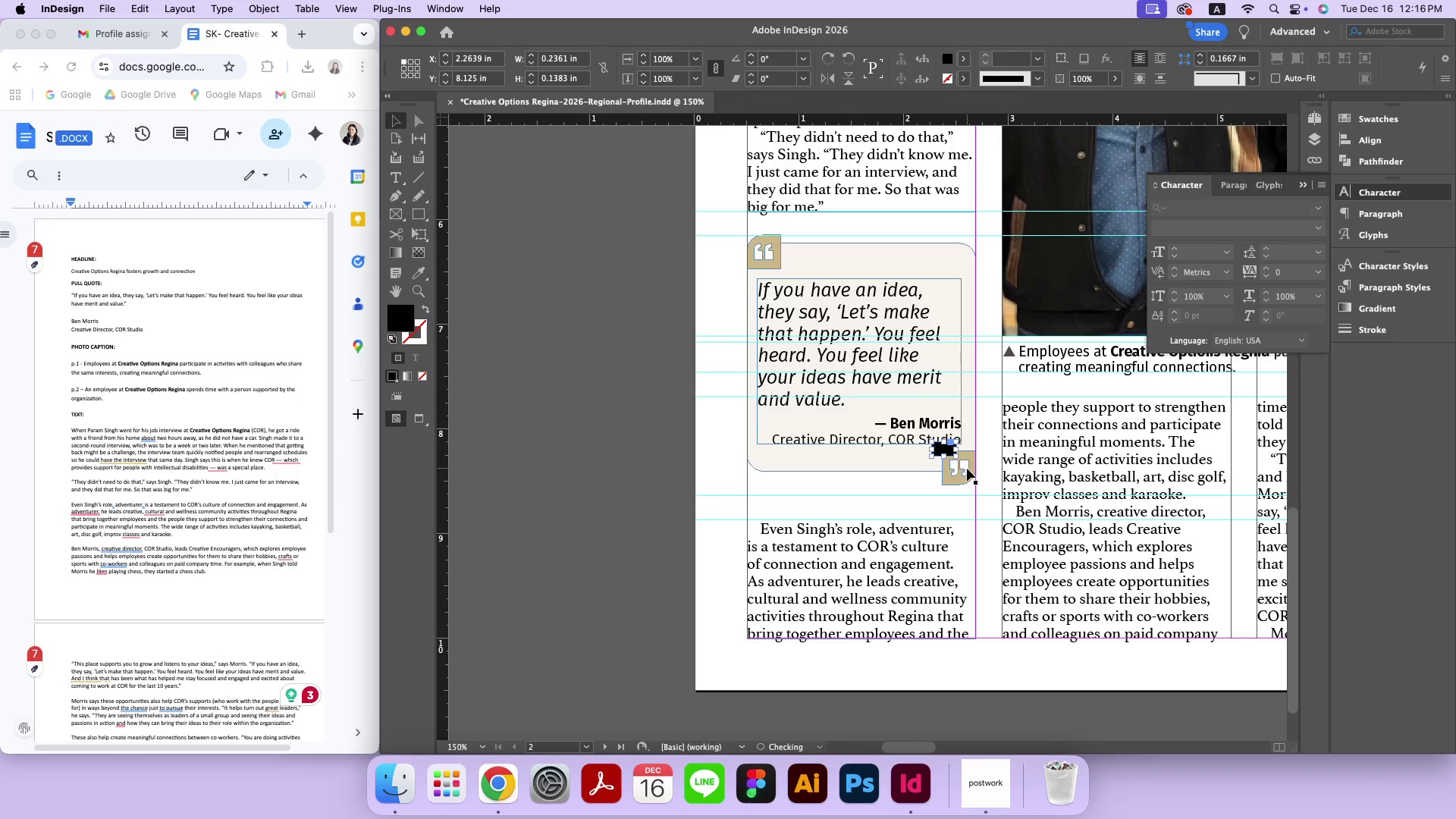 
key(ArrowDown)
 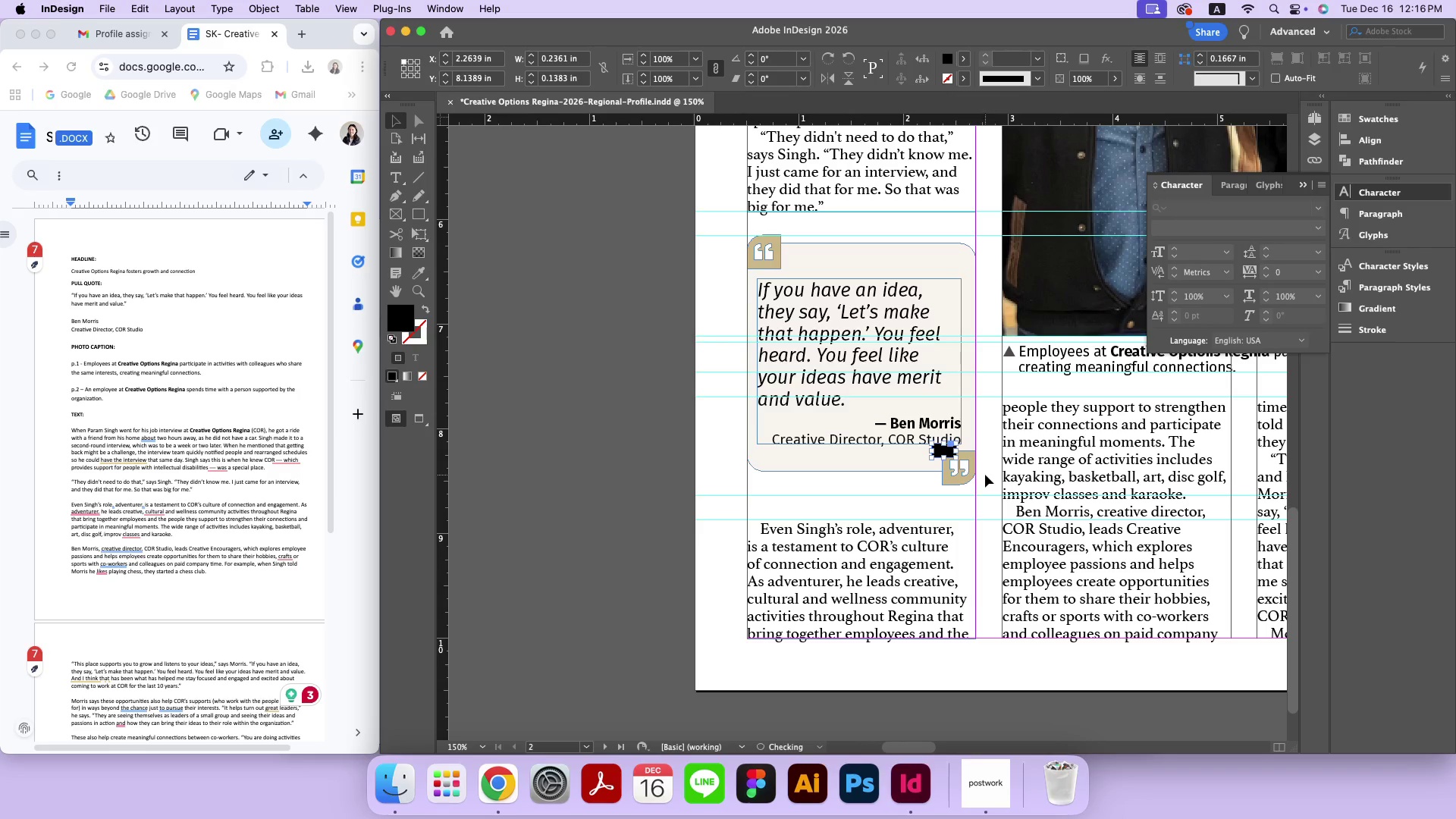 
left_click([985, 475])
 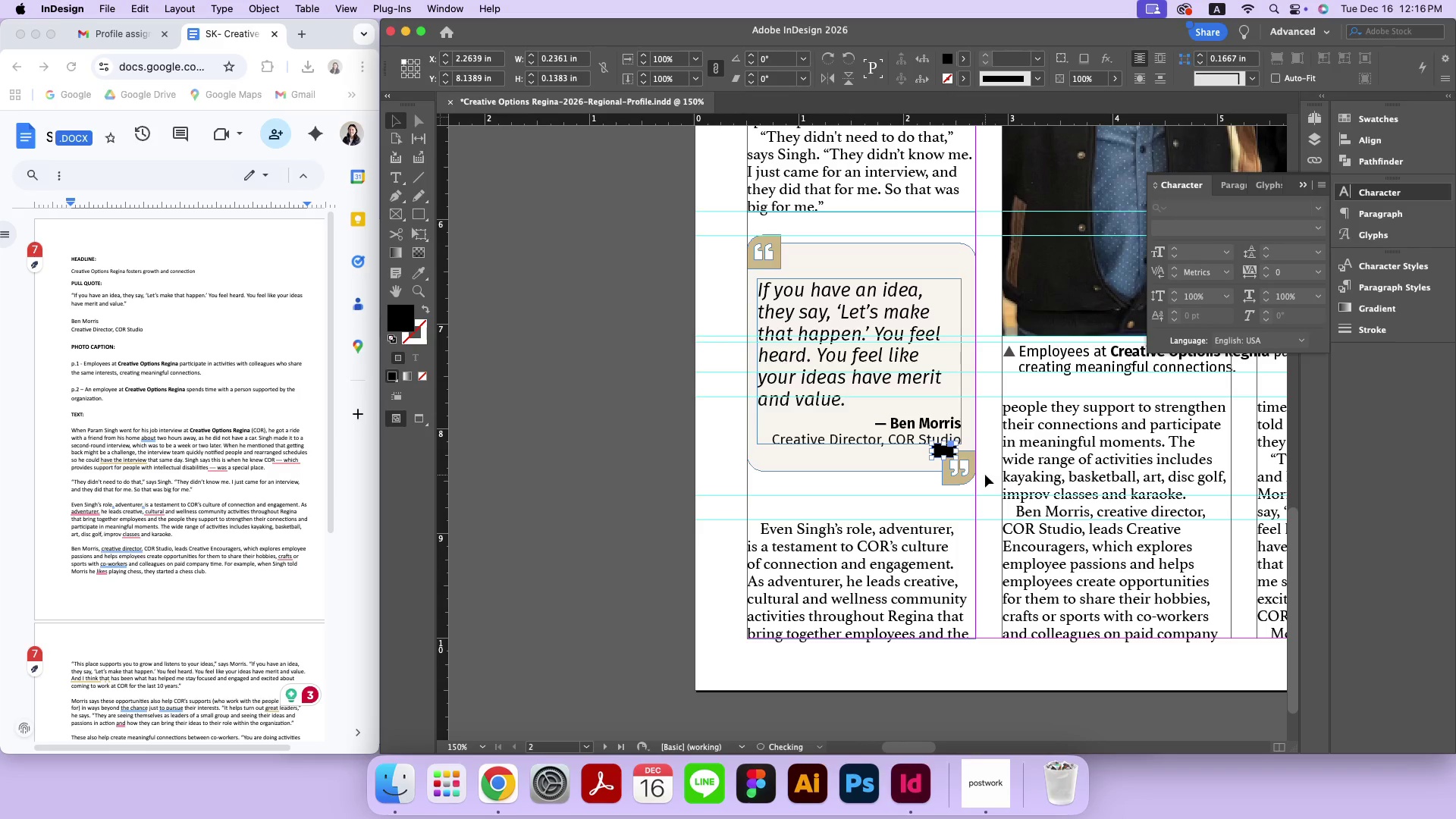 
left_click_drag(start_coordinate=[987, 483], to_coordinate=[960, 472])
 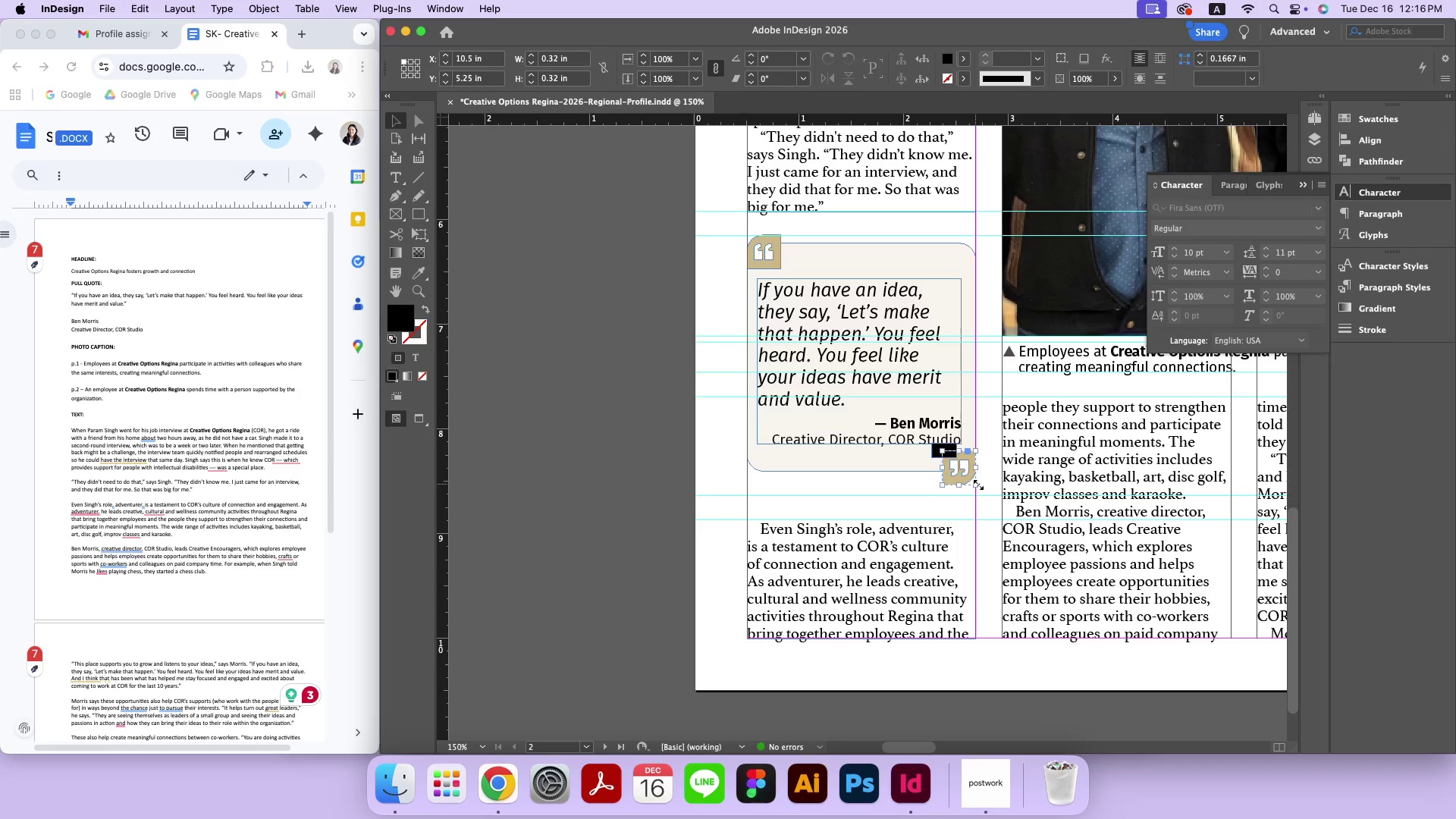 
hold_key(key=ArrowDown, duration=0.97)
 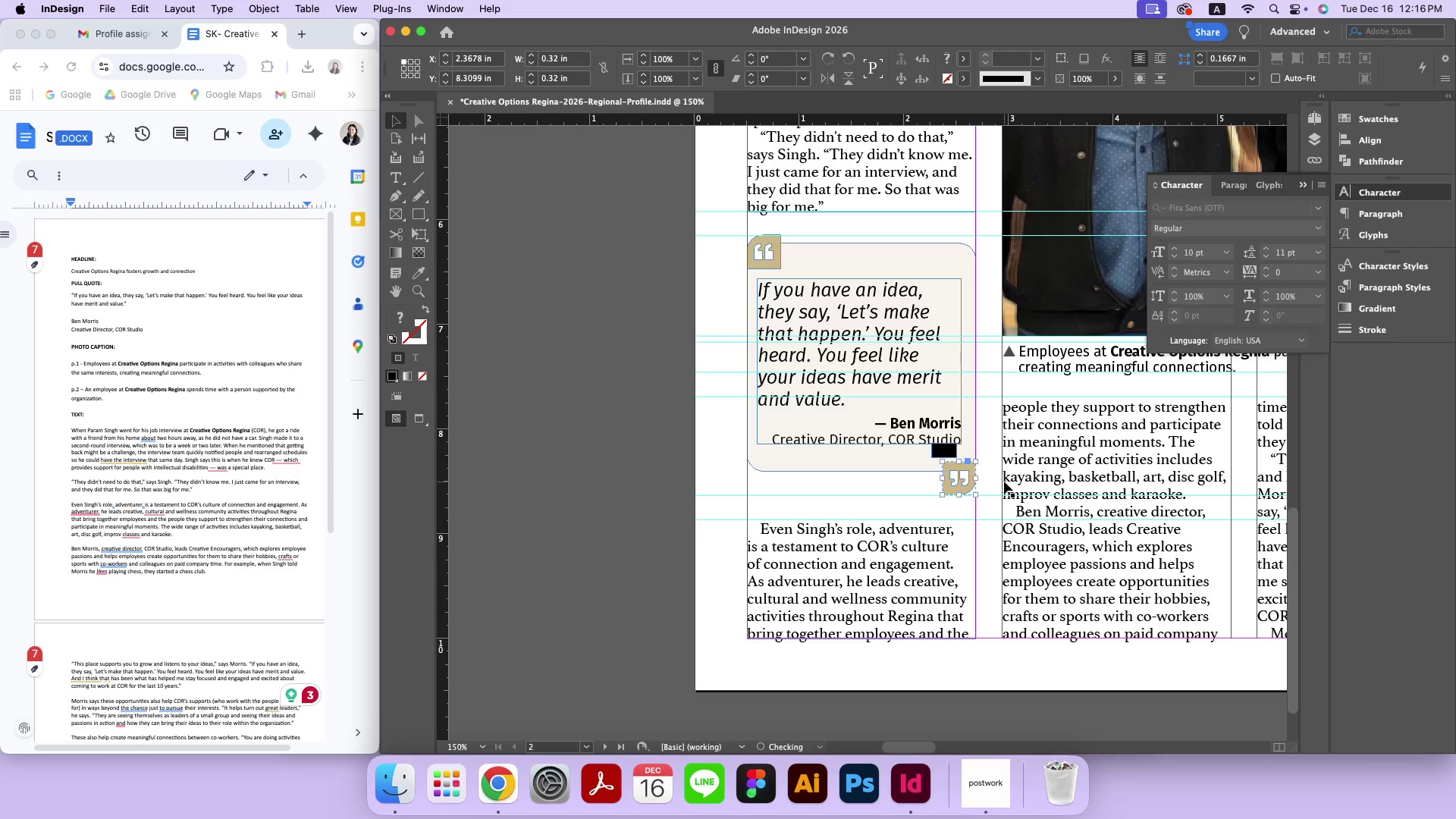 
left_click([990, 473])
 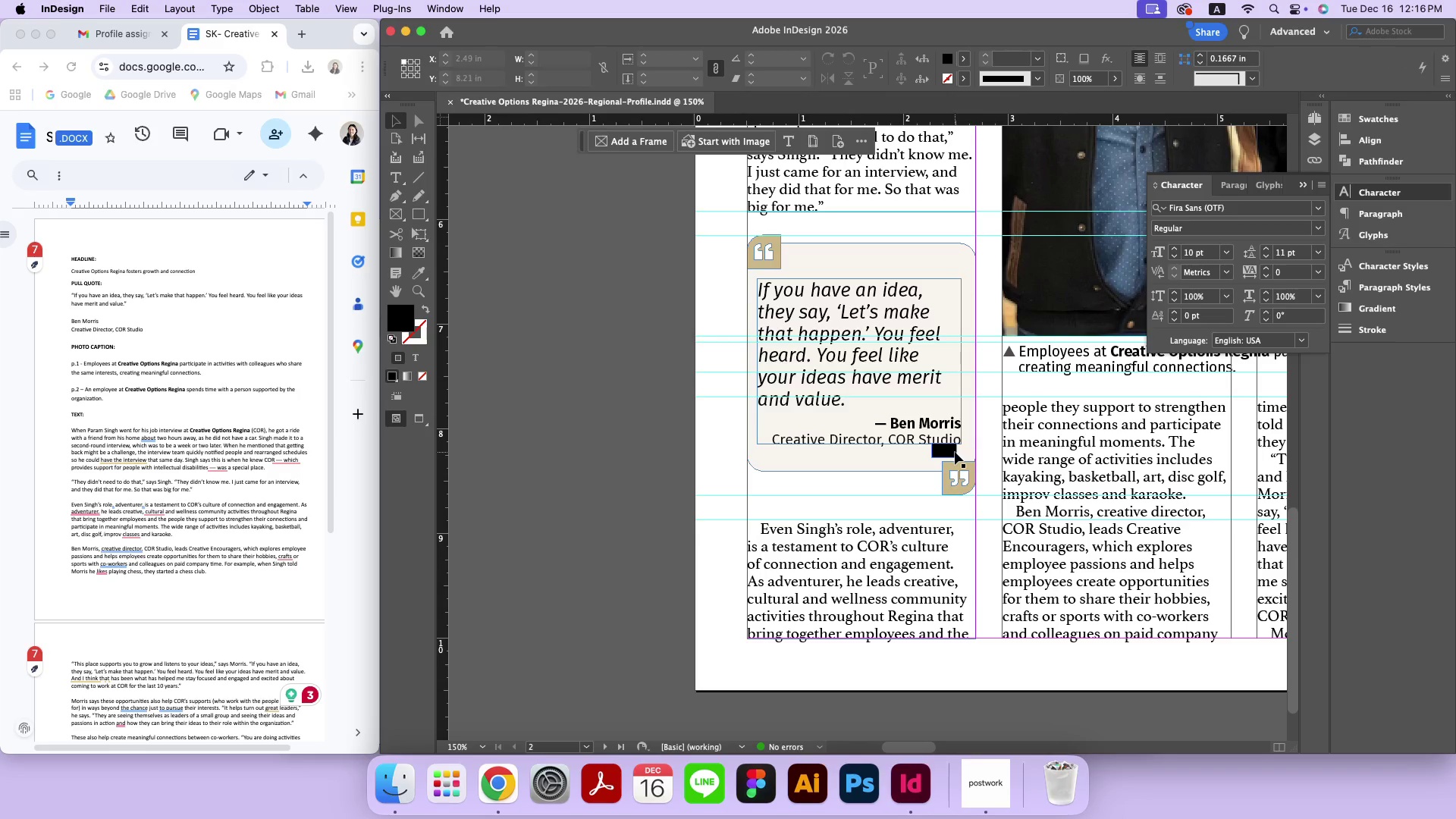 
left_click_drag(start_coordinate=[946, 450], to_coordinate=[933, 488])
 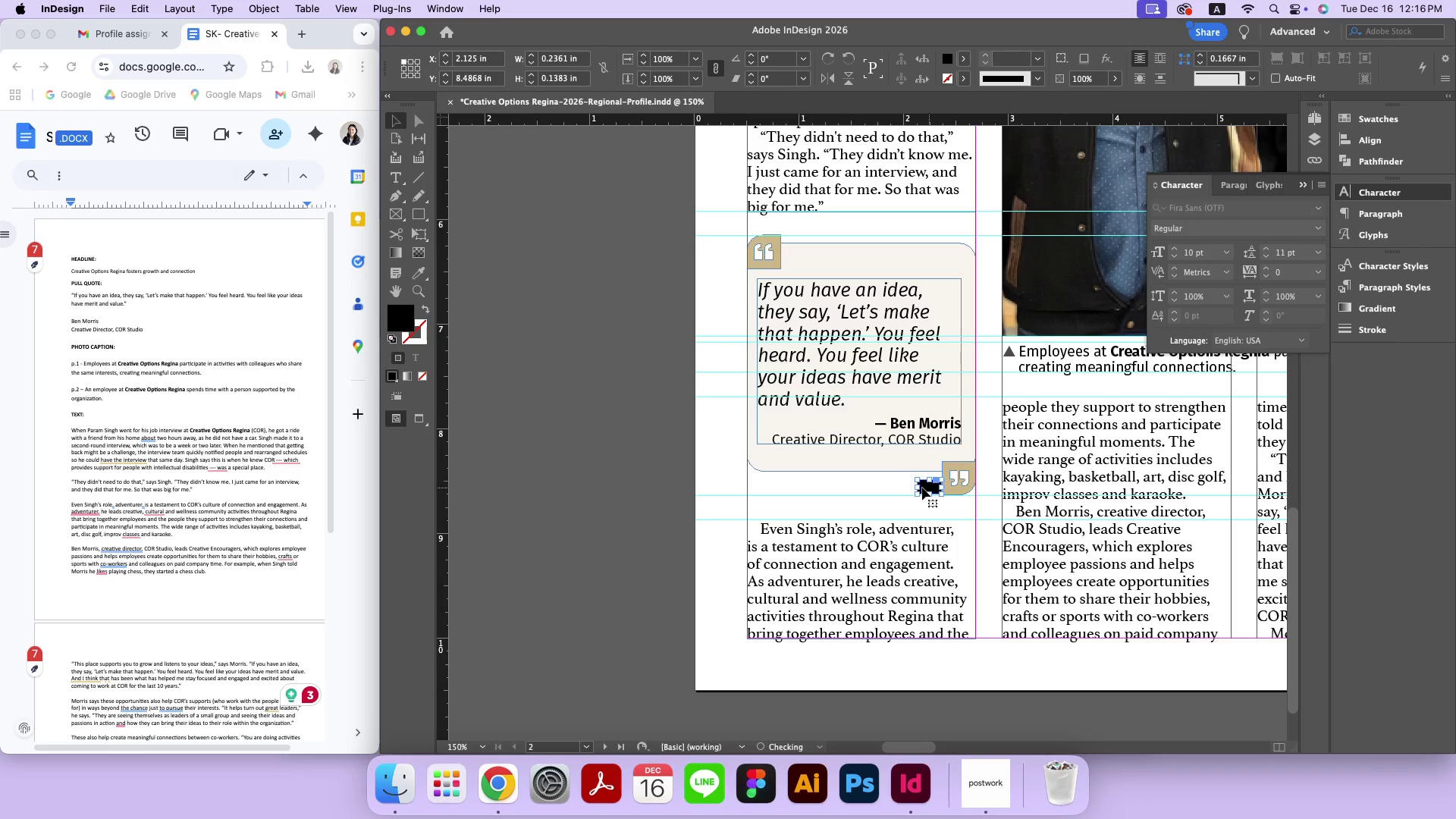 
key(ArrowDown)
 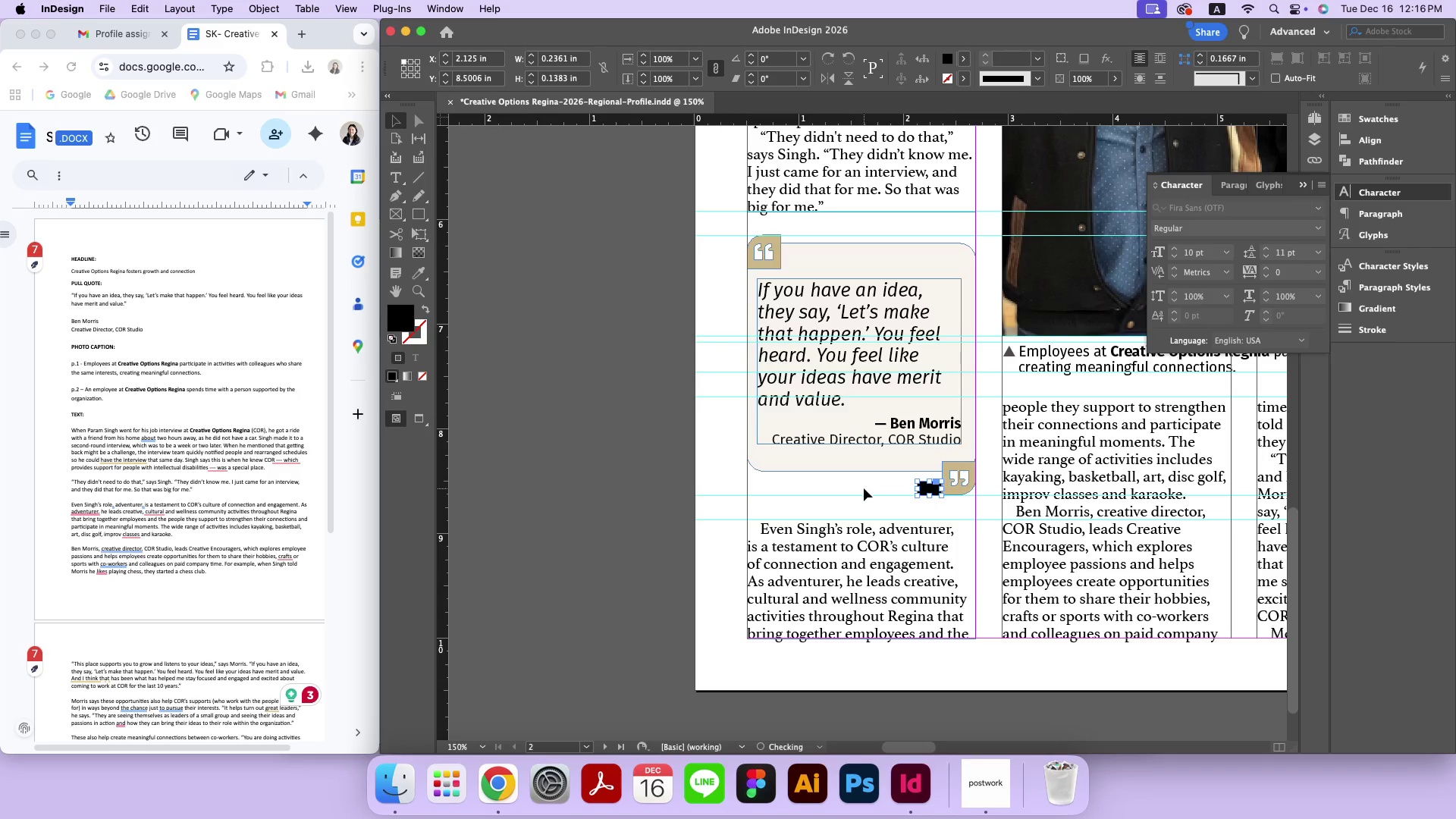 
left_click_drag(start_coordinate=[864, 488], to_coordinate=[855, 463])
 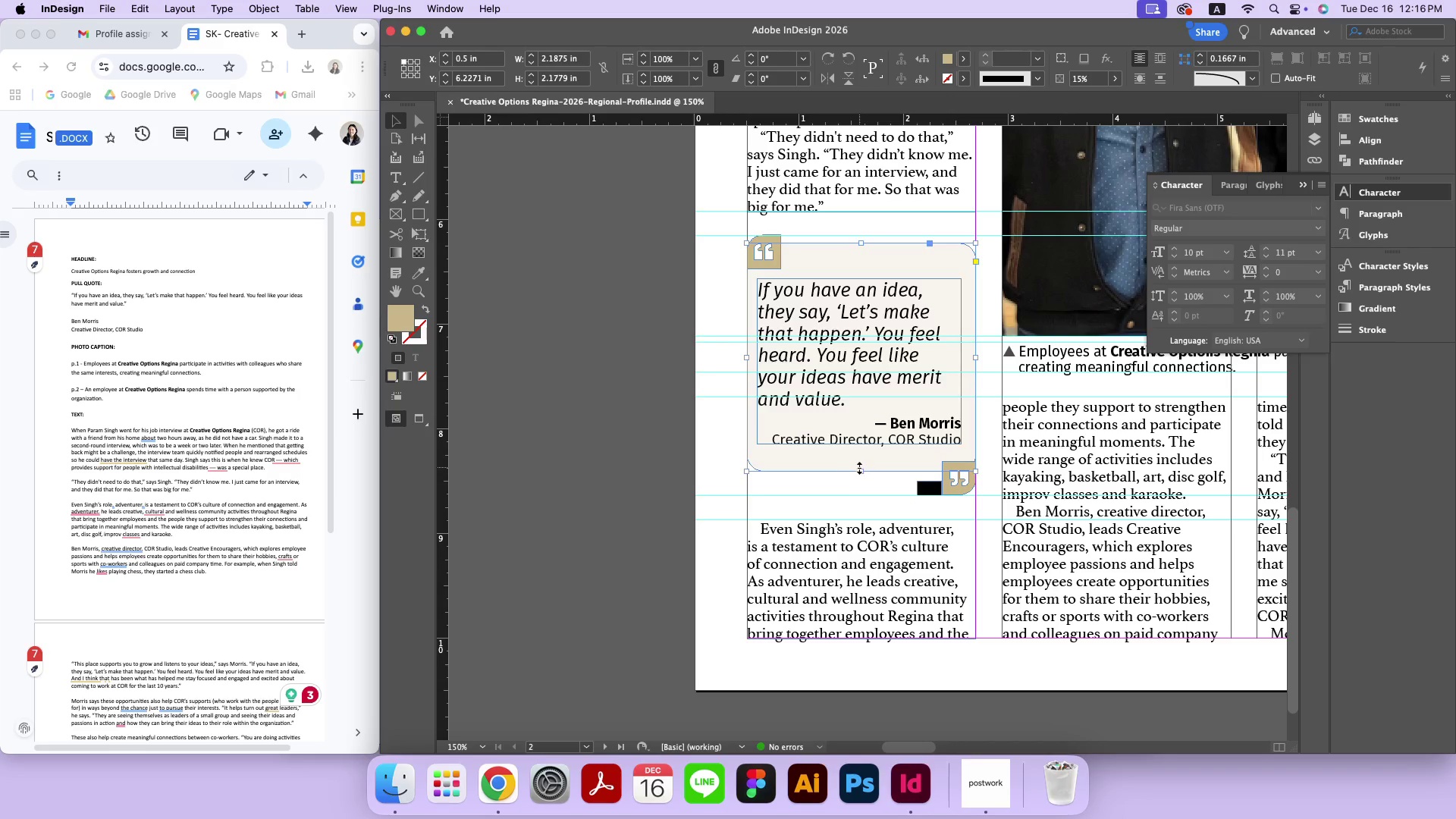 
left_click_drag(start_coordinate=[860, 470], to_coordinate=[861, 479])
 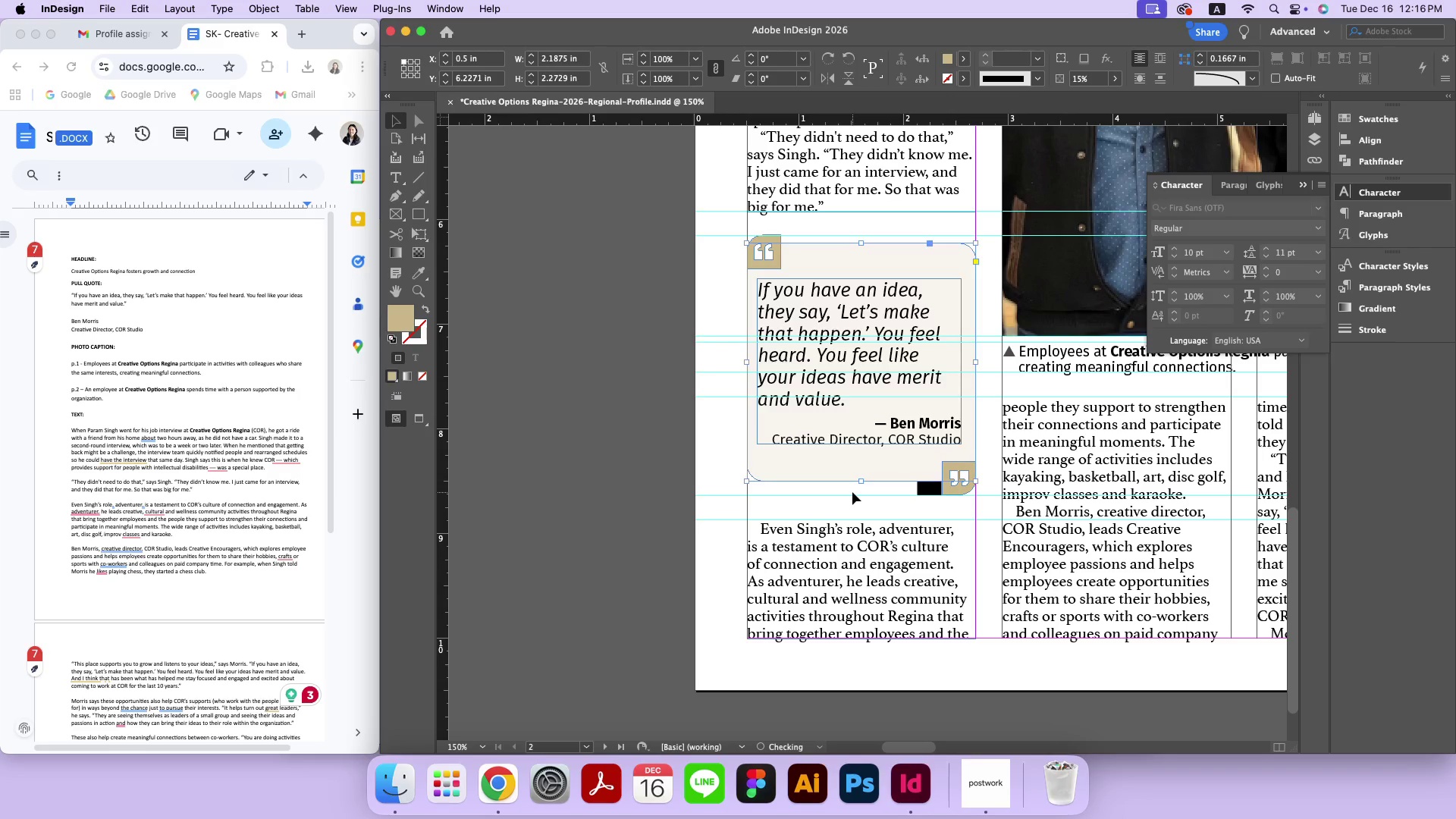 
left_click([852, 492])
 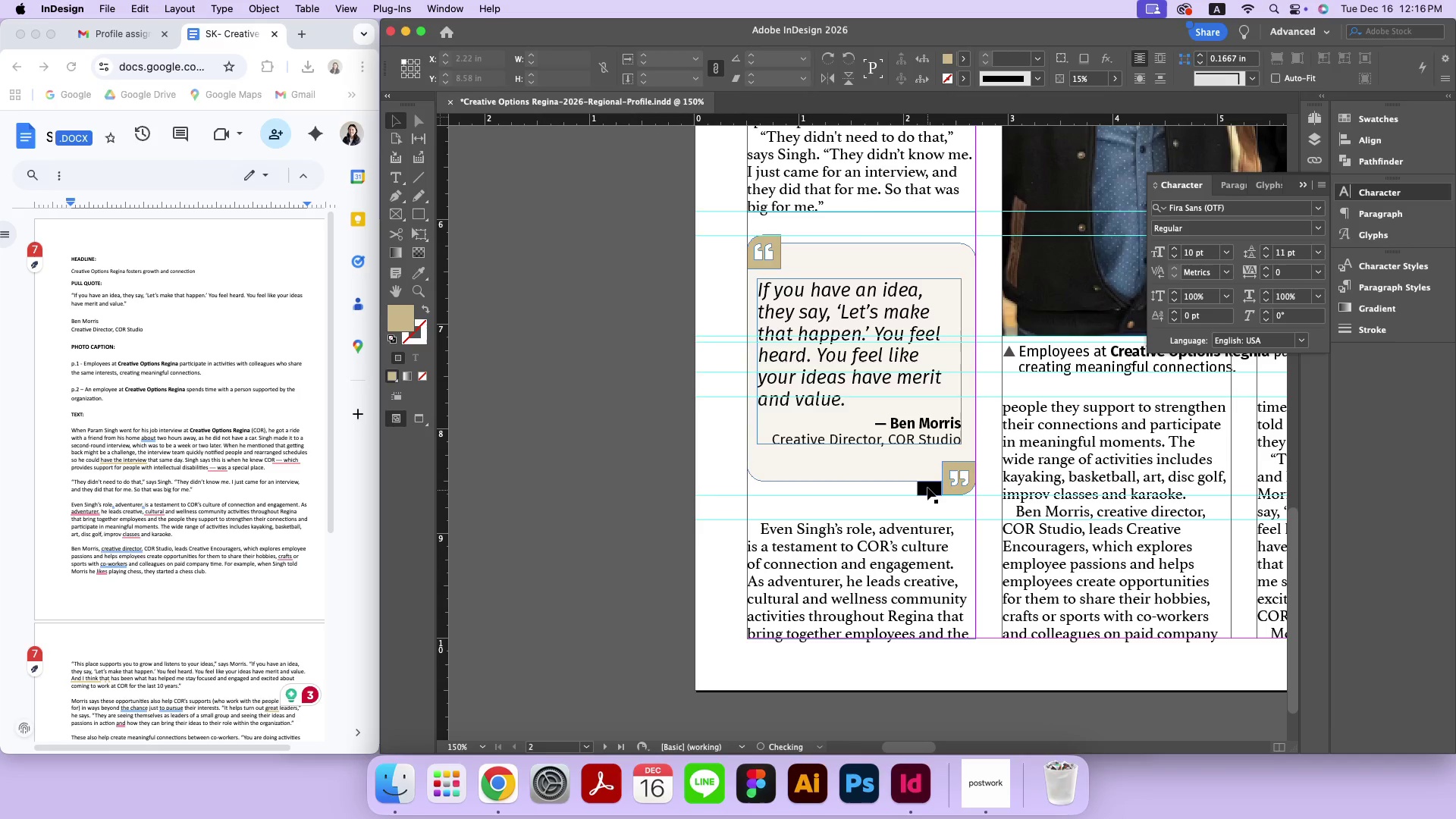 
left_click_drag(start_coordinate=[927, 488], to_coordinate=[666, 484])
 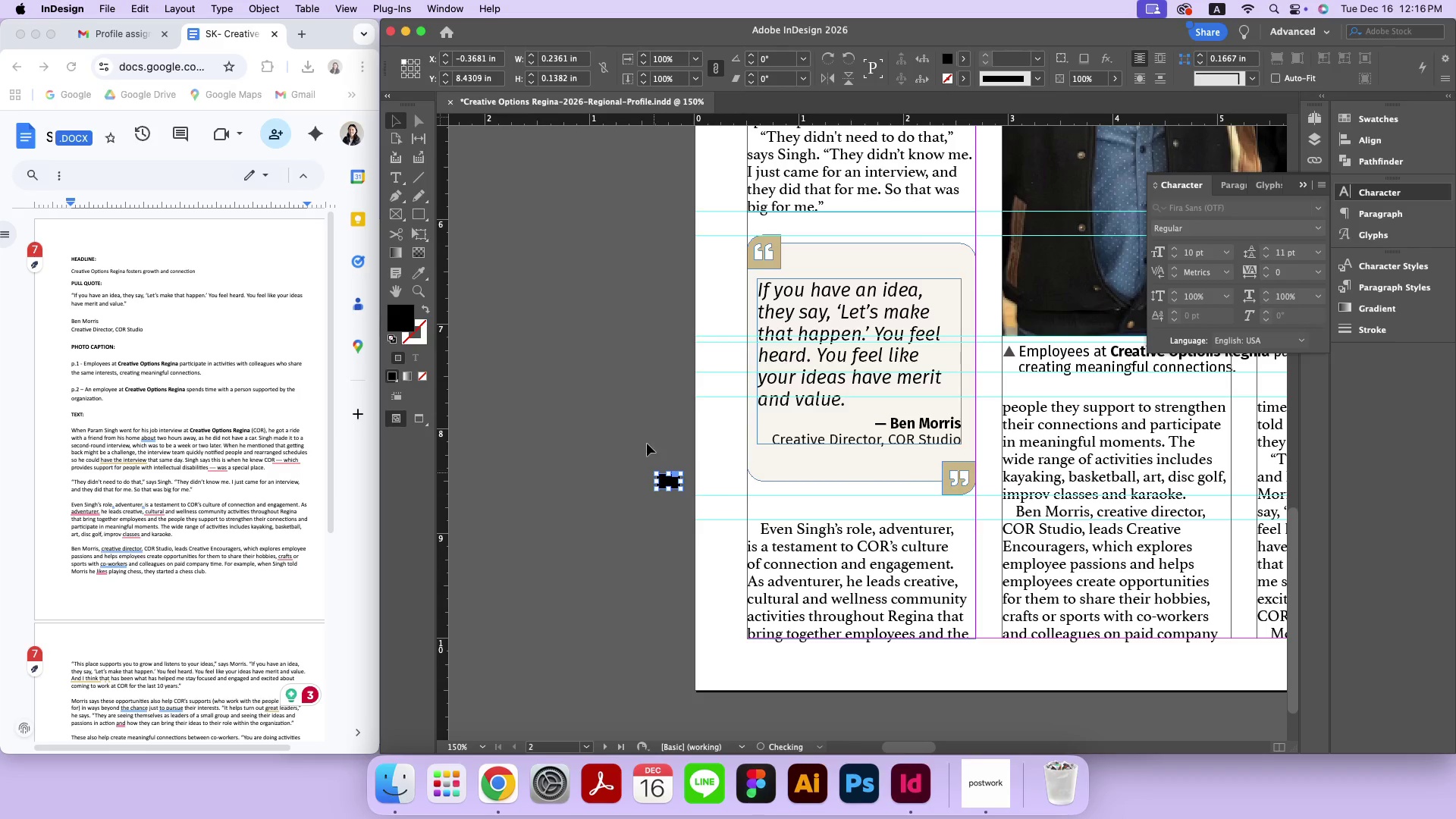 
left_click([639, 419])
 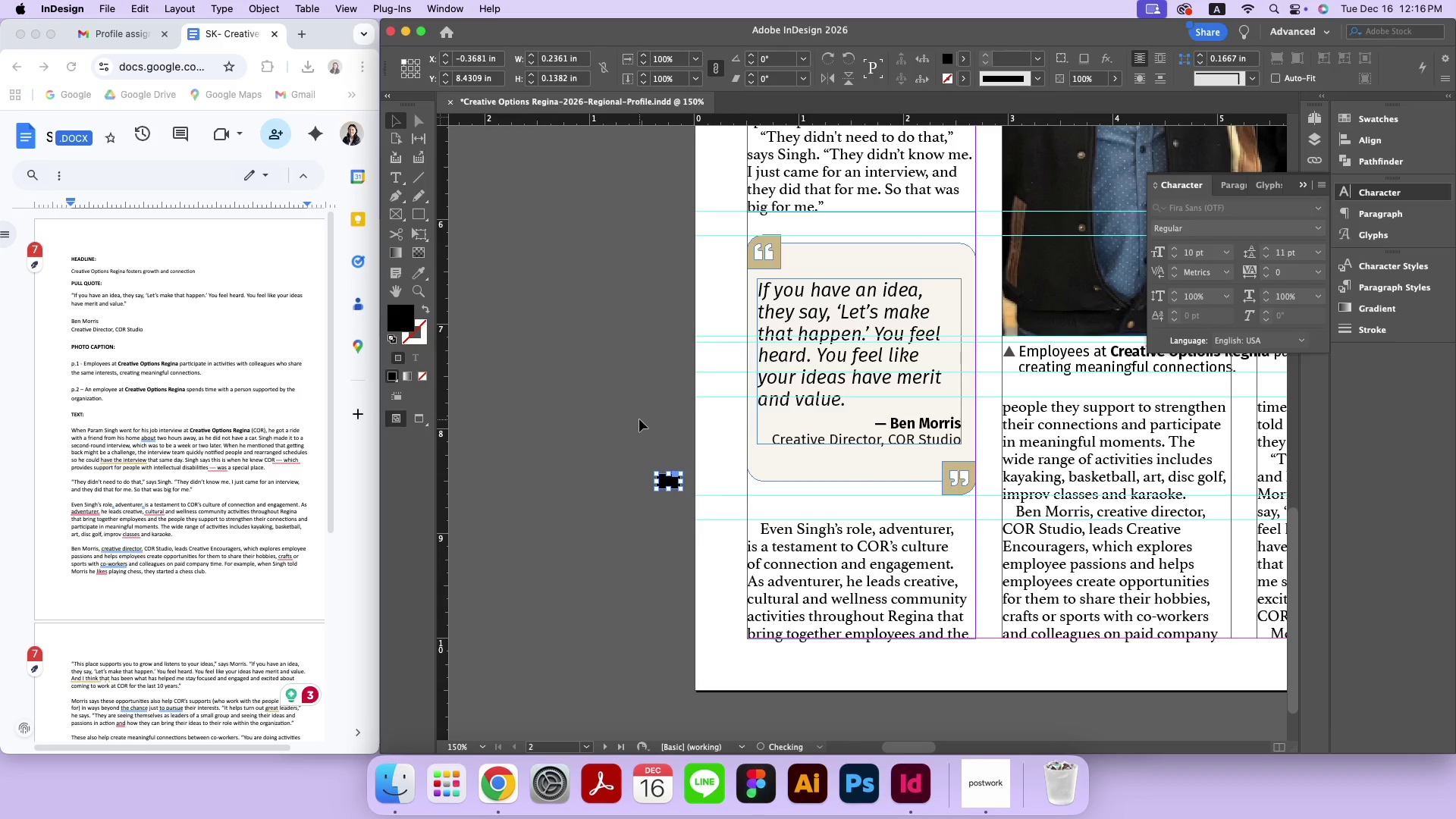 
type(ww)
 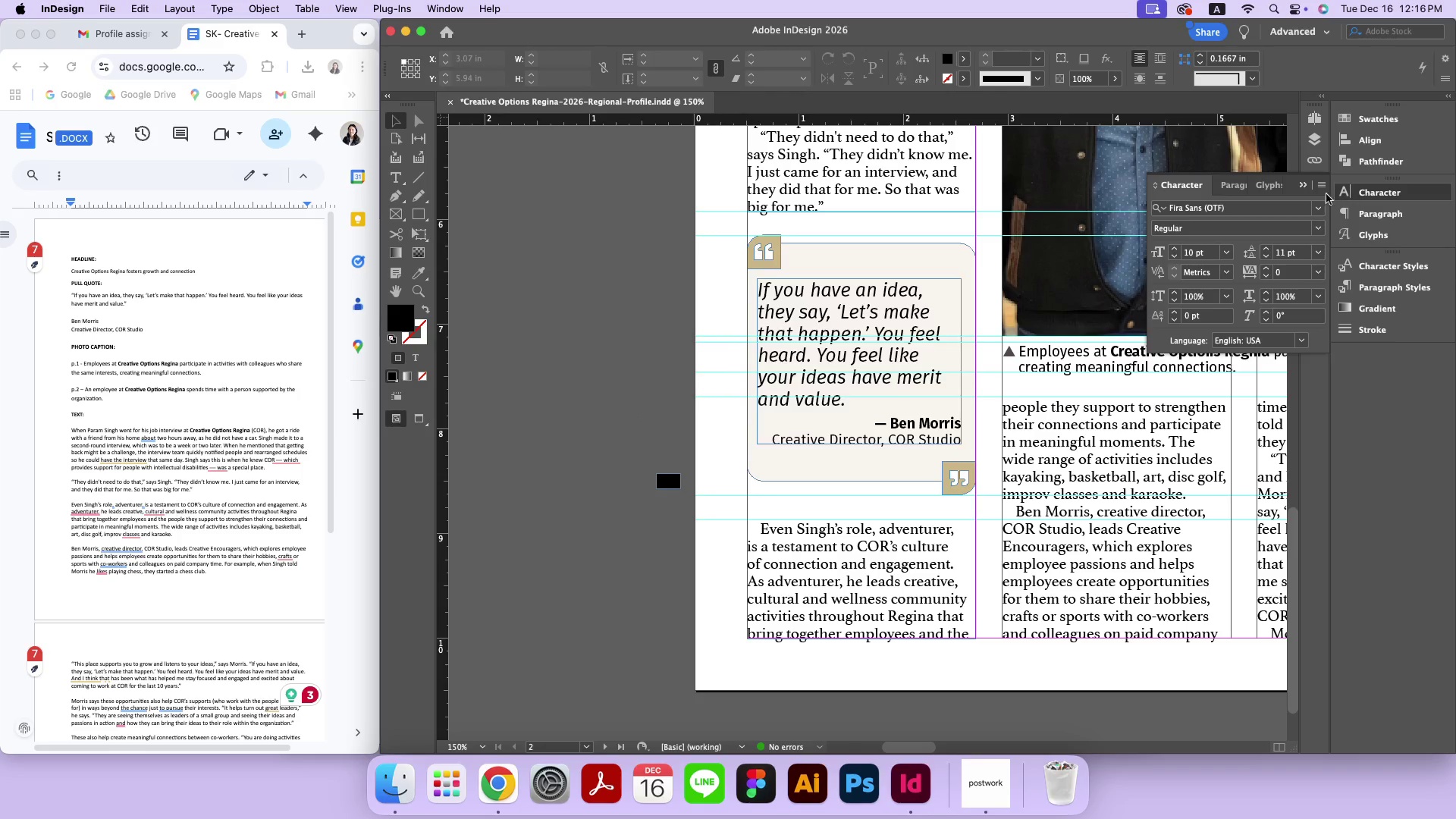 
left_click([1304, 189])
 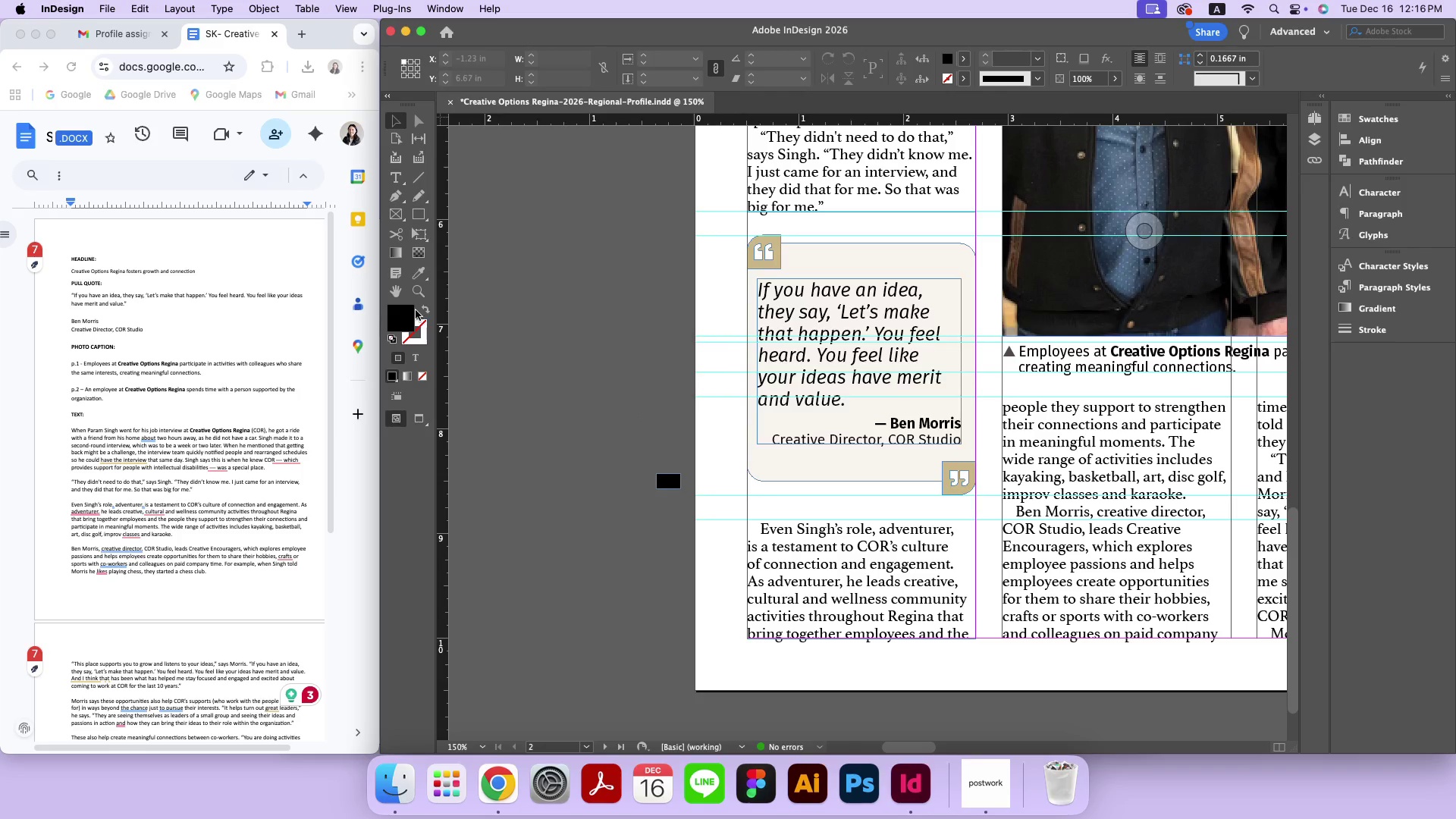 
left_click([566, 298])
 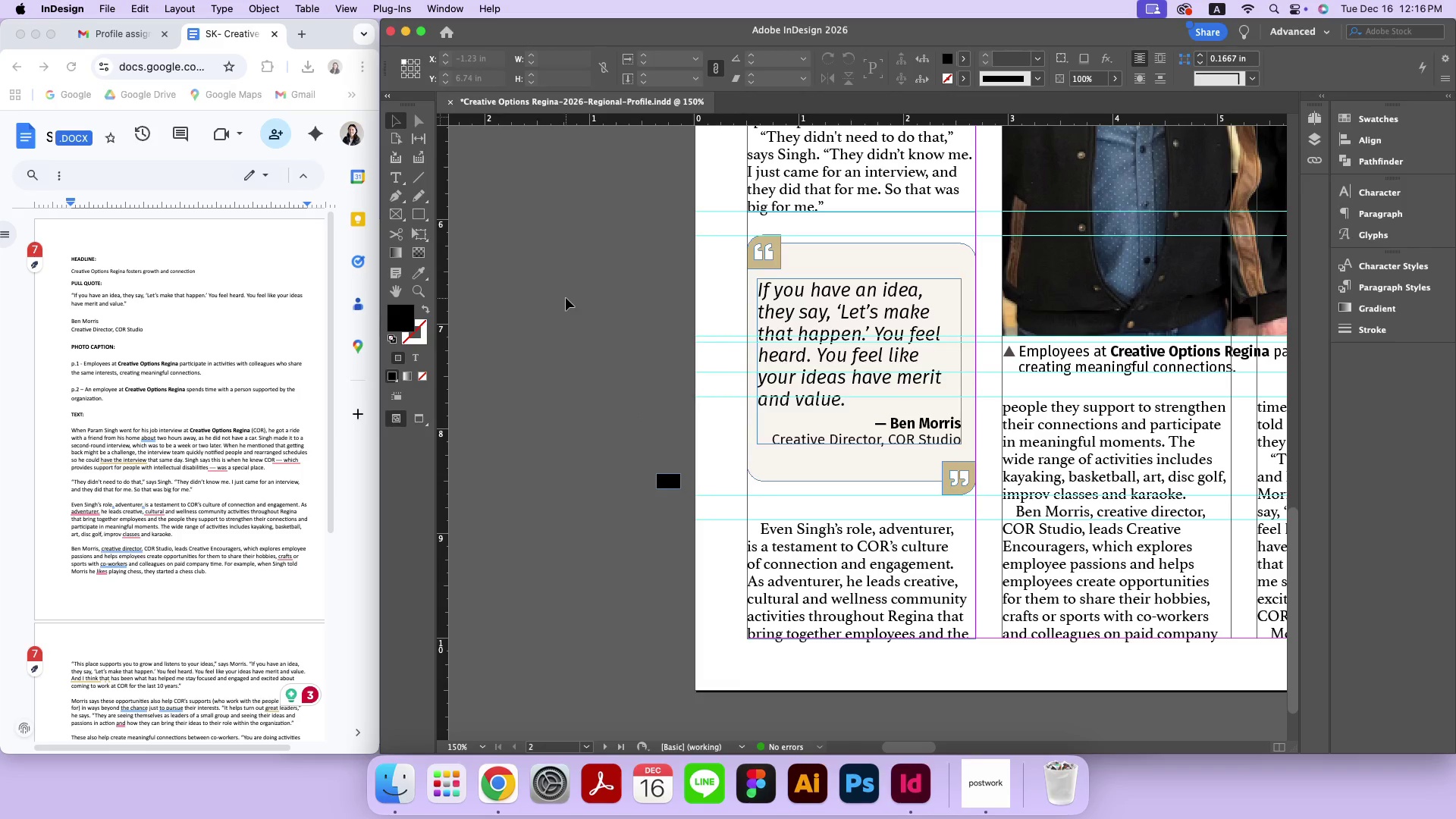 
key(Meta+MetaRight)
 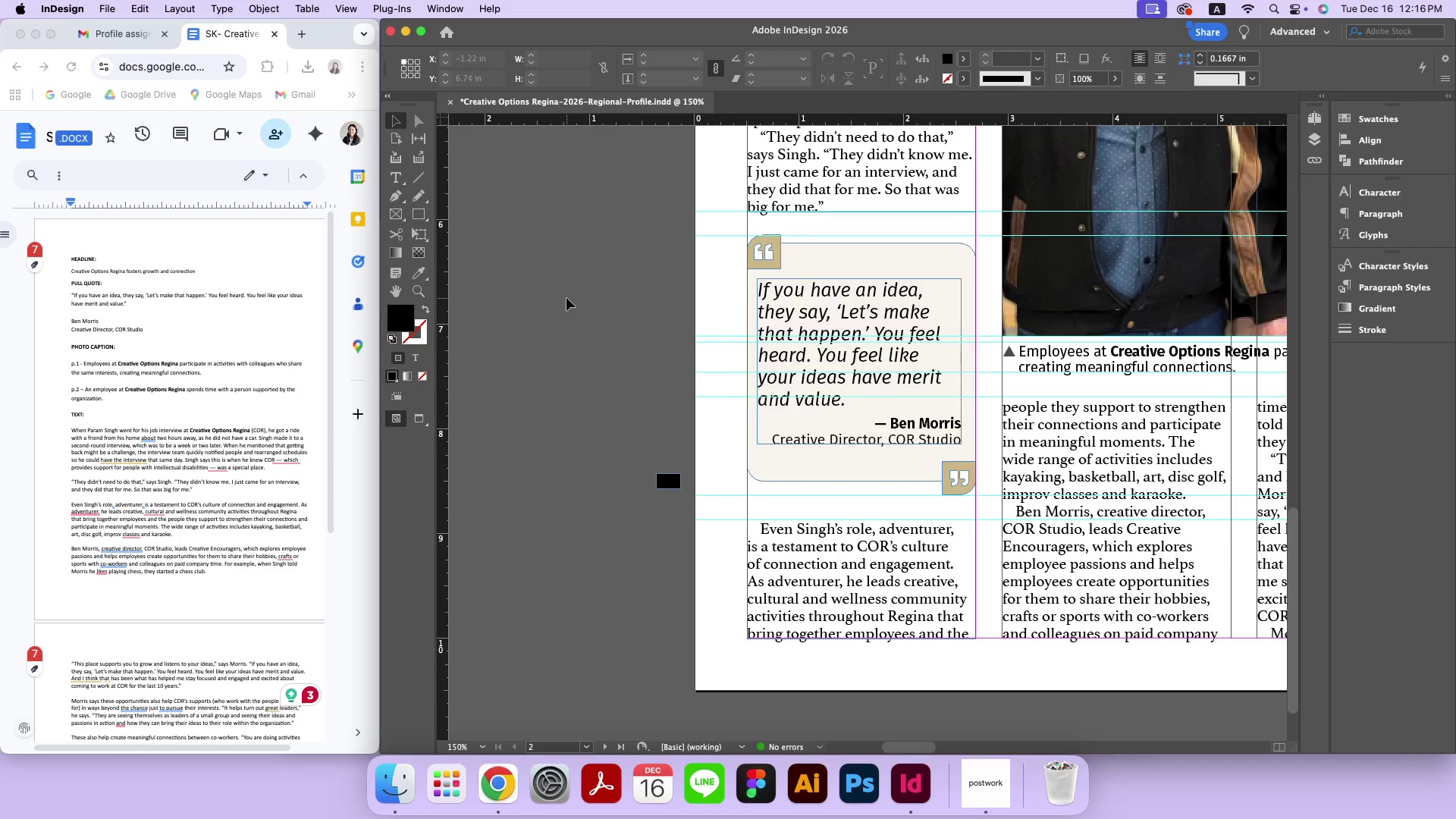 
key(Meta+Minus)
 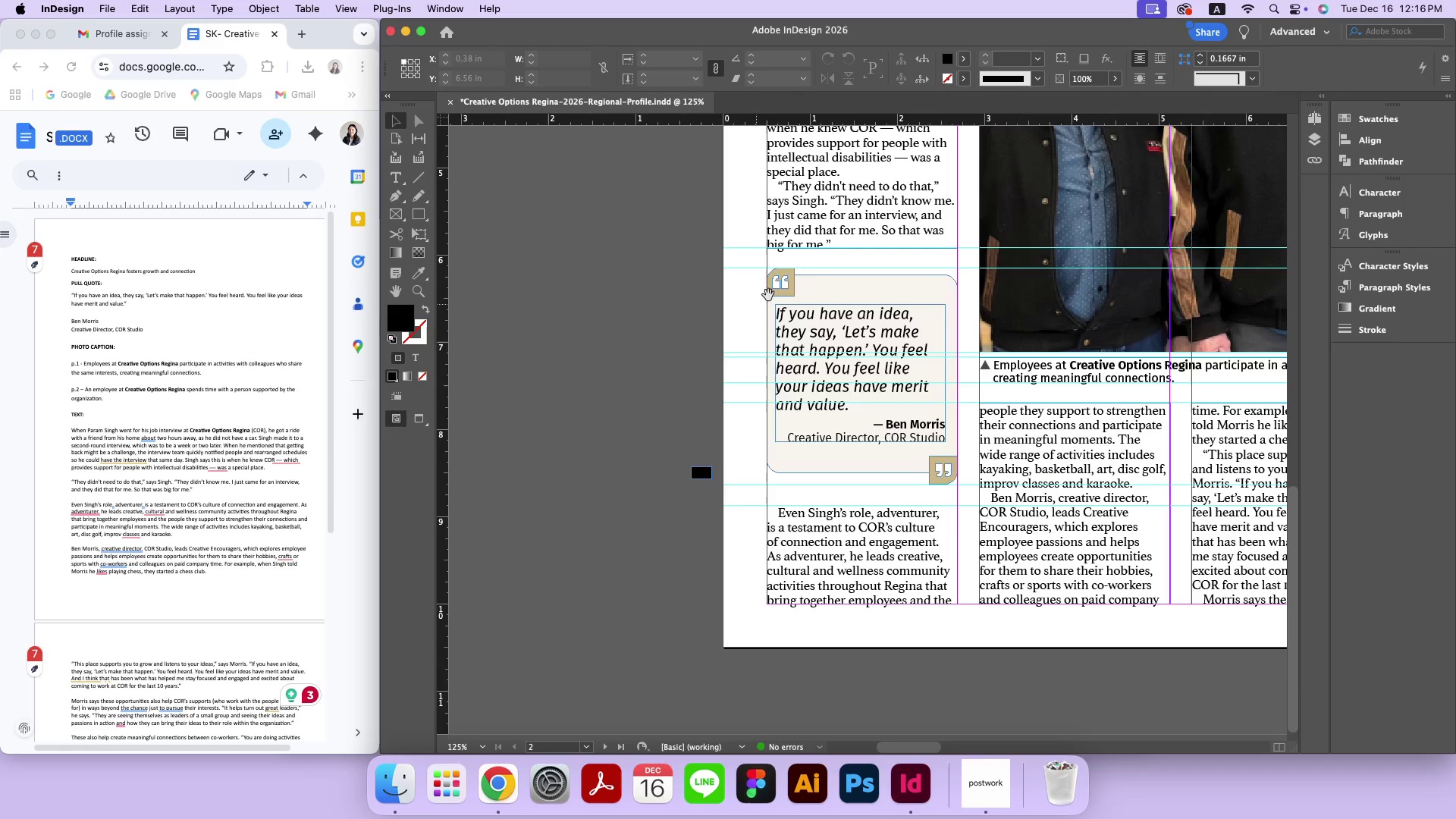 
hold_key(key=Space, duration=0.75)
 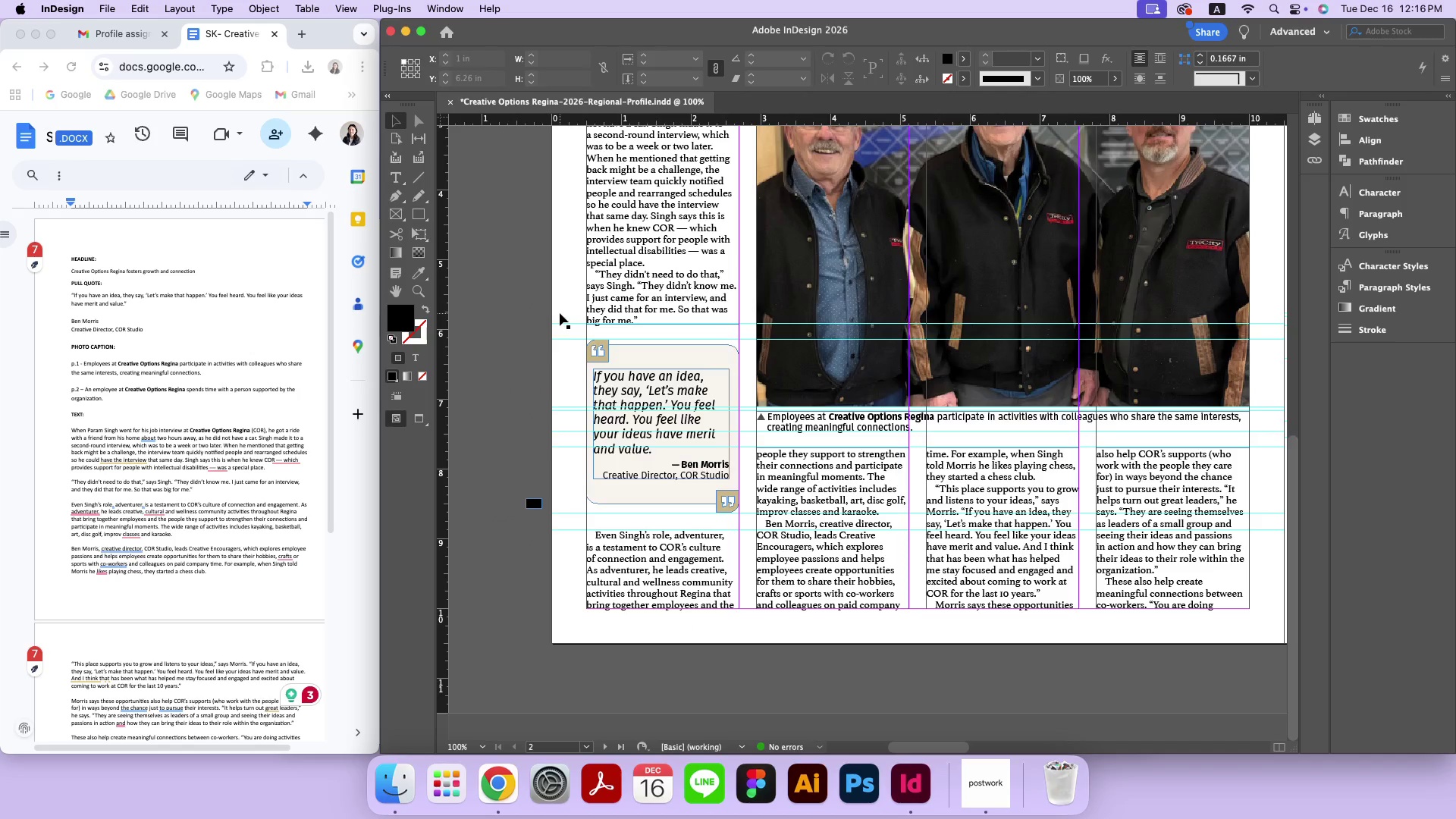 
left_click_drag(start_coordinate=[811, 278], to_coordinate=[560, 313])
 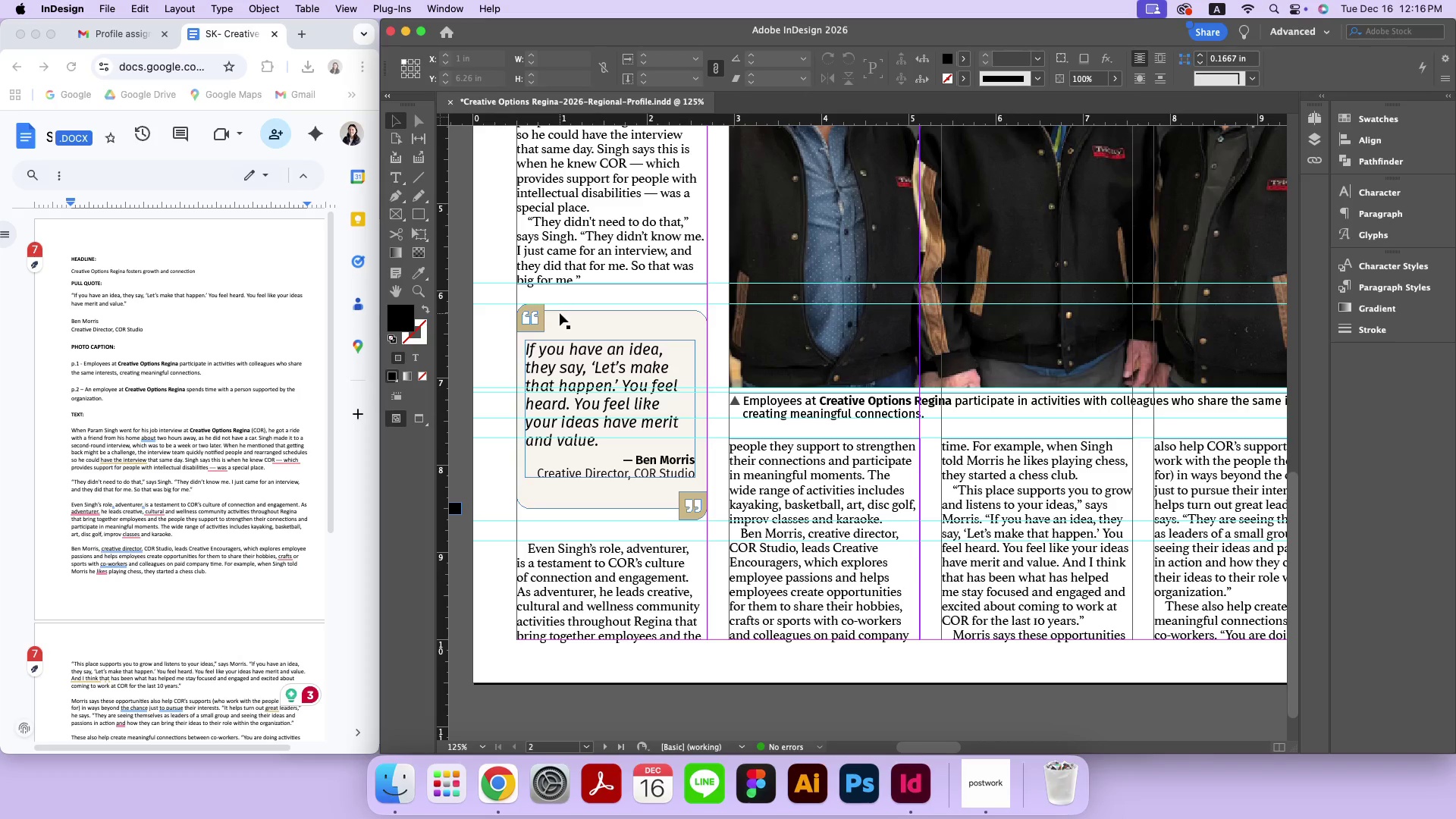 
key(Meta+Minus)
 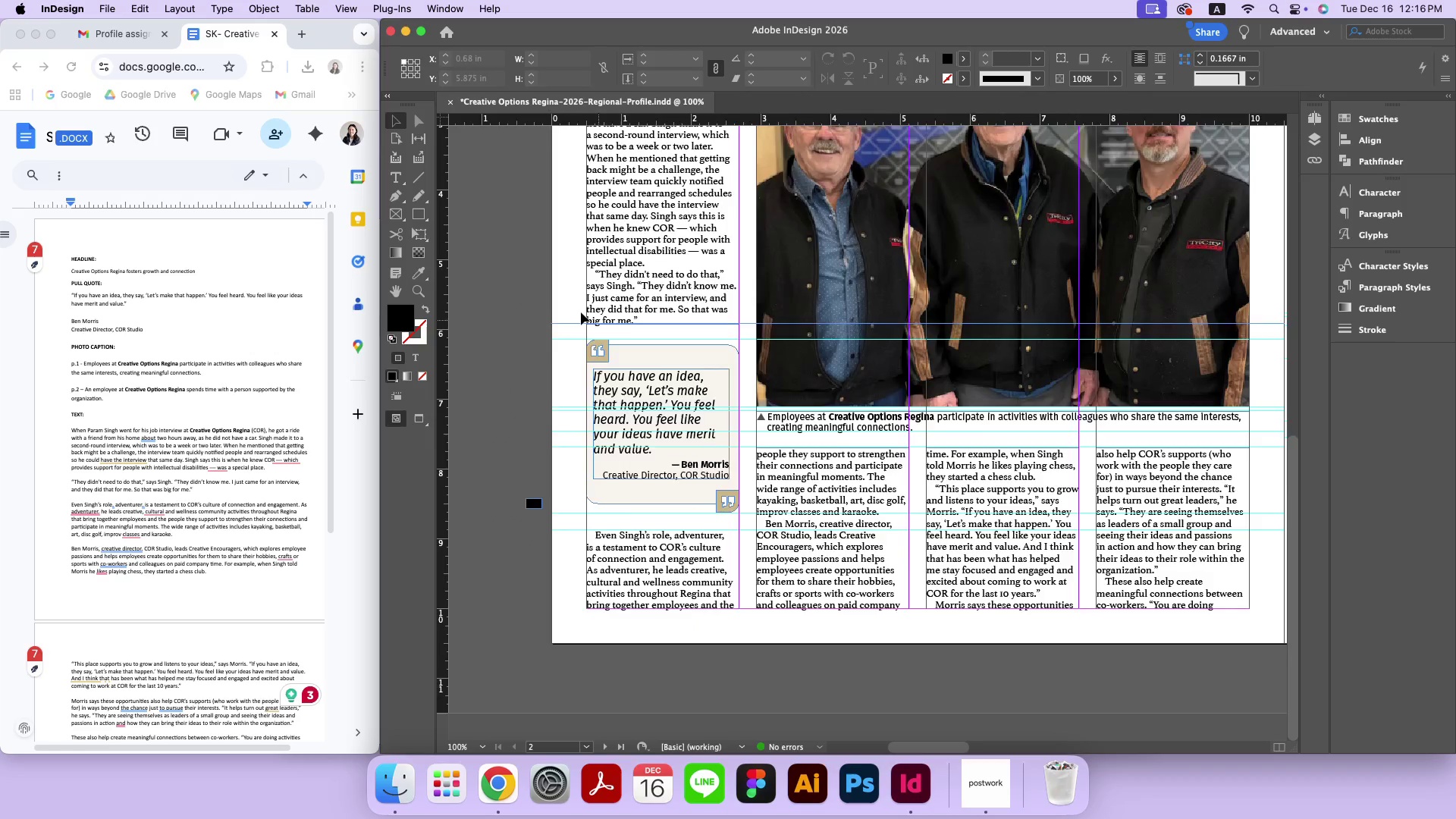 
key(Meta+Minus)
 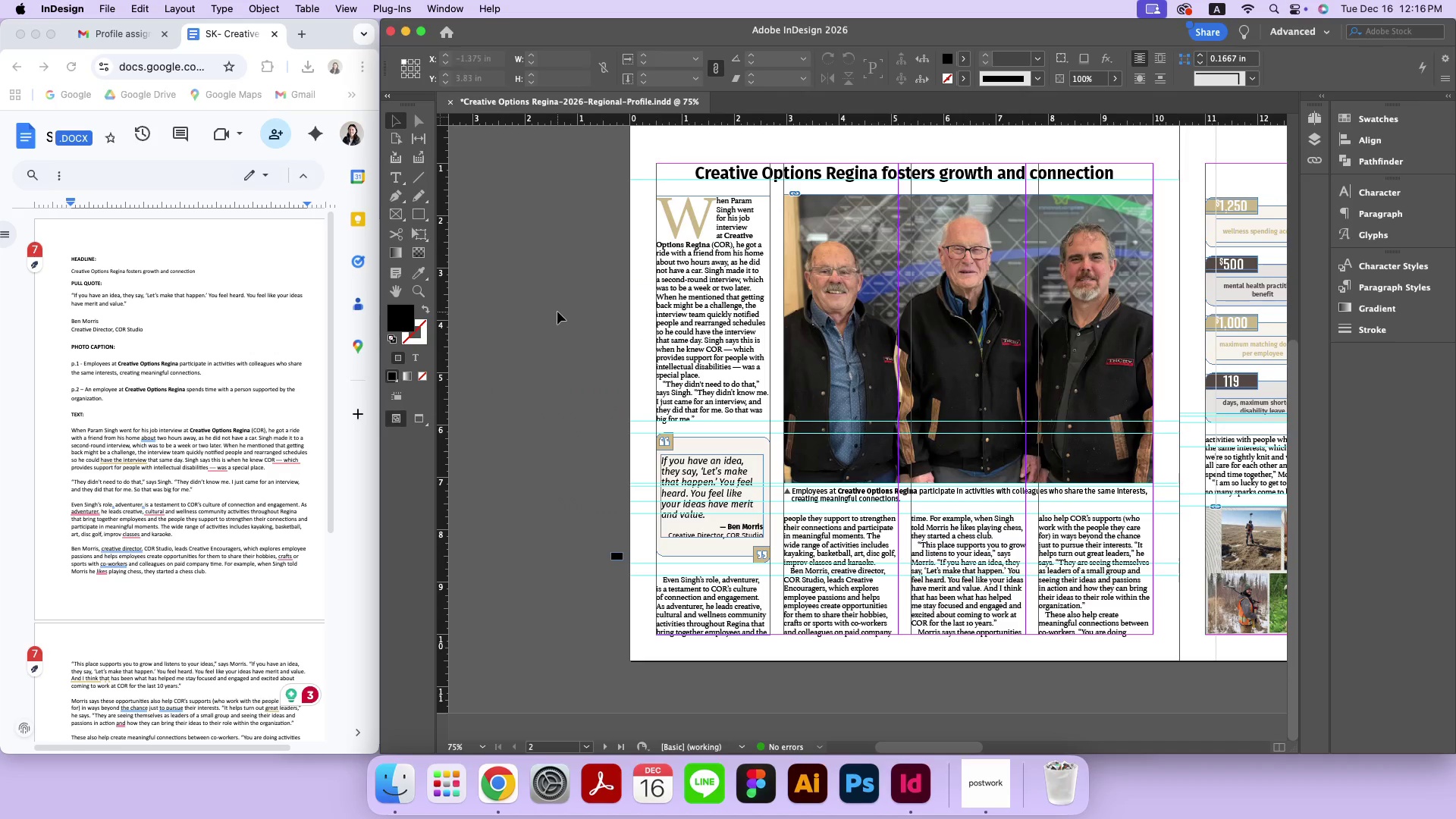 
key(Meta+Minus)
 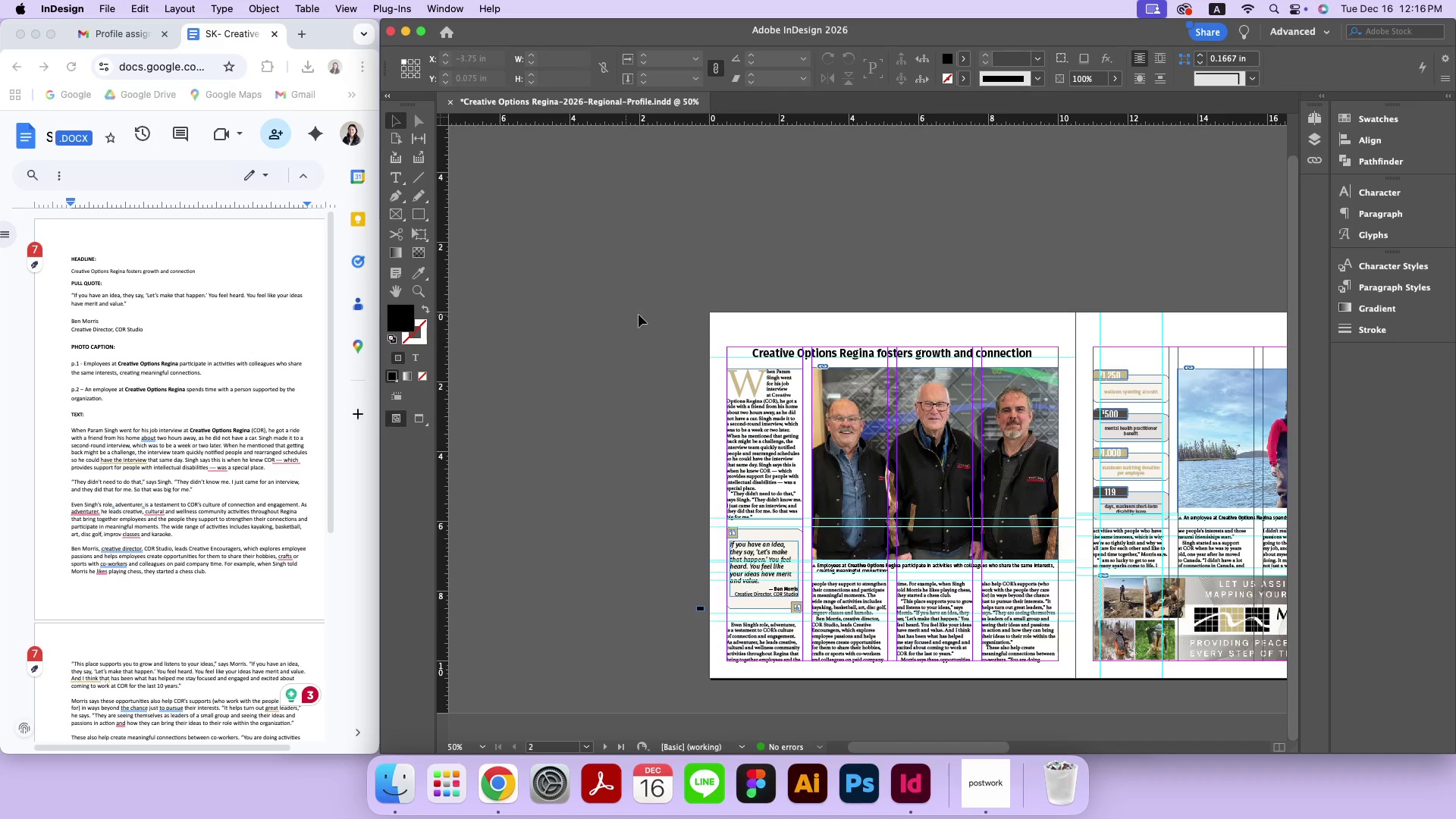 
hold_key(key=Space, duration=1.07)
 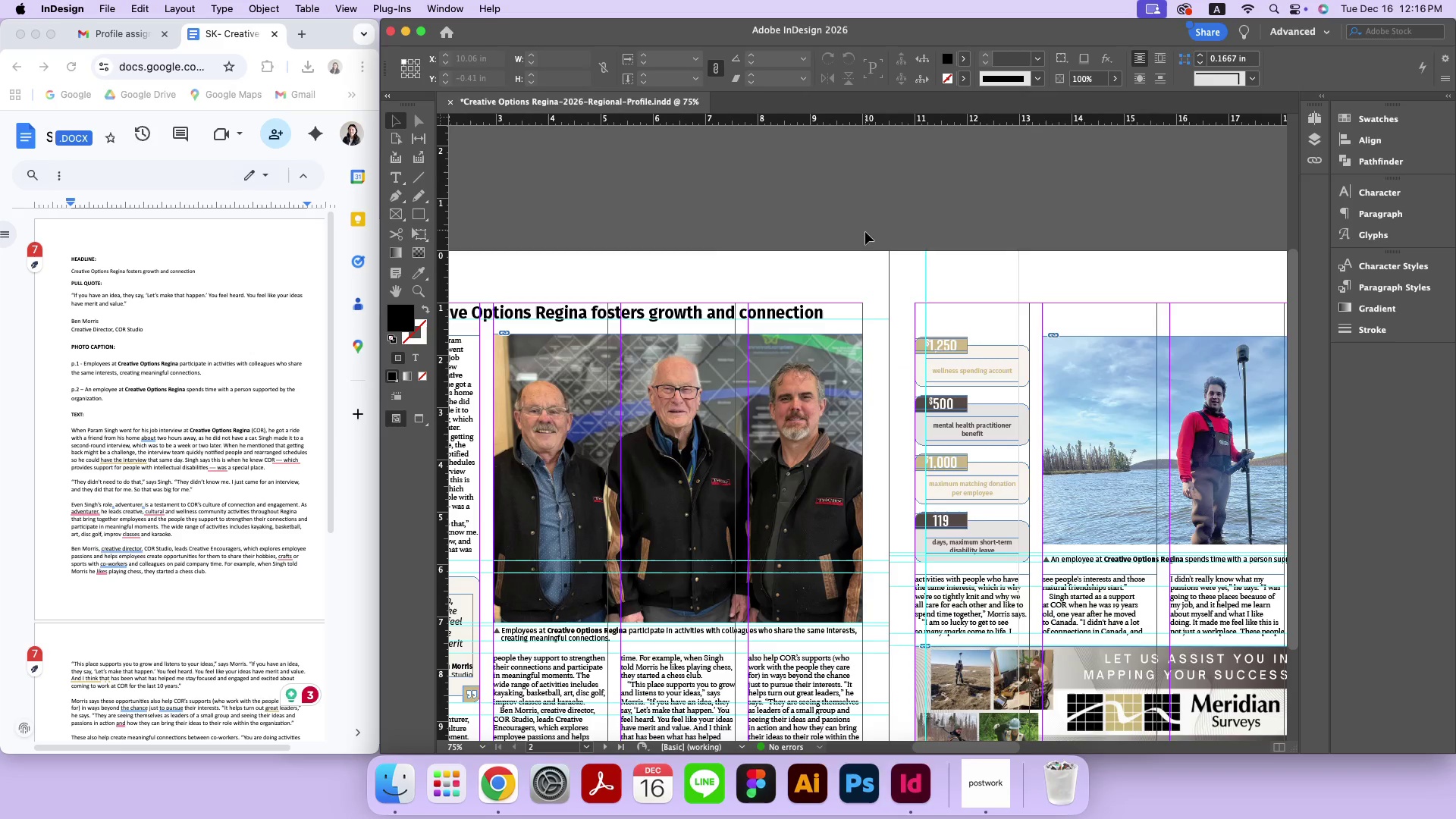 
left_click_drag(start_coordinate=[1060, 338], to_coordinate=[867, 224])
 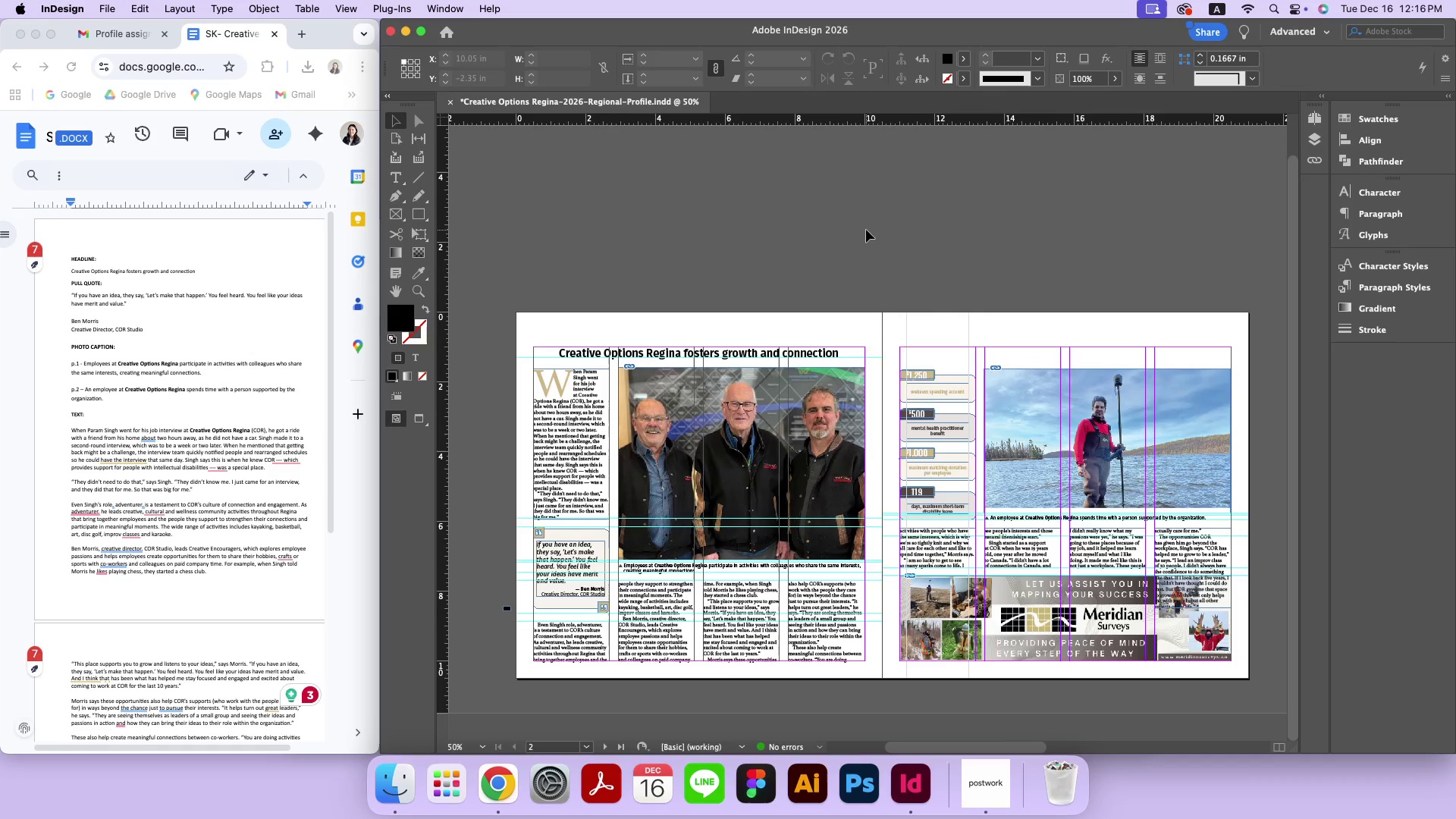 
key(Meta+Equal)
 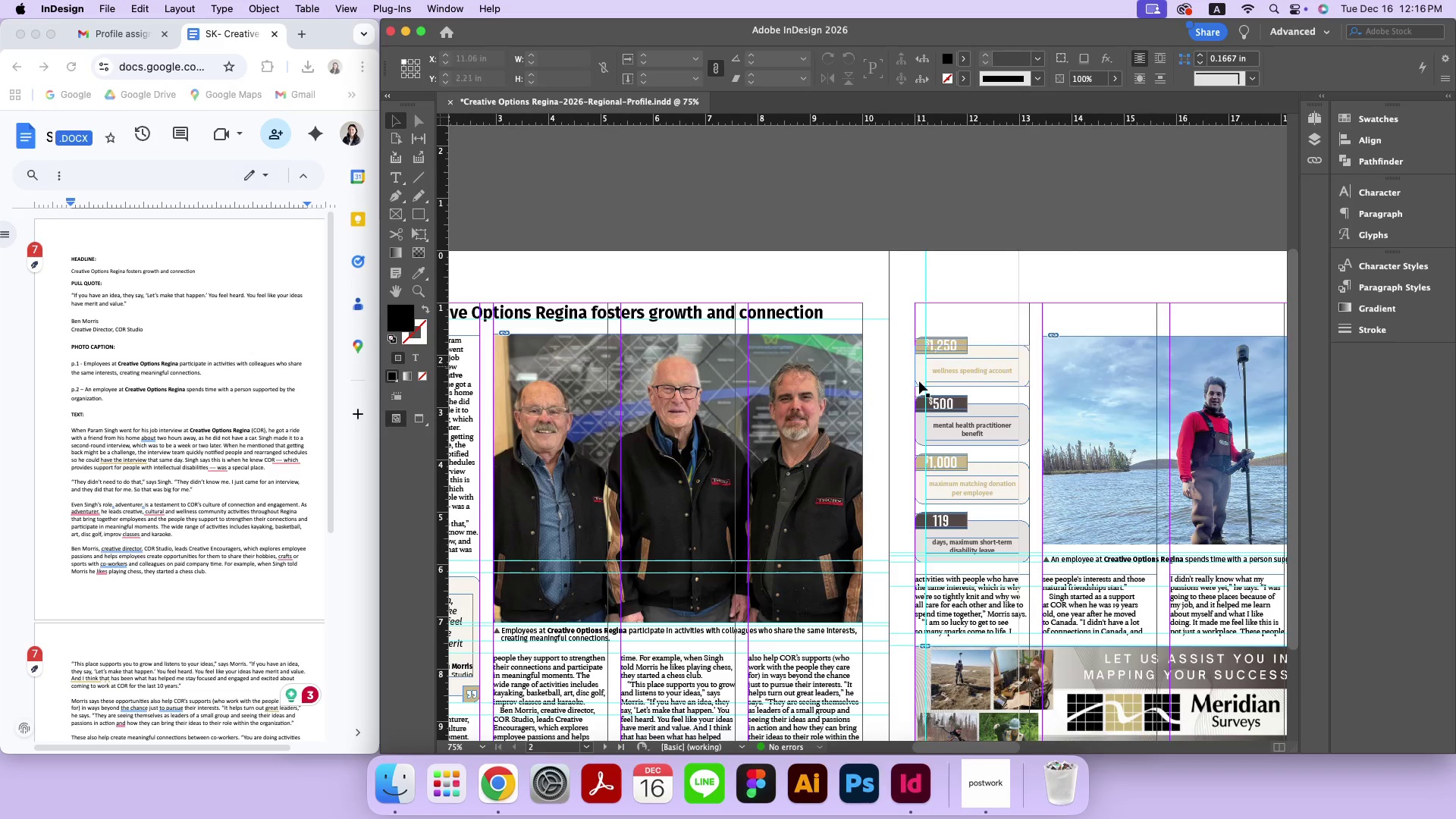 
hold_key(key=Space, duration=0.71)
 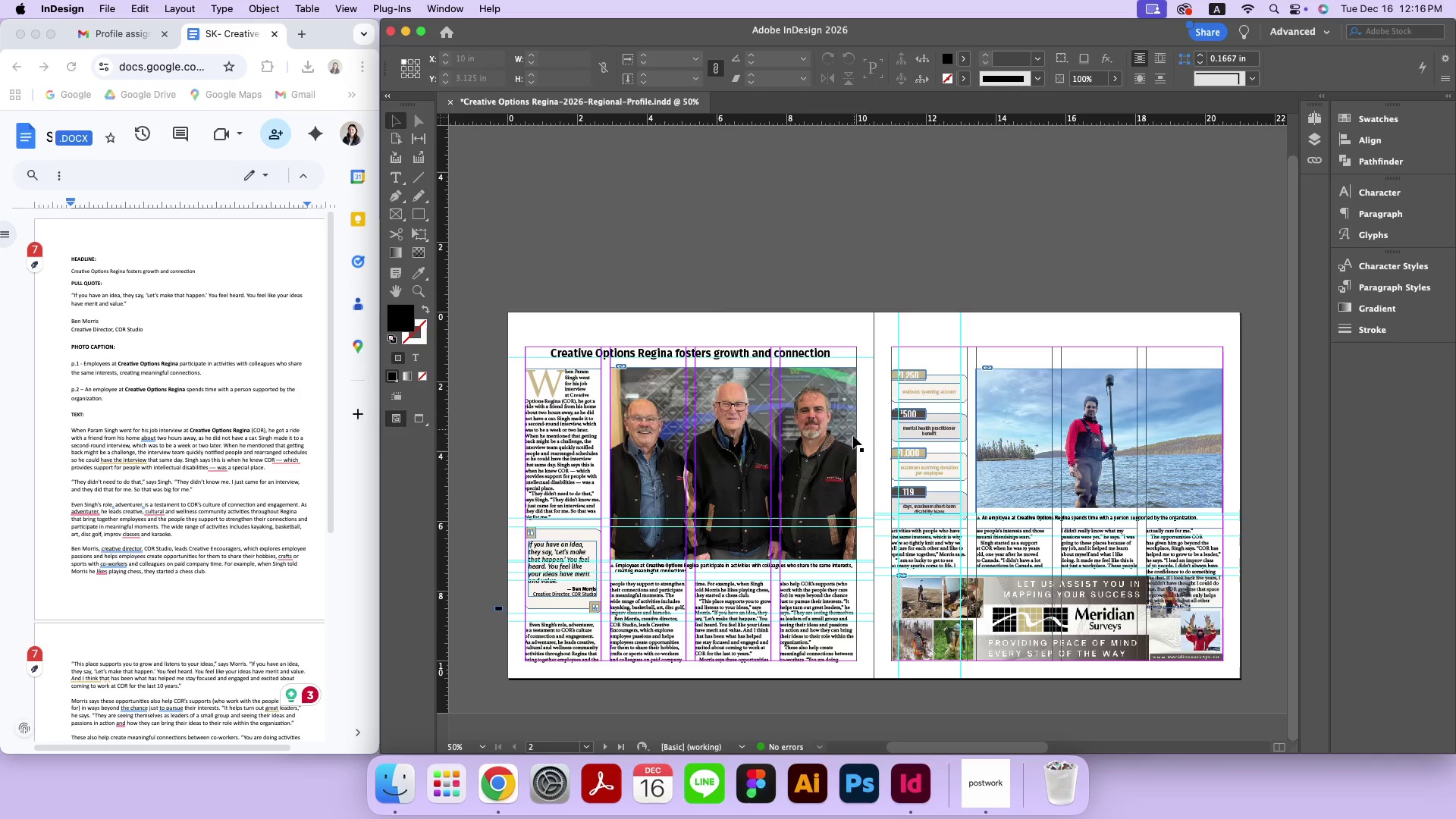 
left_click_drag(start_coordinate=[919, 383], to_coordinate=[908, 174])
 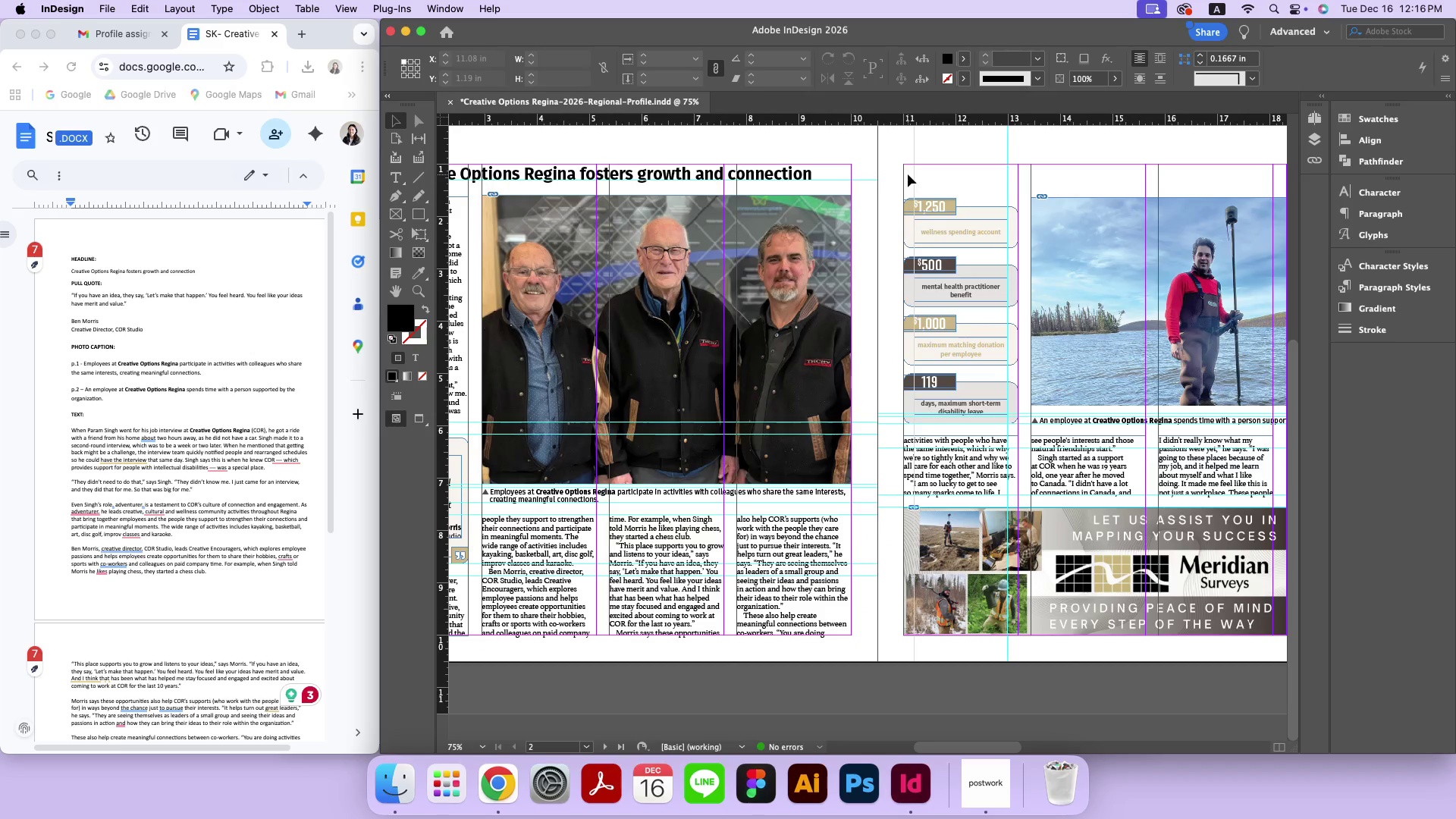 
key(Meta+MetaRight)
 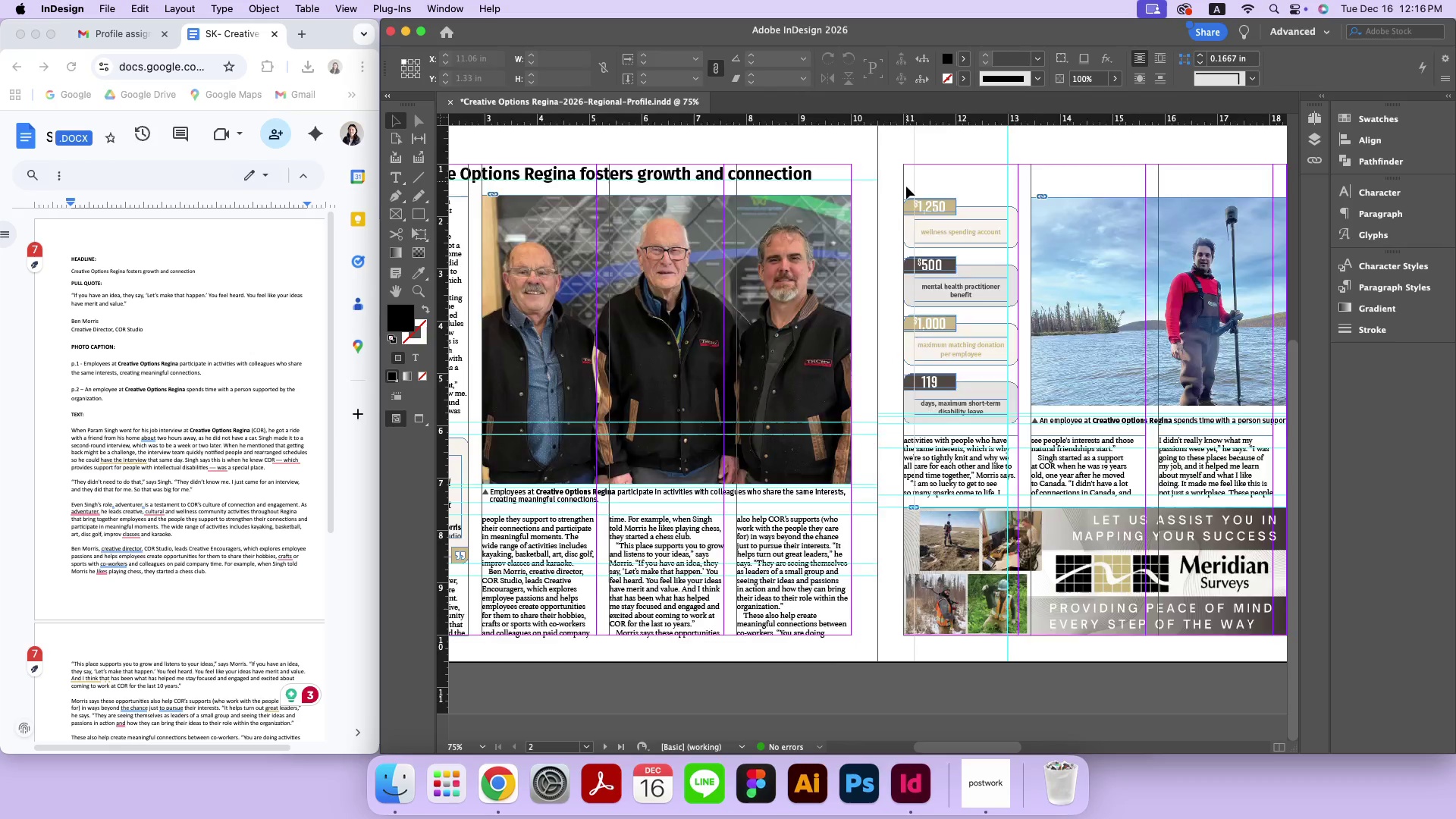 
key(Meta+Minus)
 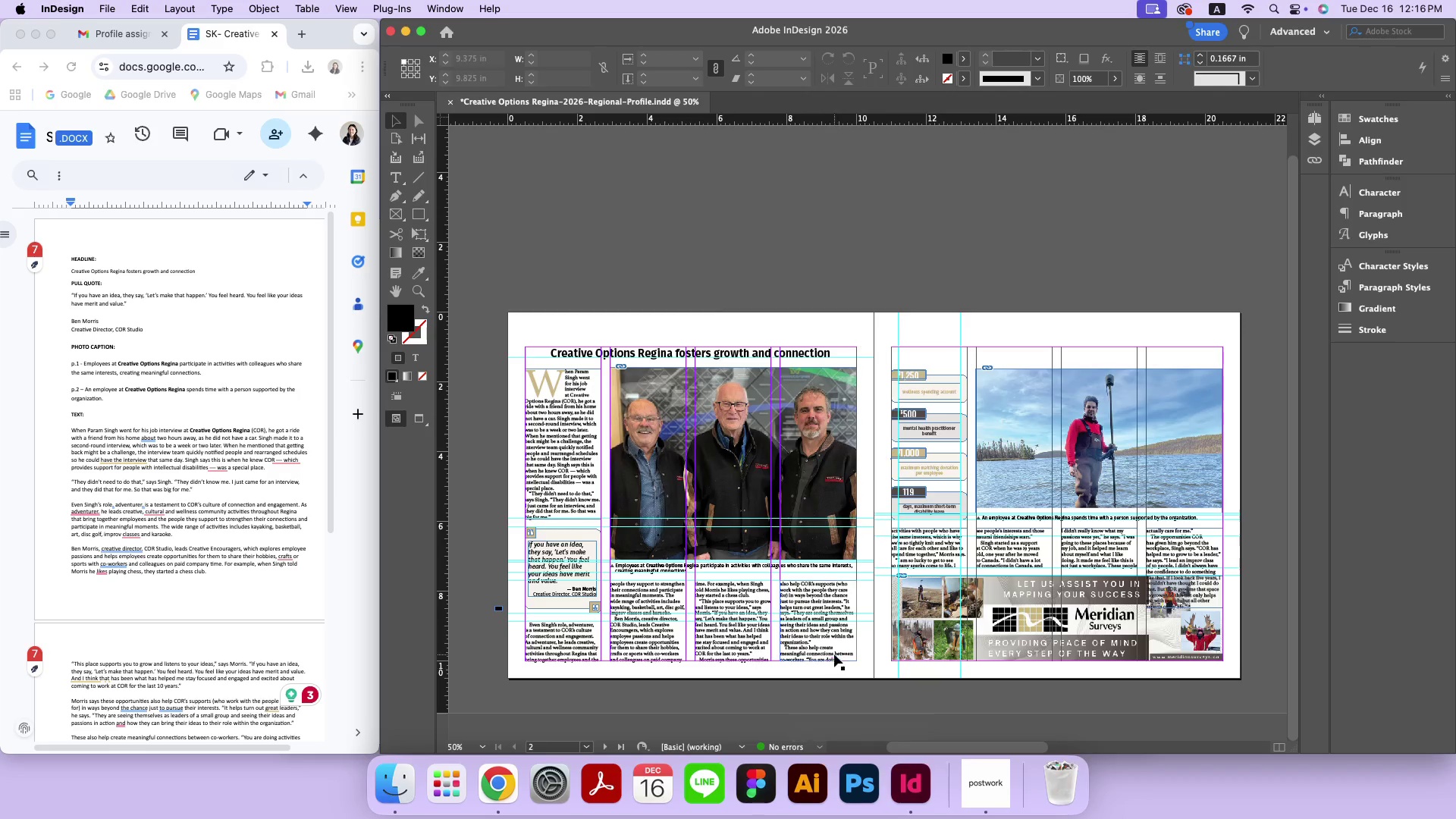 
left_click_drag(start_coordinate=[833, 672], to_coordinate=[671, 639])
 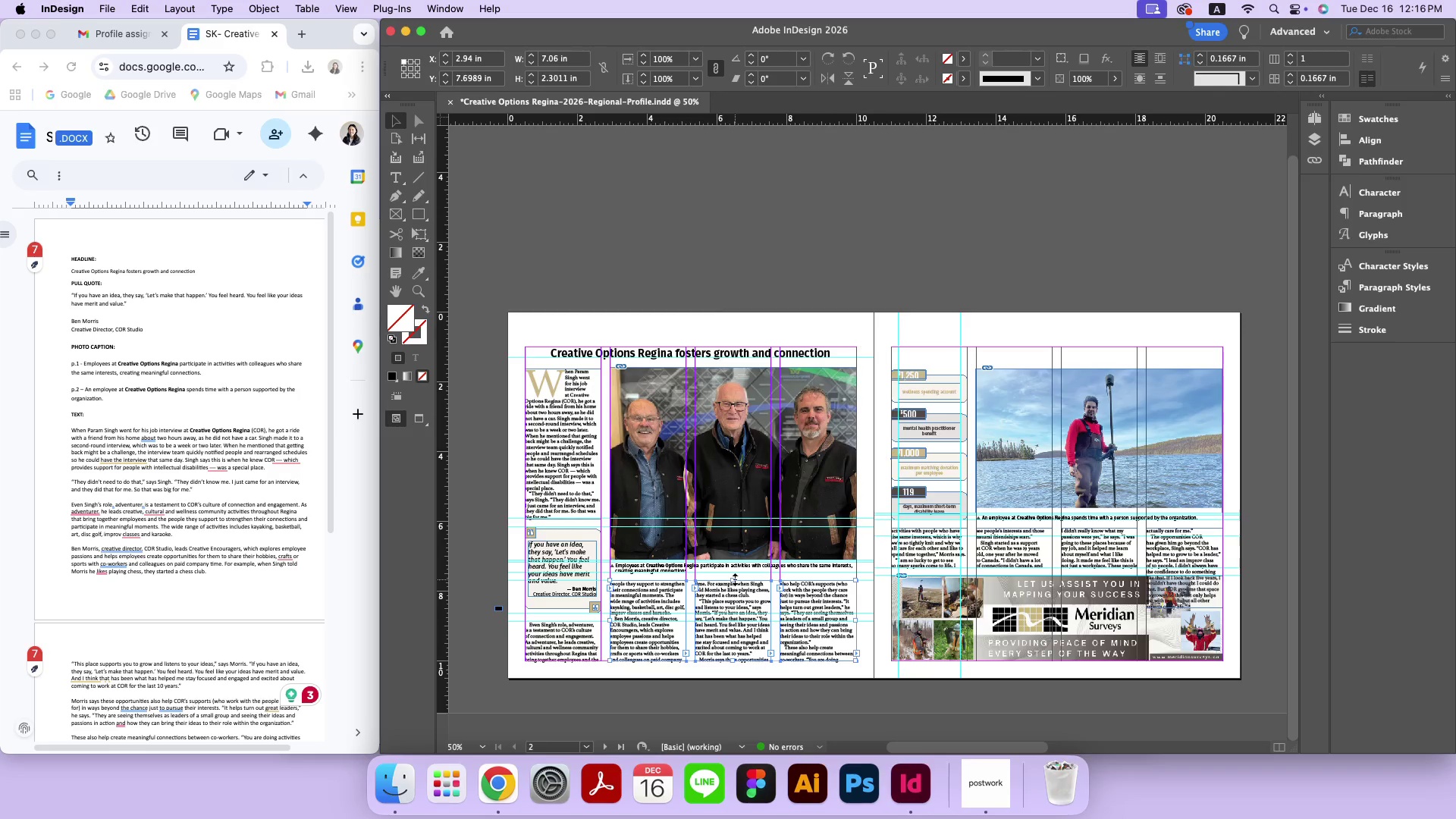 
left_click_drag(start_coordinate=[733, 580], to_coordinate=[733, 585])
 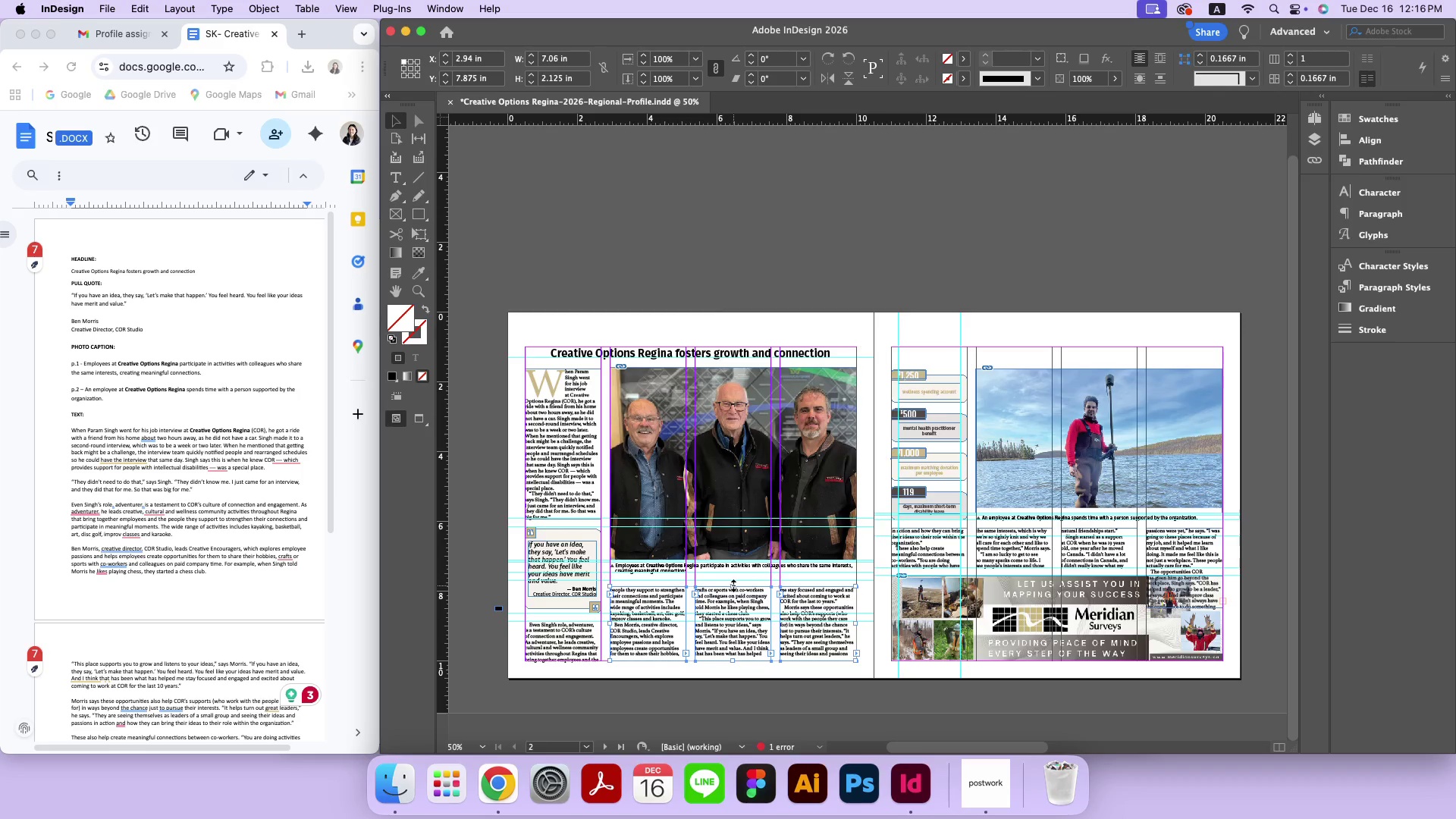 
left_click_drag(start_coordinate=[733, 585], to_coordinate=[733, 575])
 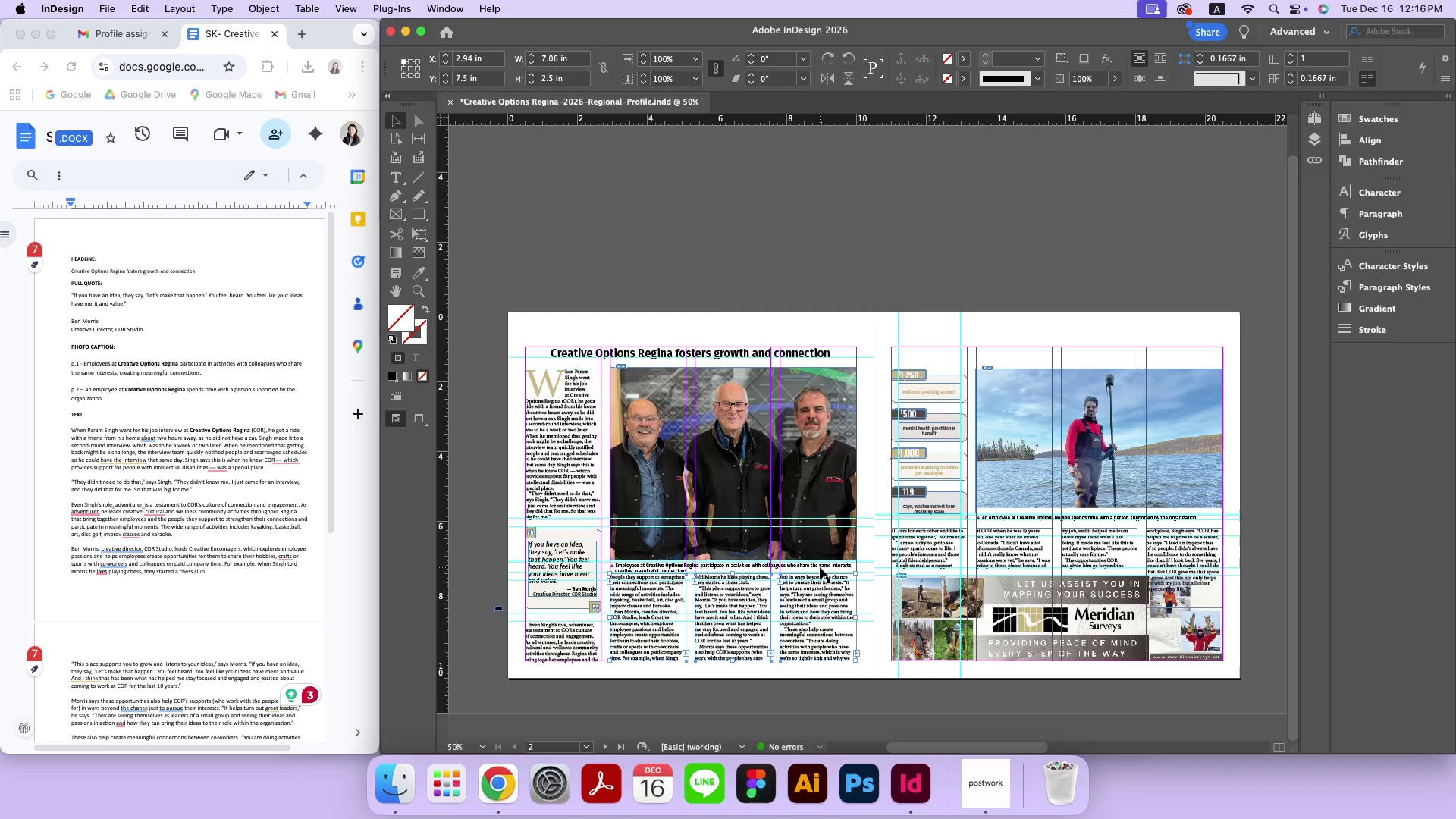 
left_click_drag(start_coordinate=[820, 567], to_coordinate=[815, 543])
 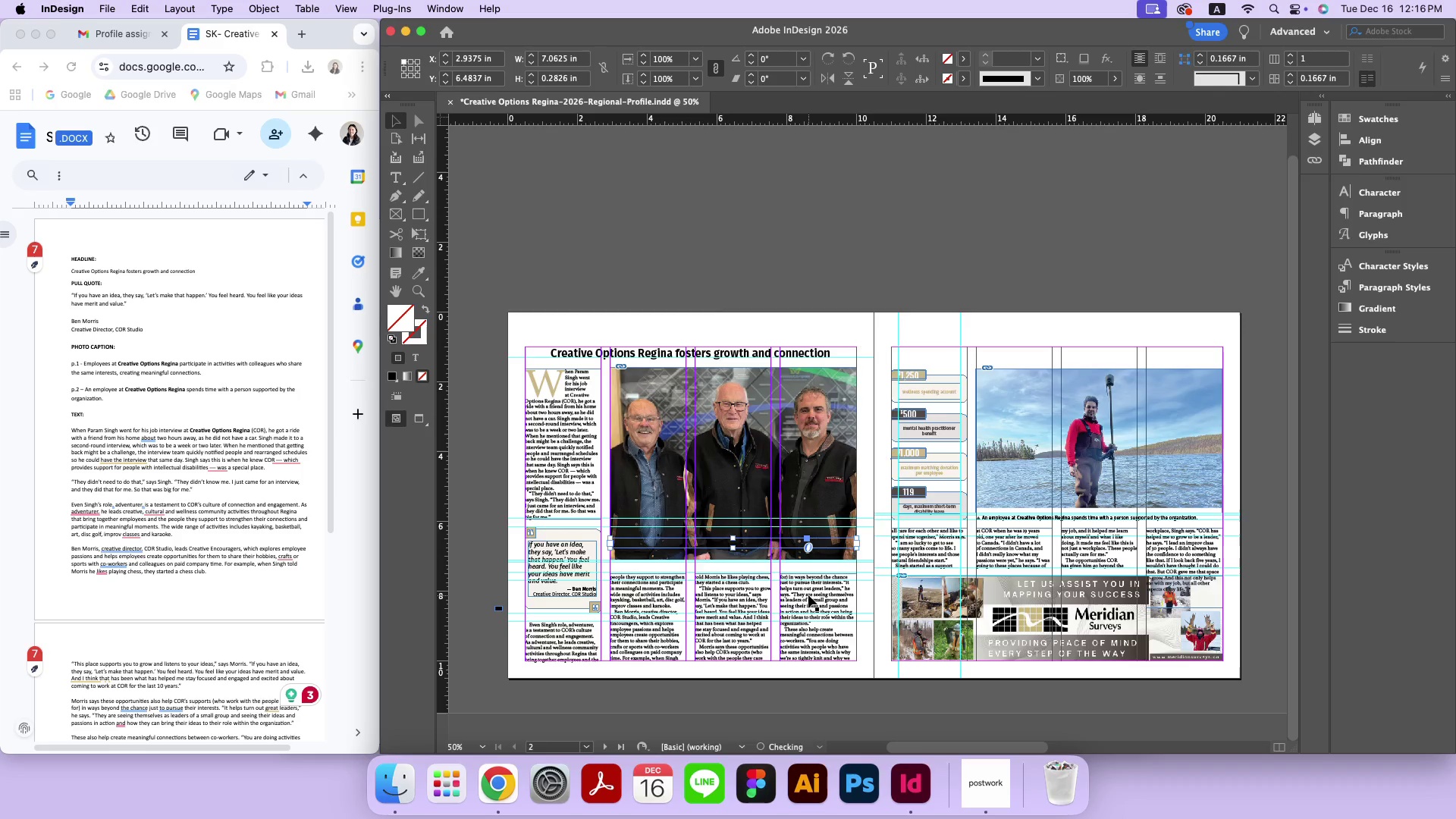 
hold_key(key=ShiftRight, duration=0.53)
 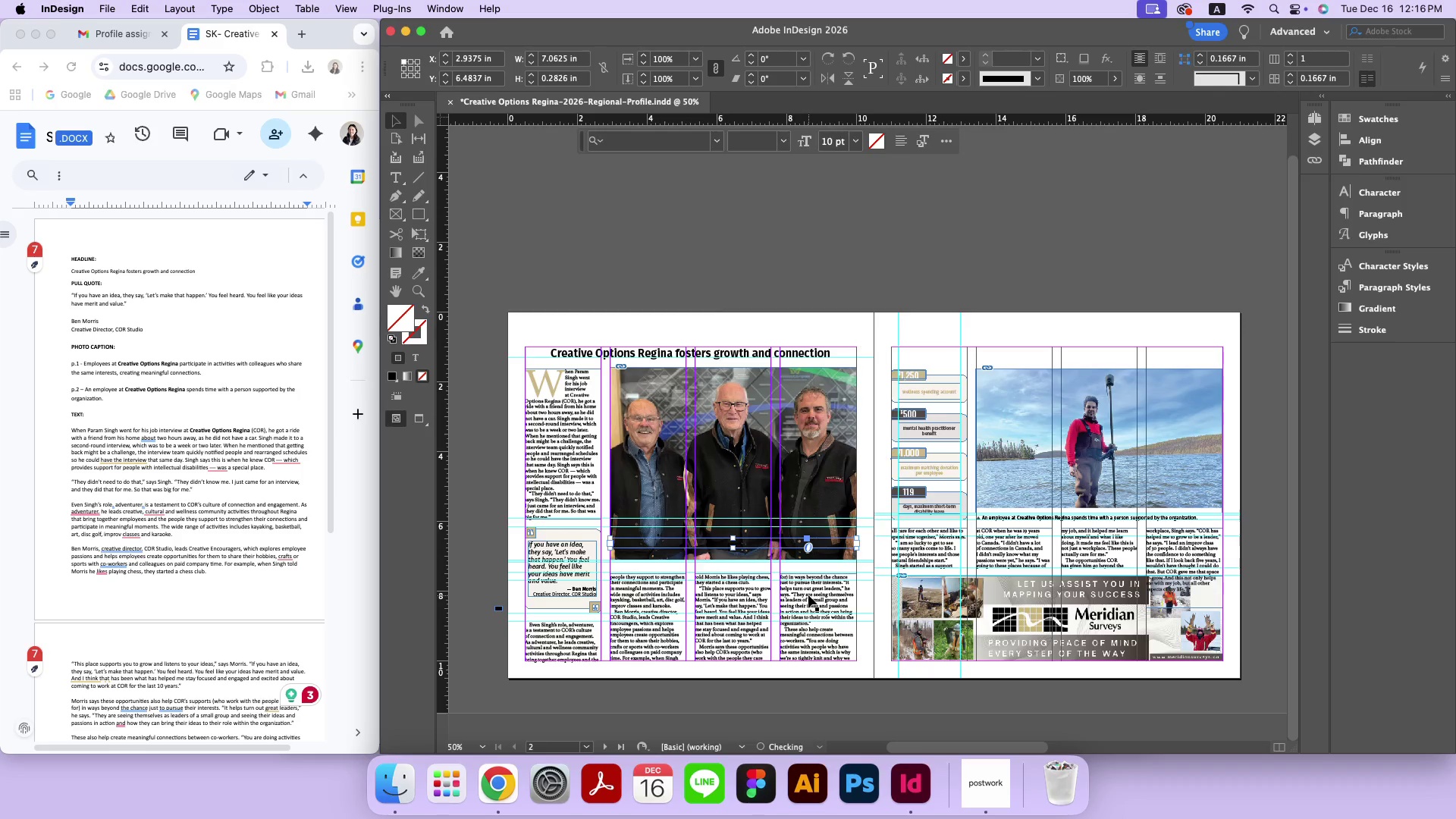 
left_click([808, 595])
 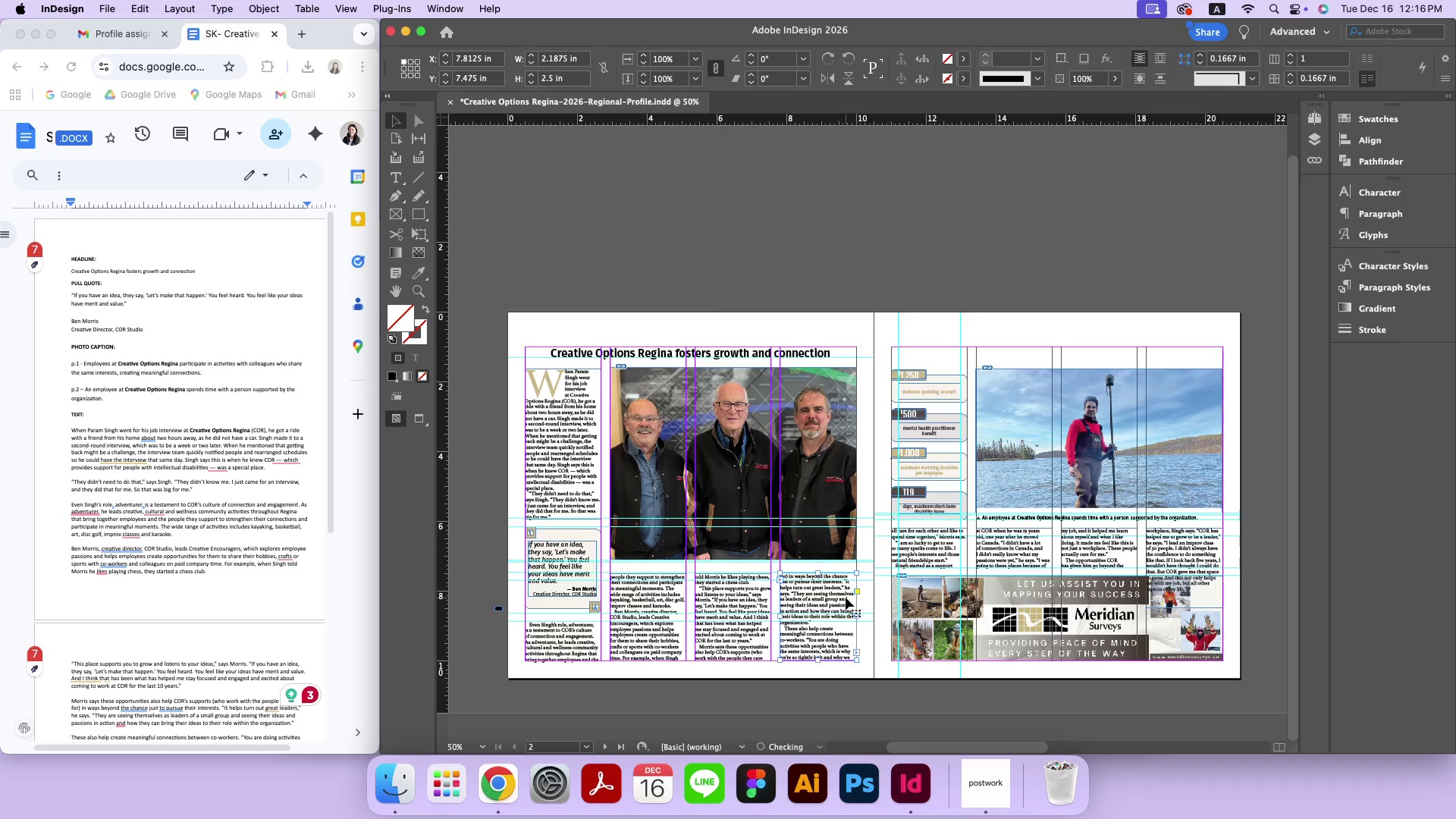 
key(Meta+Z)
 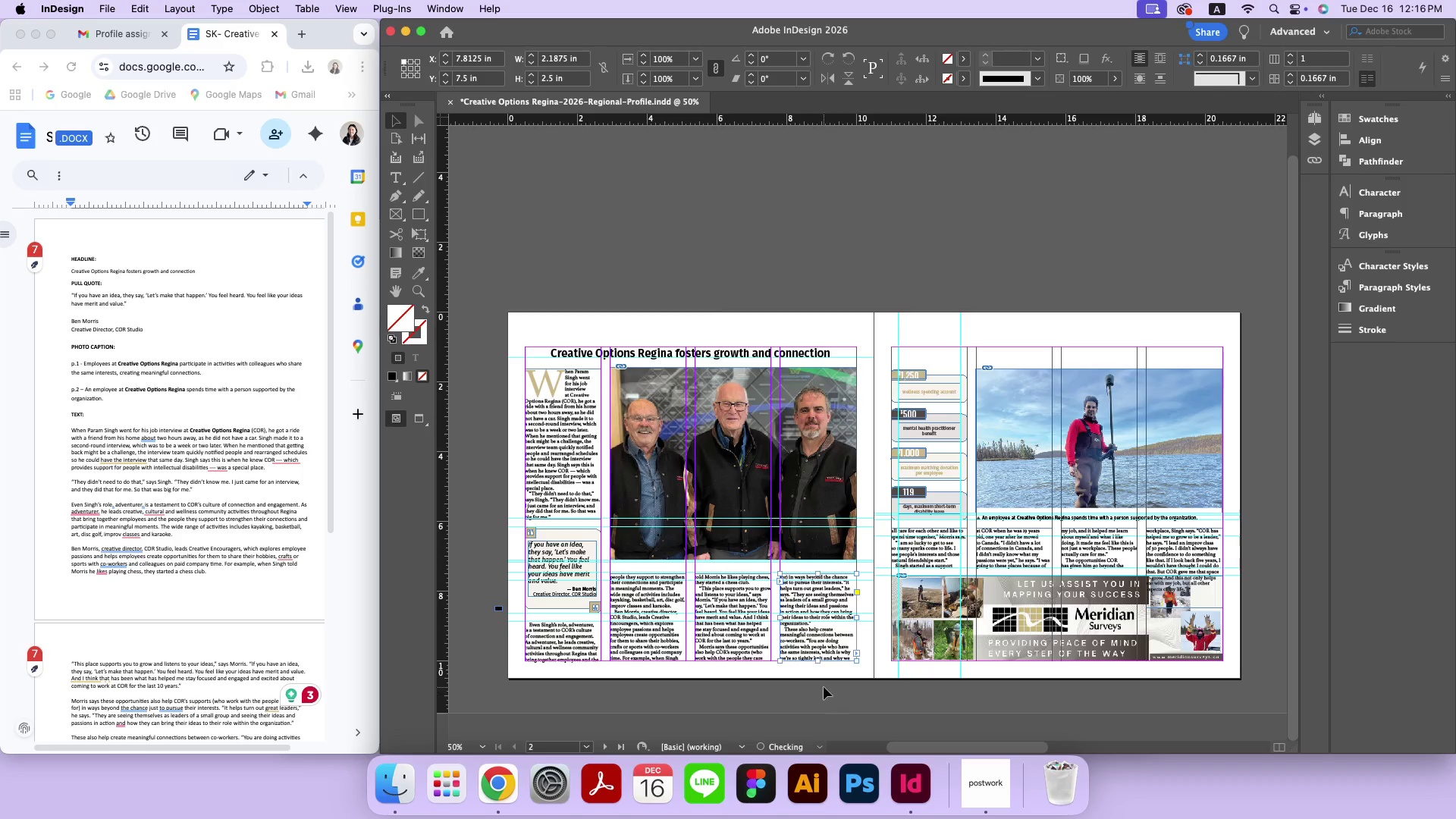 
left_click_drag(start_coordinate=[824, 687], to_coordinate=[663, 639])
 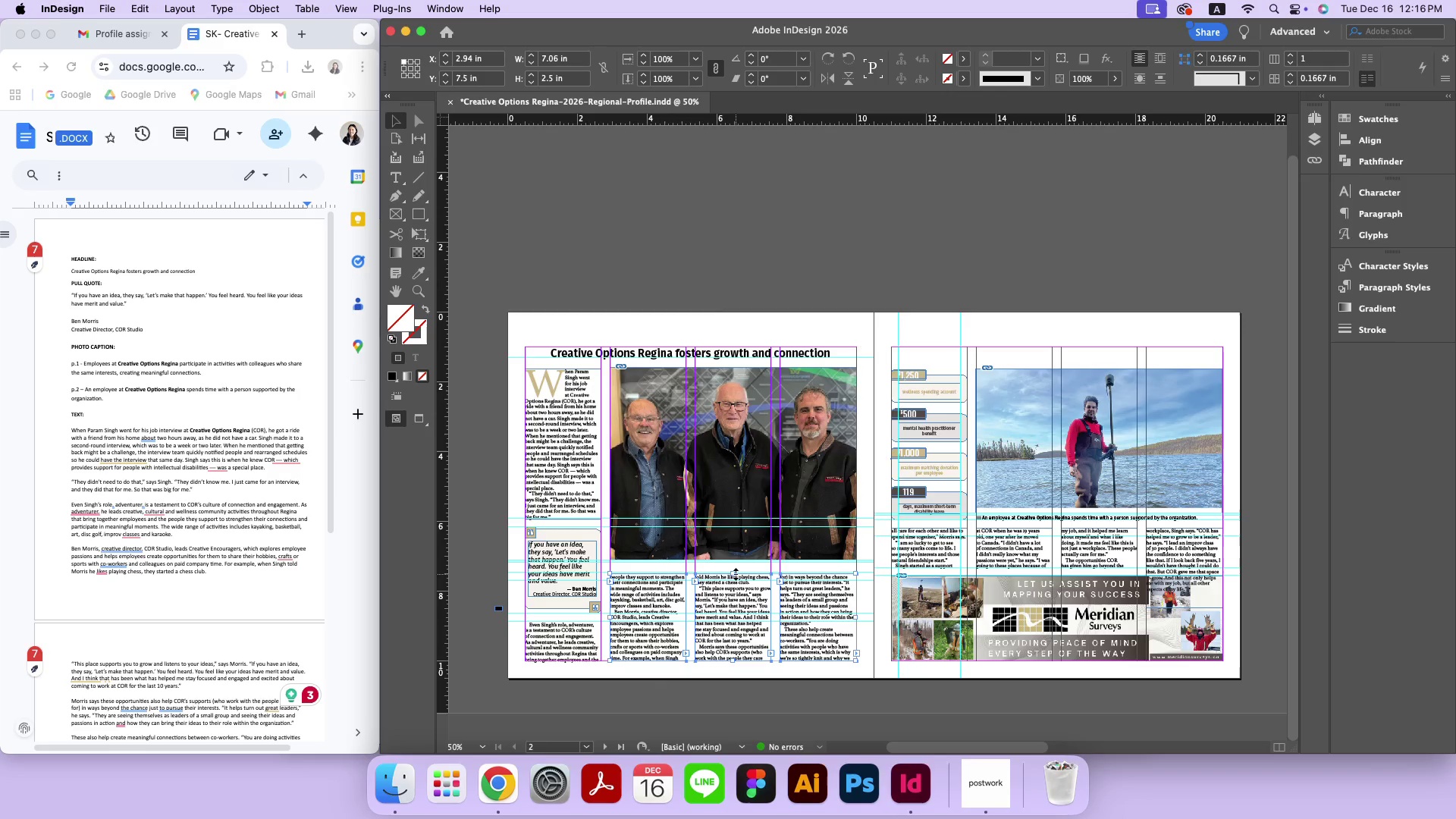 
left_click_drag(start_coordinate=[734, 573], to_coordinate=[733, 563])
 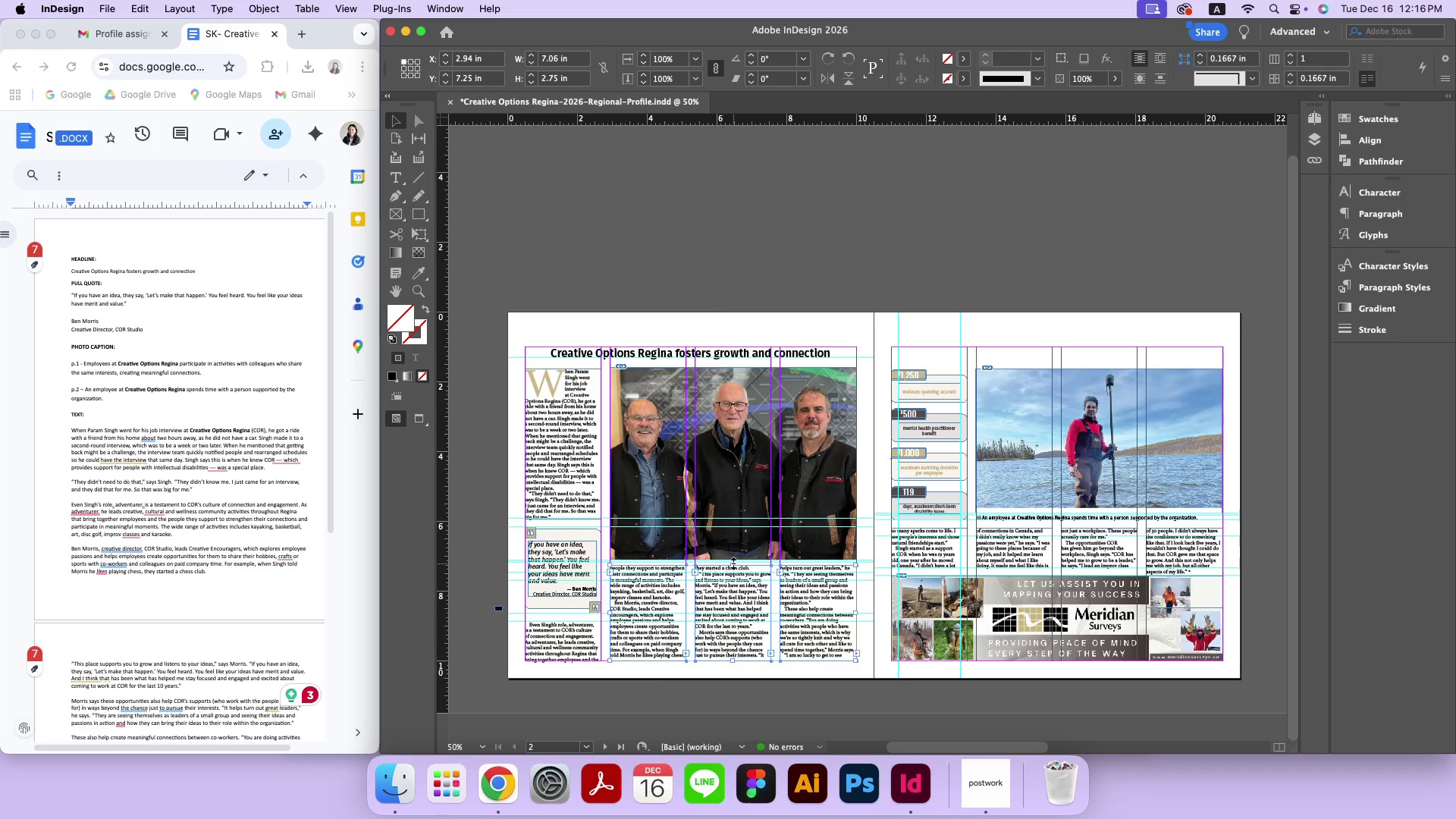 
left_click_drag(start_coordinate=[733, 563], to_coordinate=[733, 560])
 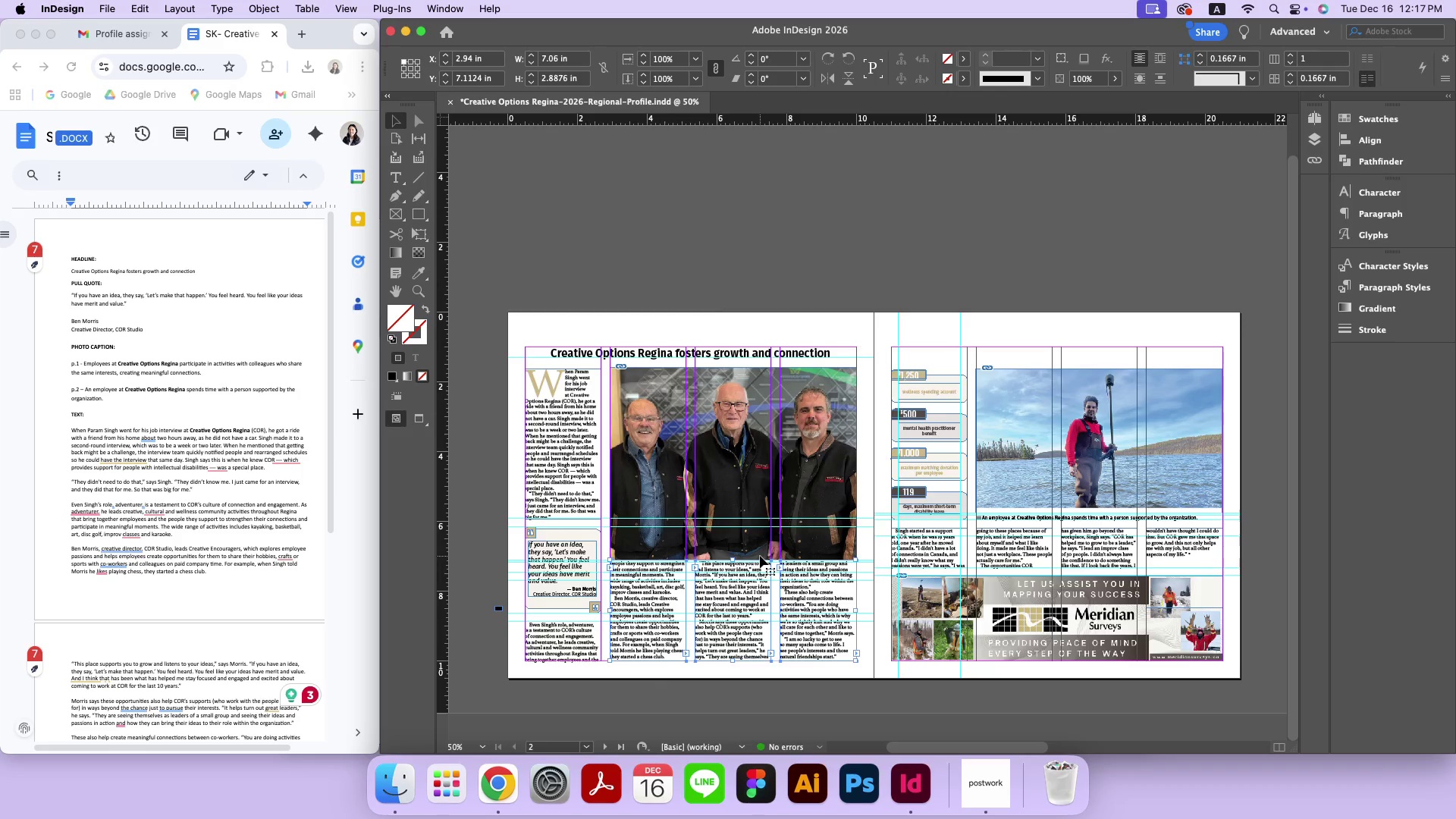 
key(Meta+Equal)
 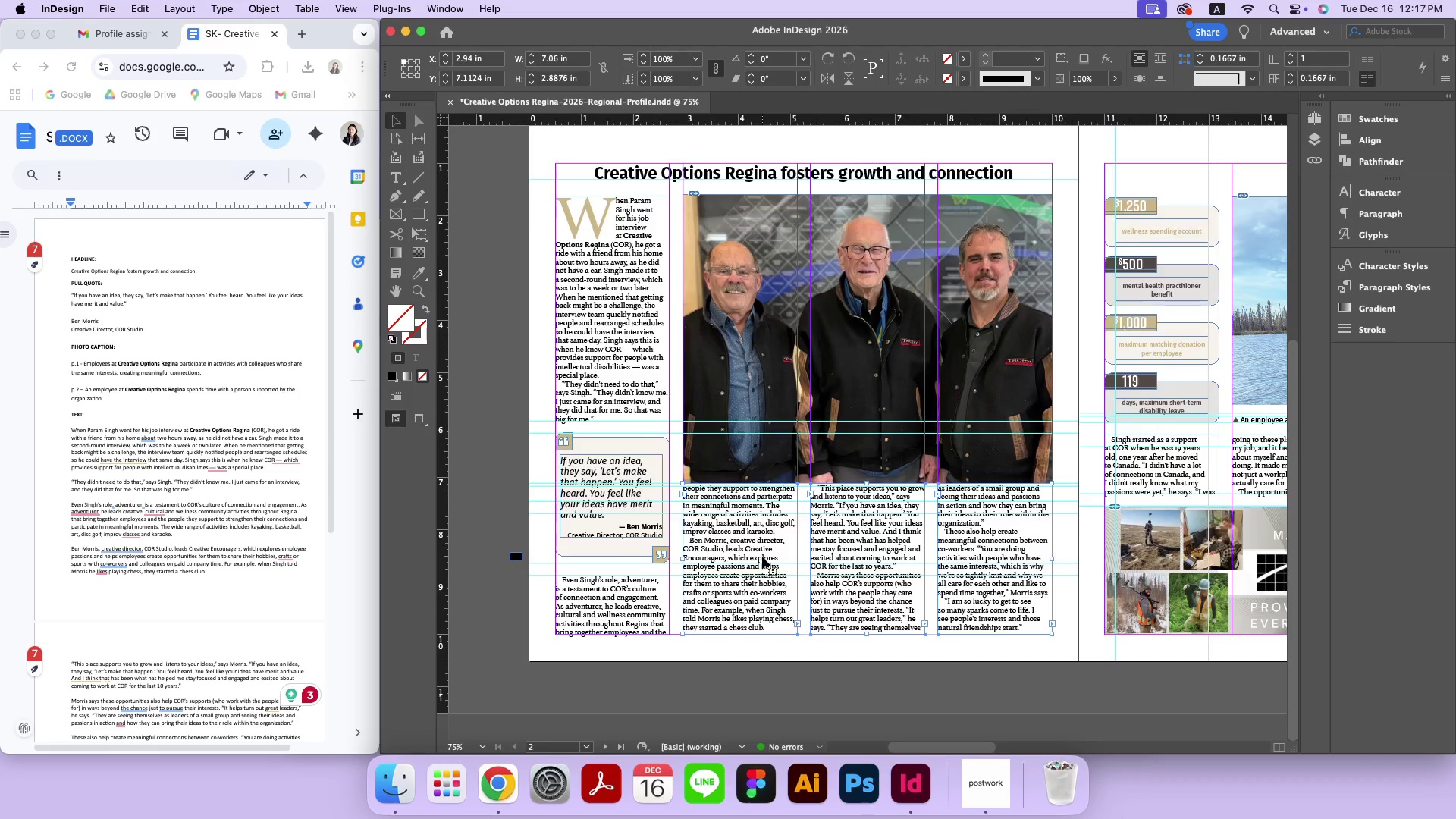 
key(Meta+Equal)
 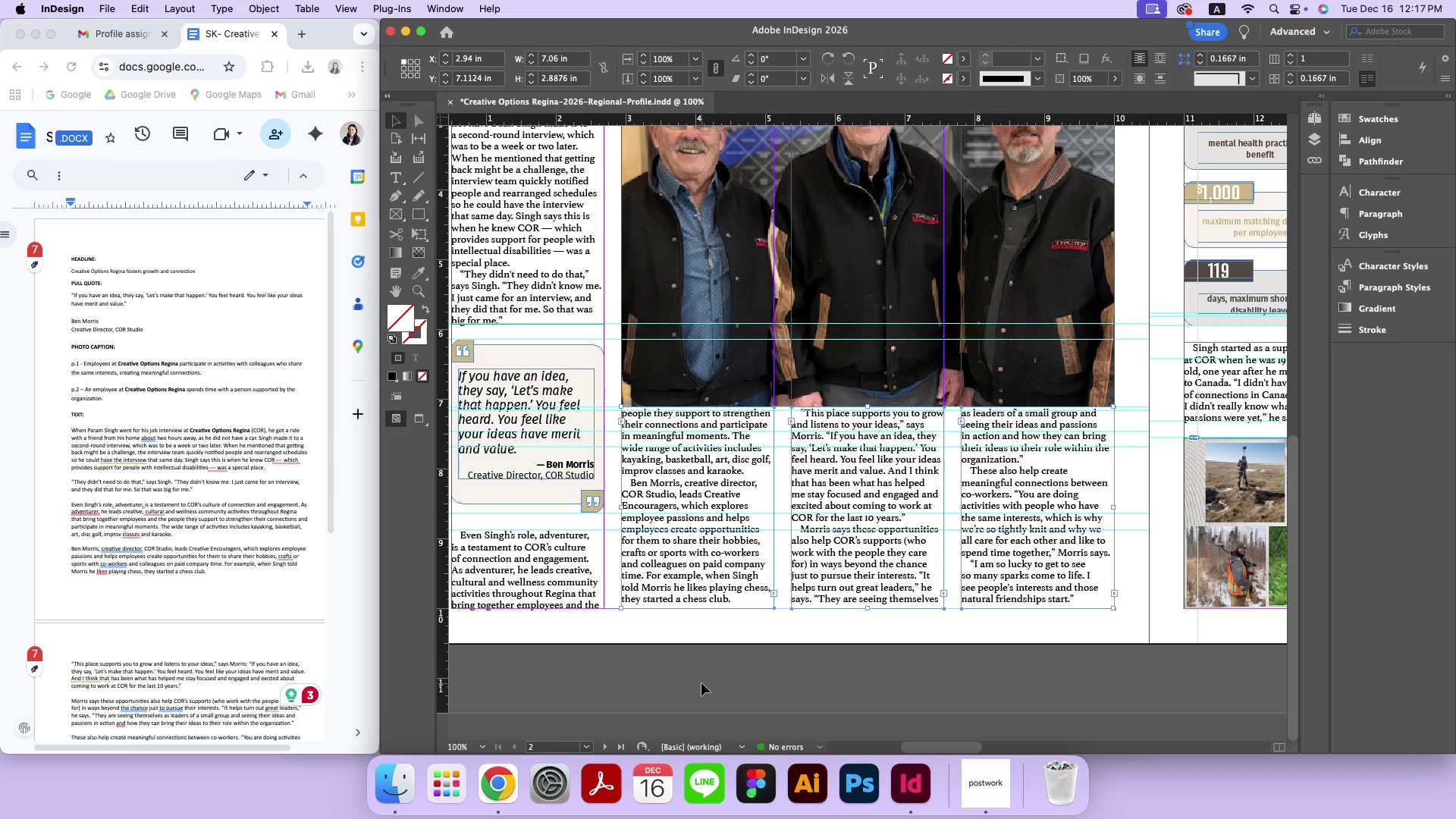 
double_click([676, 570])
 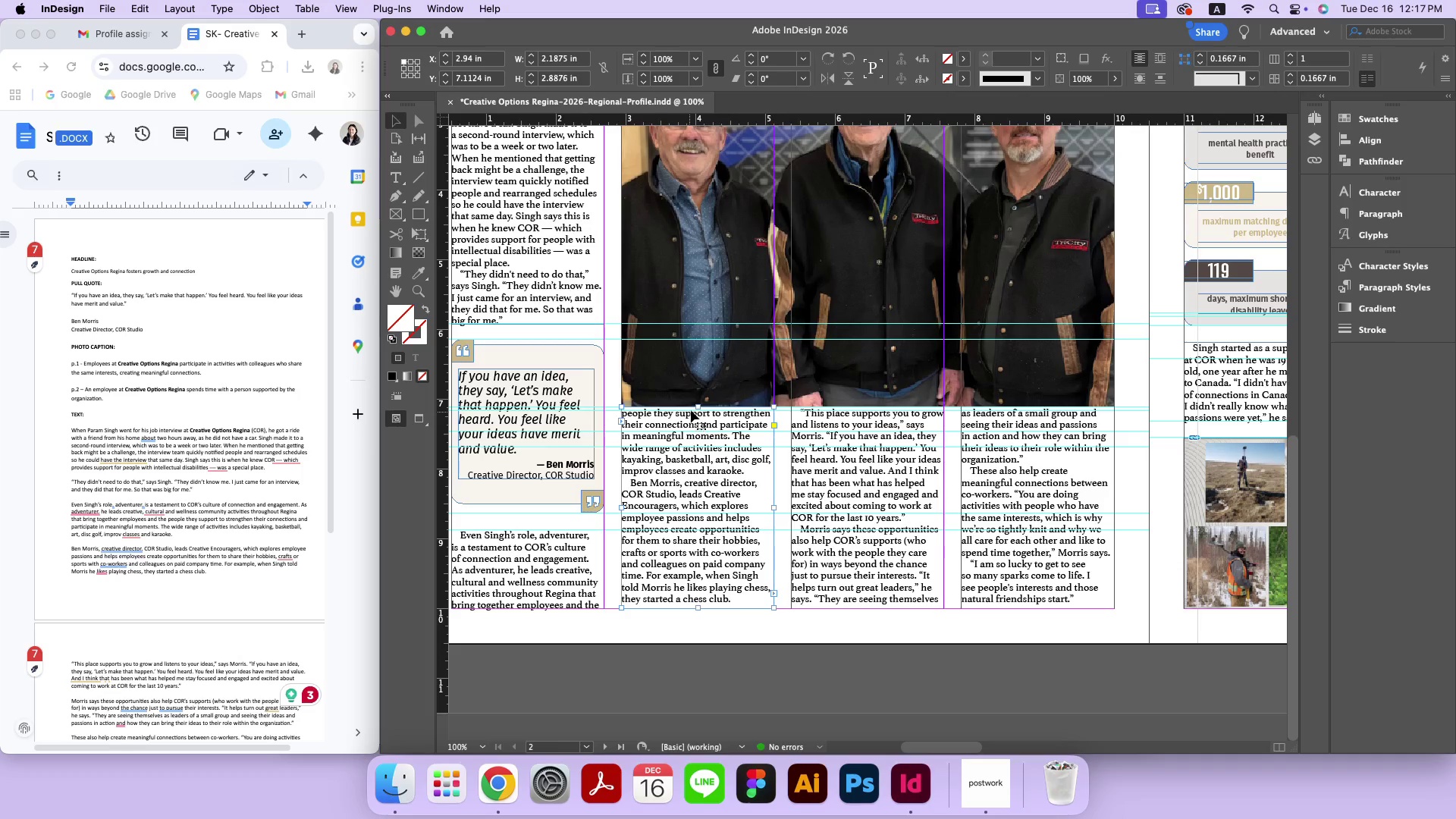 
double_click([697, 406])
 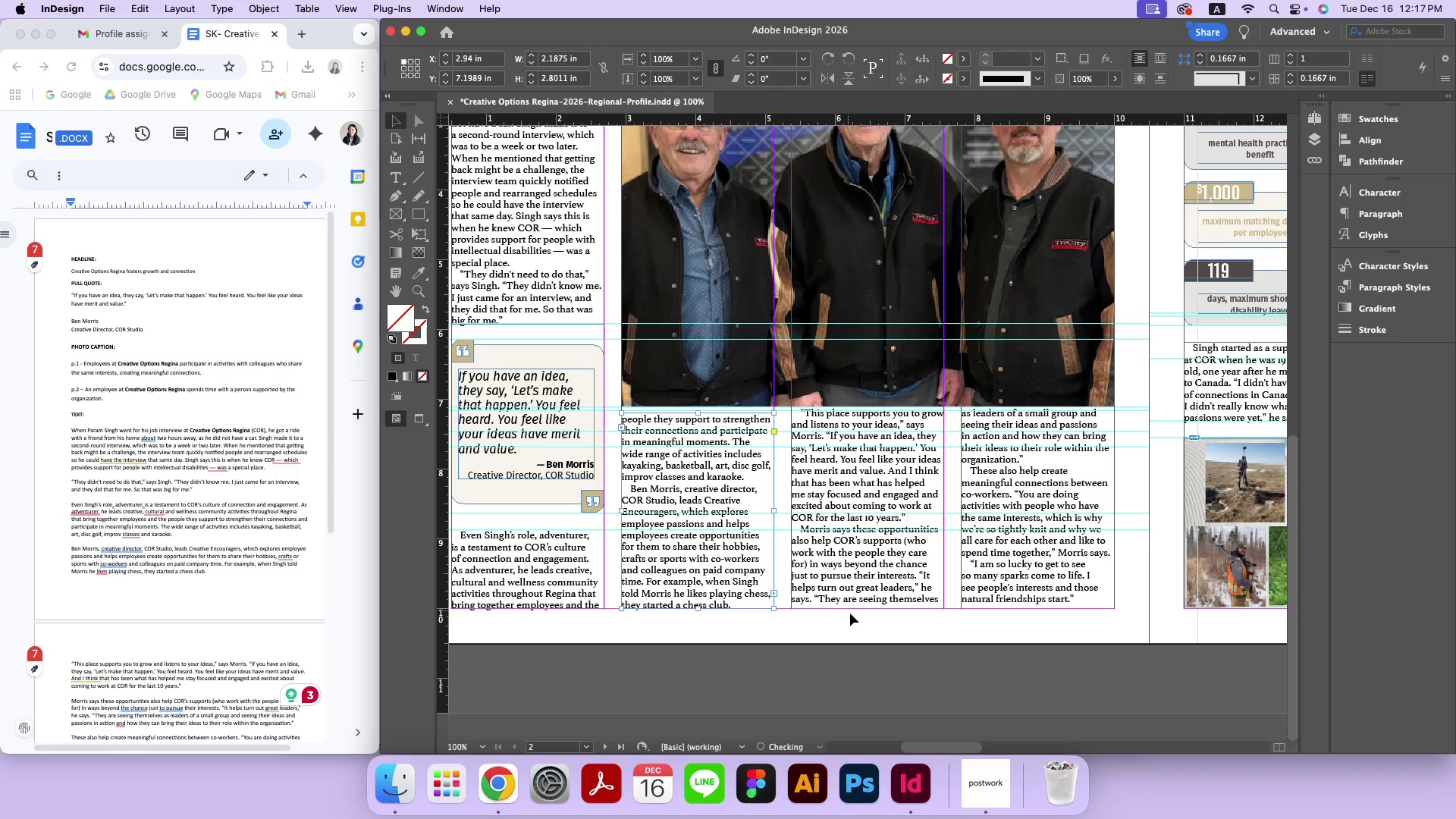 
left_click_drag(start_coordinate=[858, 624], to_coordinate=[839, 550])
 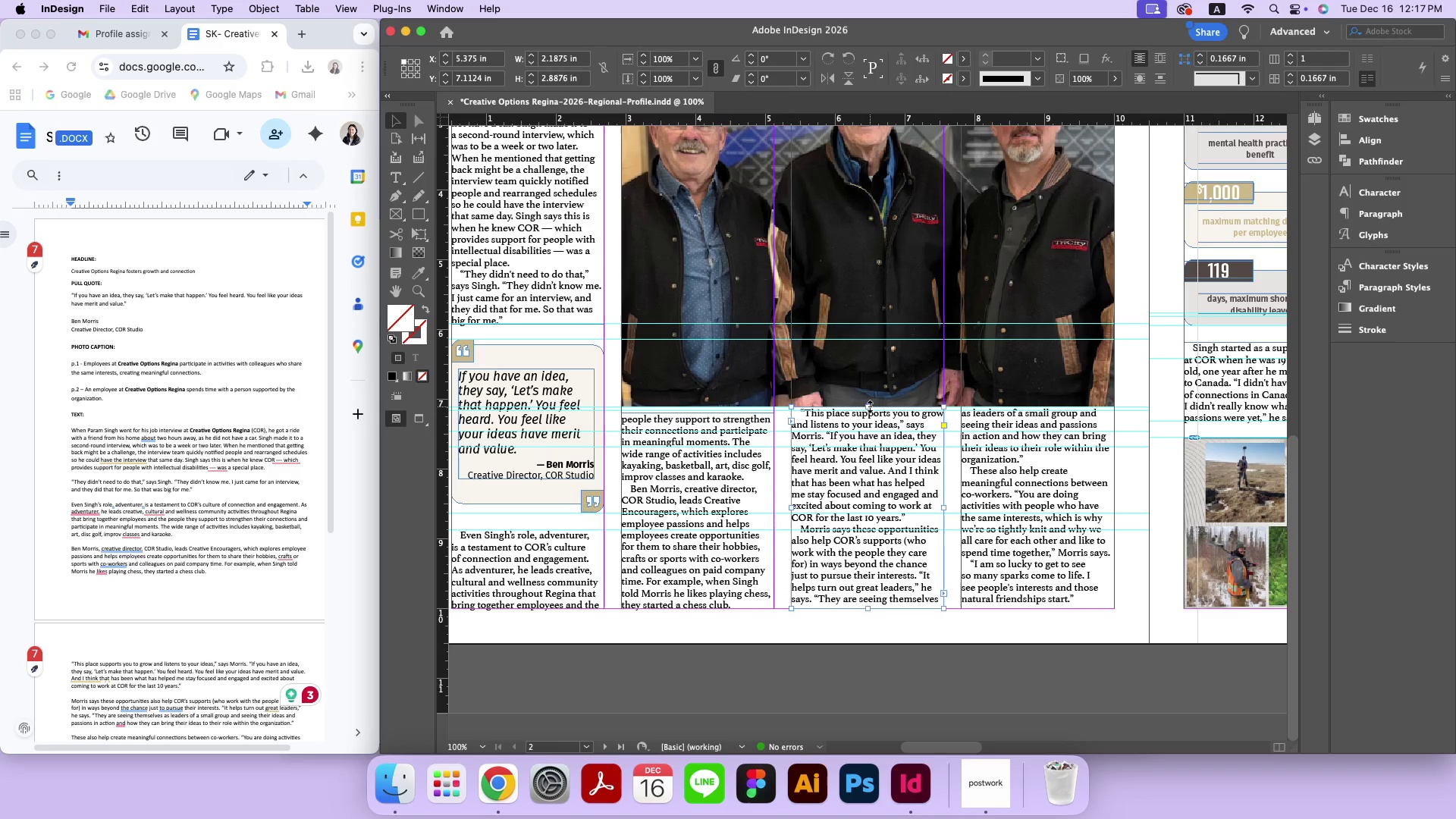 
double_click([870, 406])
 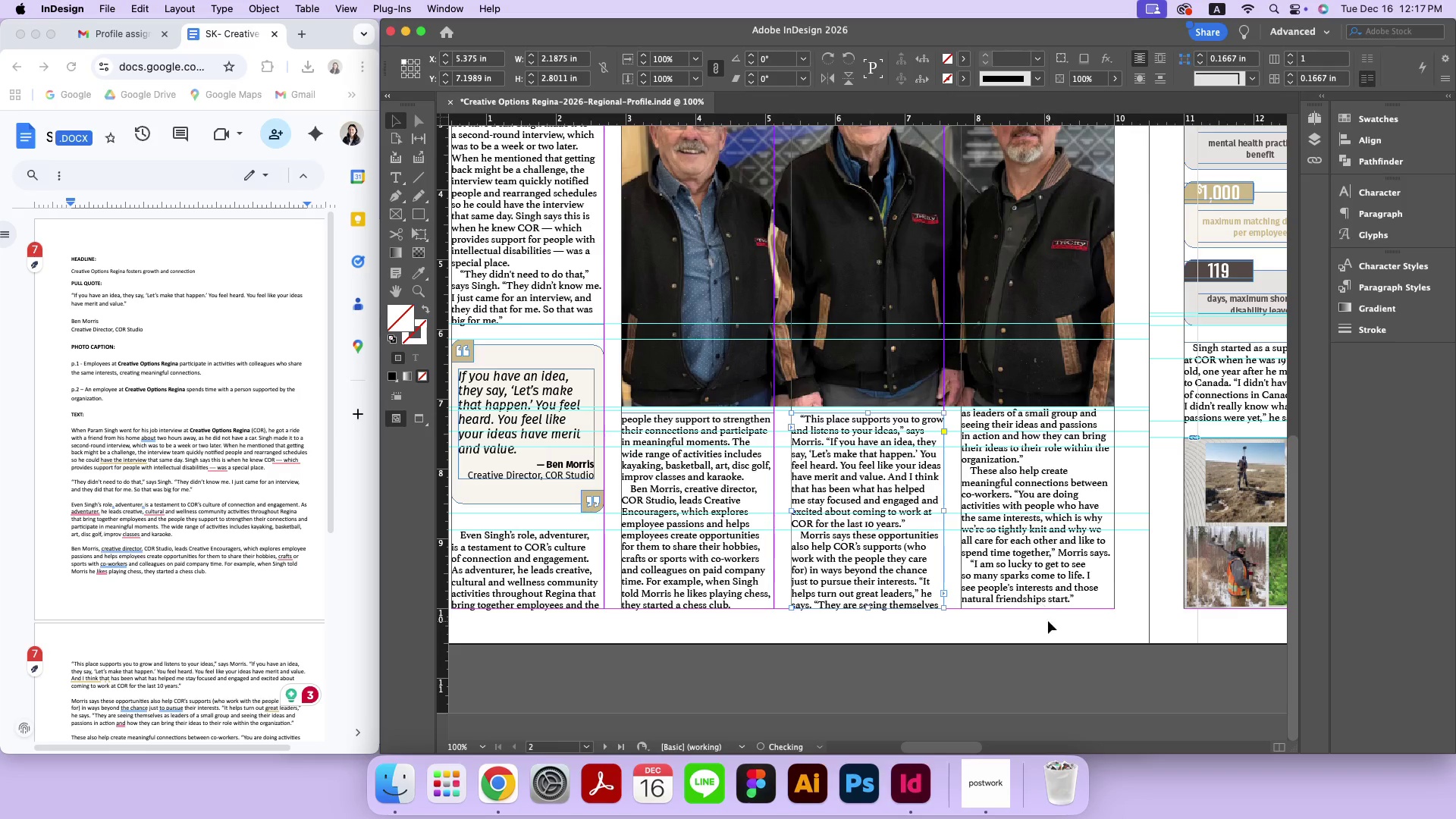 
left_click_drag(start_coordinate=[1050, 623], to_coordinate=[1028, 557])
 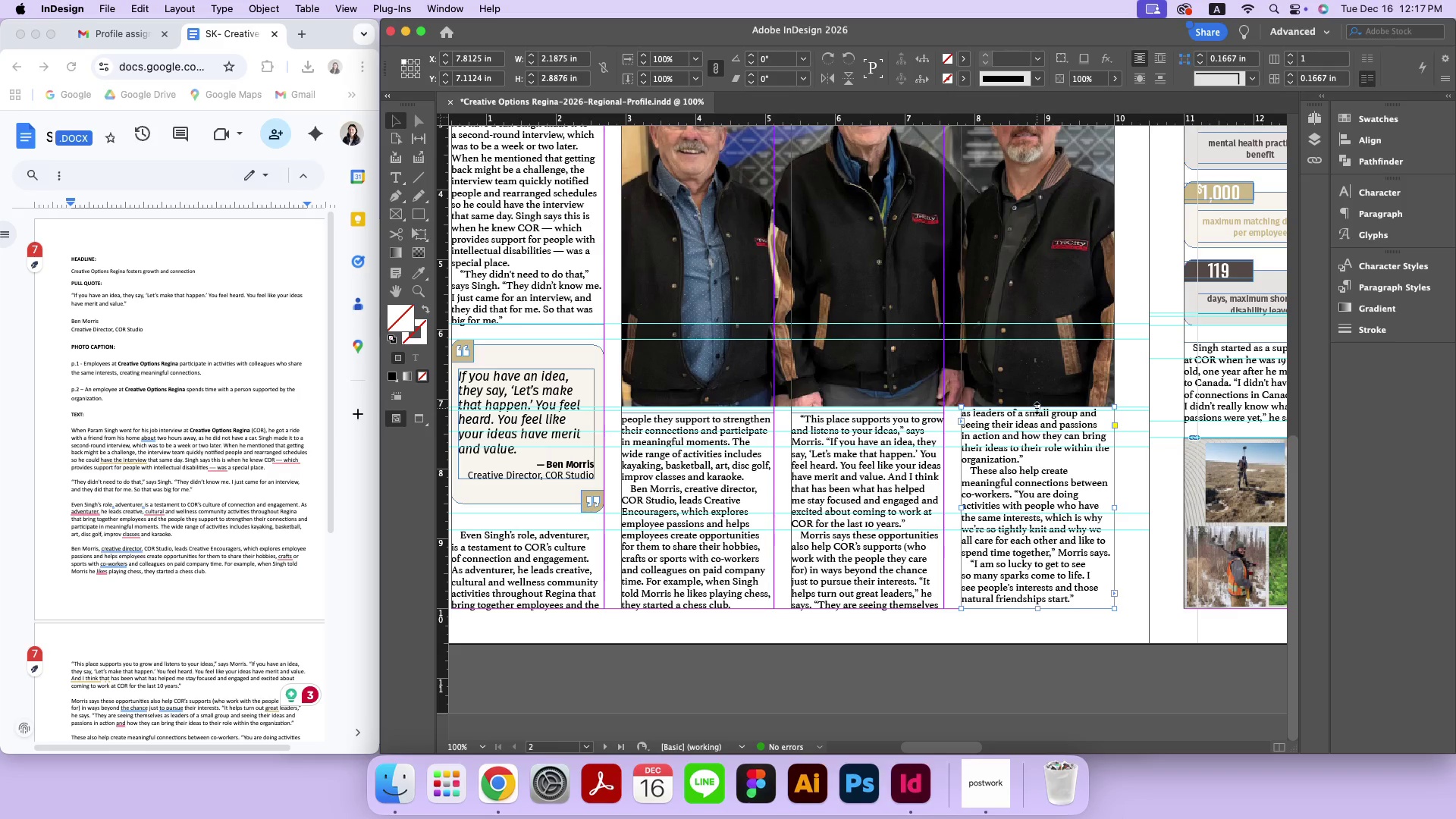 
double_click([1037, 408])
 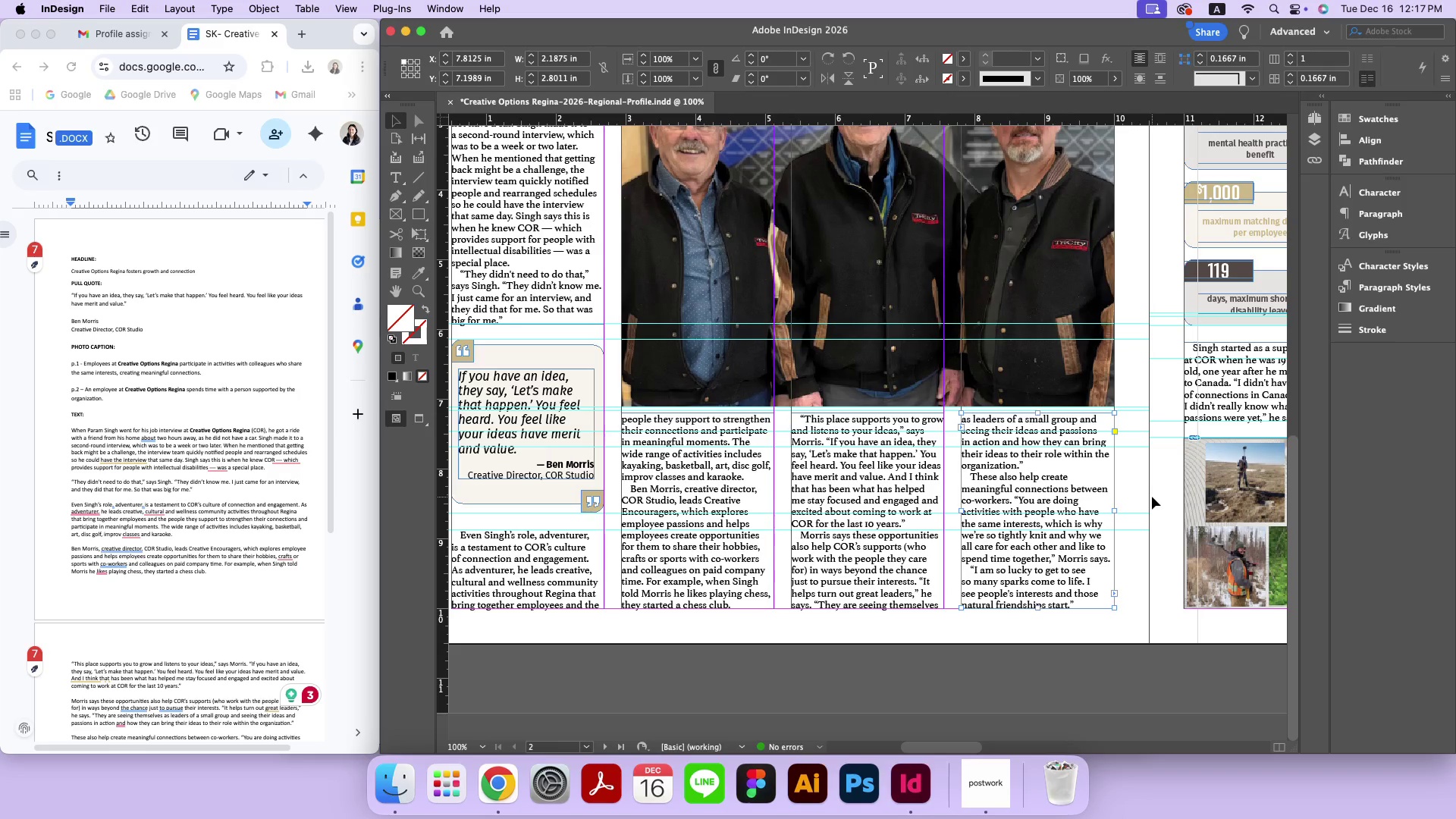 
left_click_drag(start_coordinate=[1141, 473], to_coordinate=[1125, 376])
 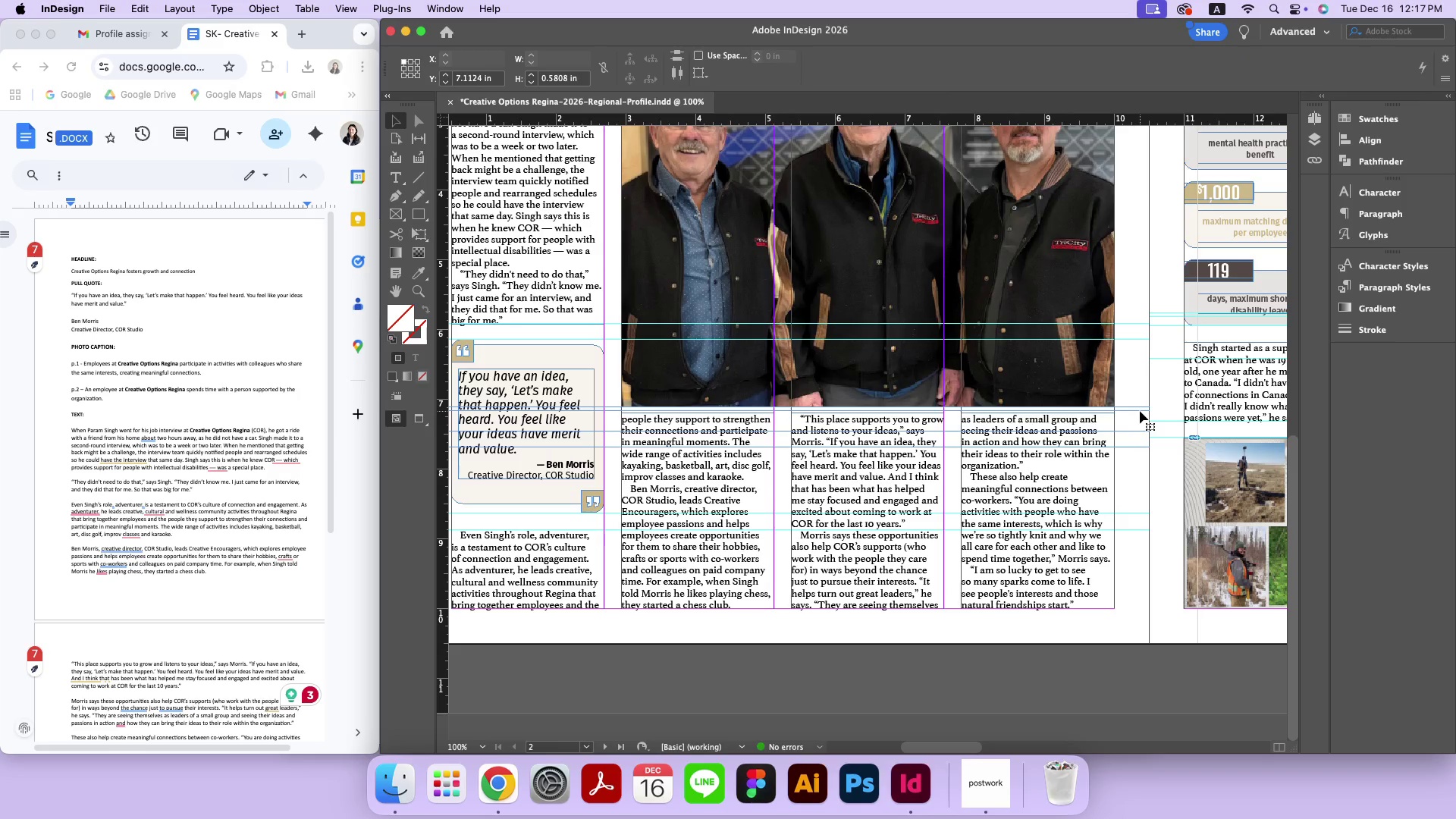 
left_click_drag(start_coordinate=[1140, 410], to_coordinate=[1137, 375])
 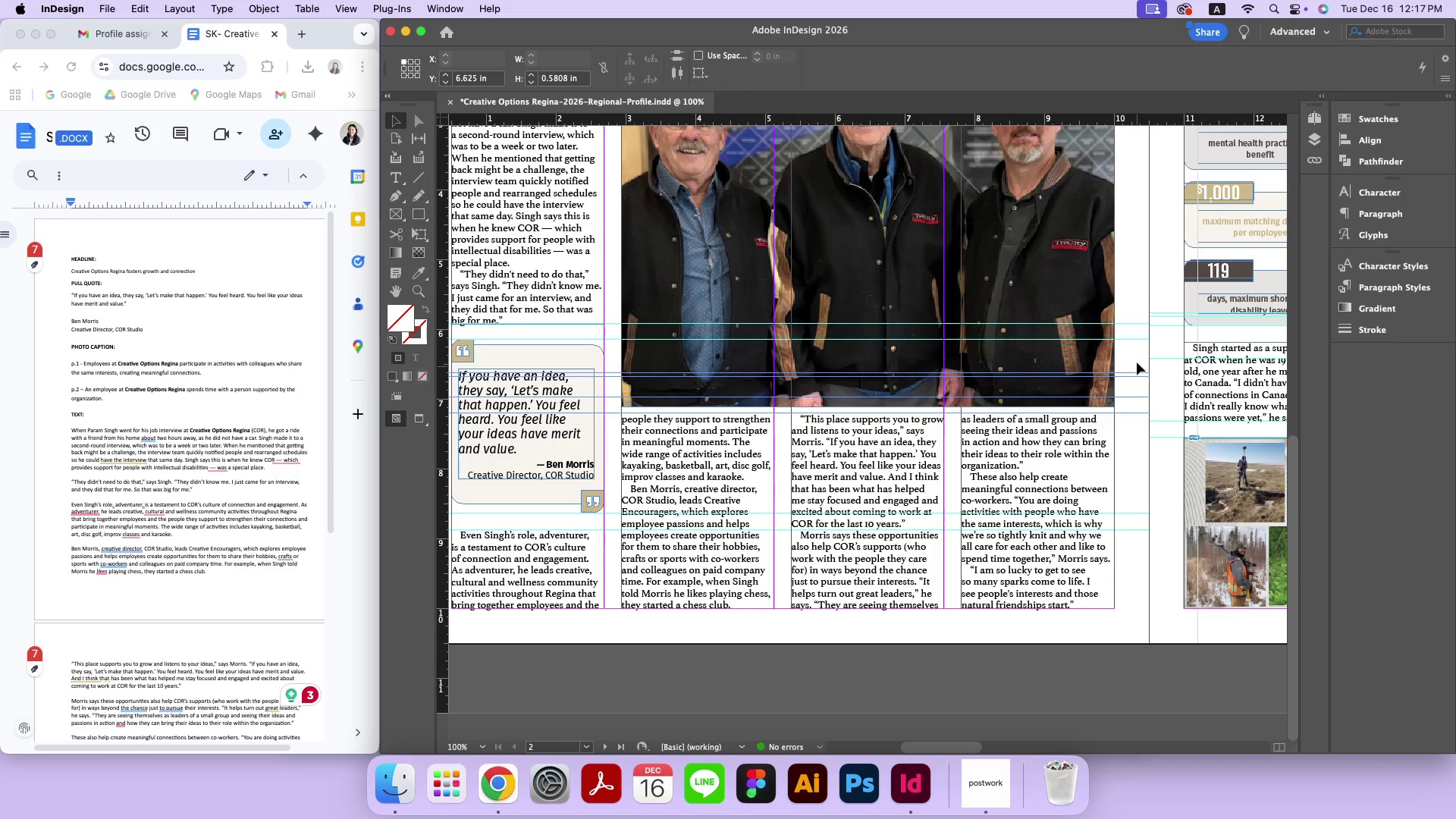 
left_click([1137, 361])
 